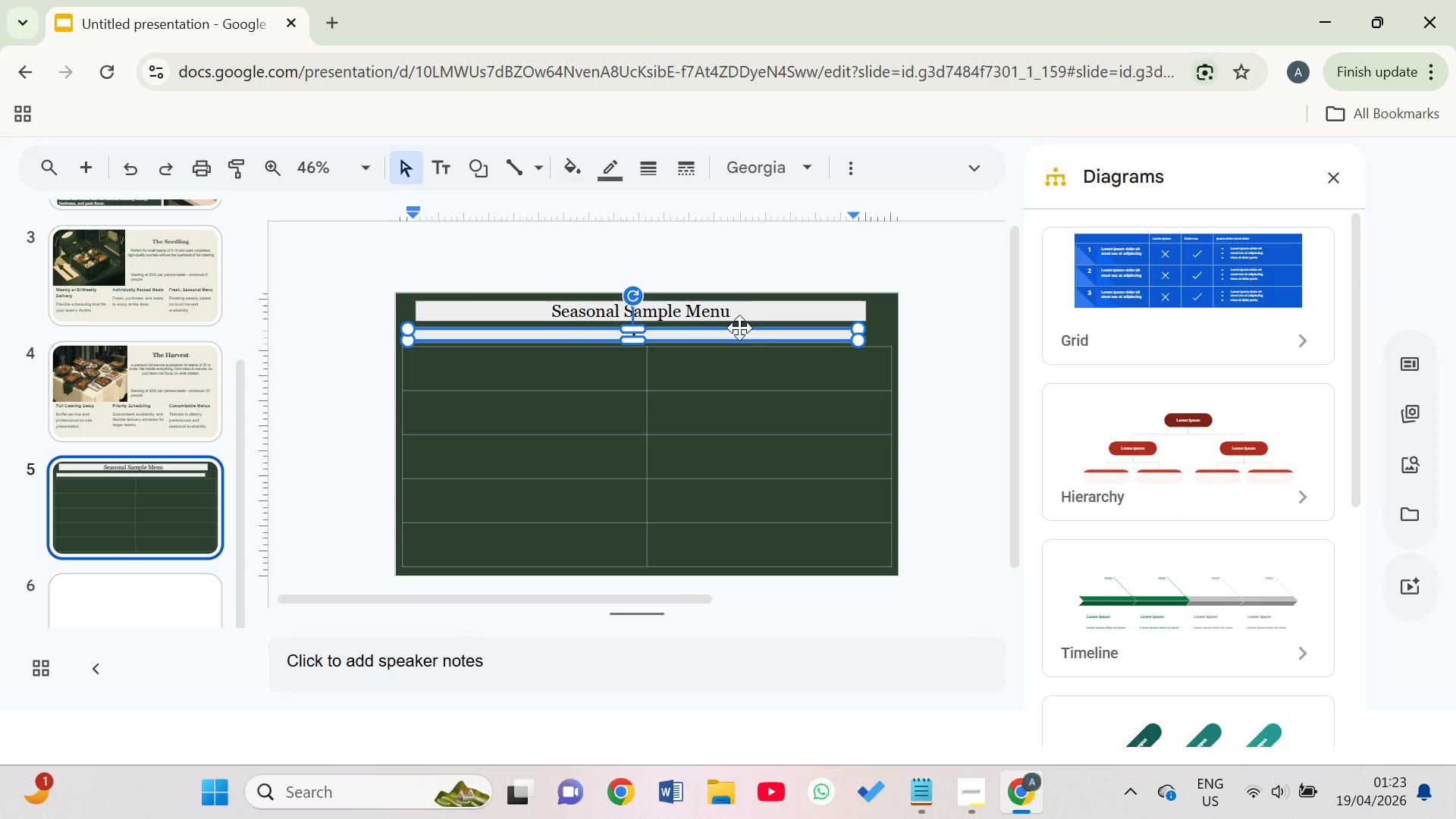 
type(A )
key(Backspace)
key(Backspace)
type(A glimple )
 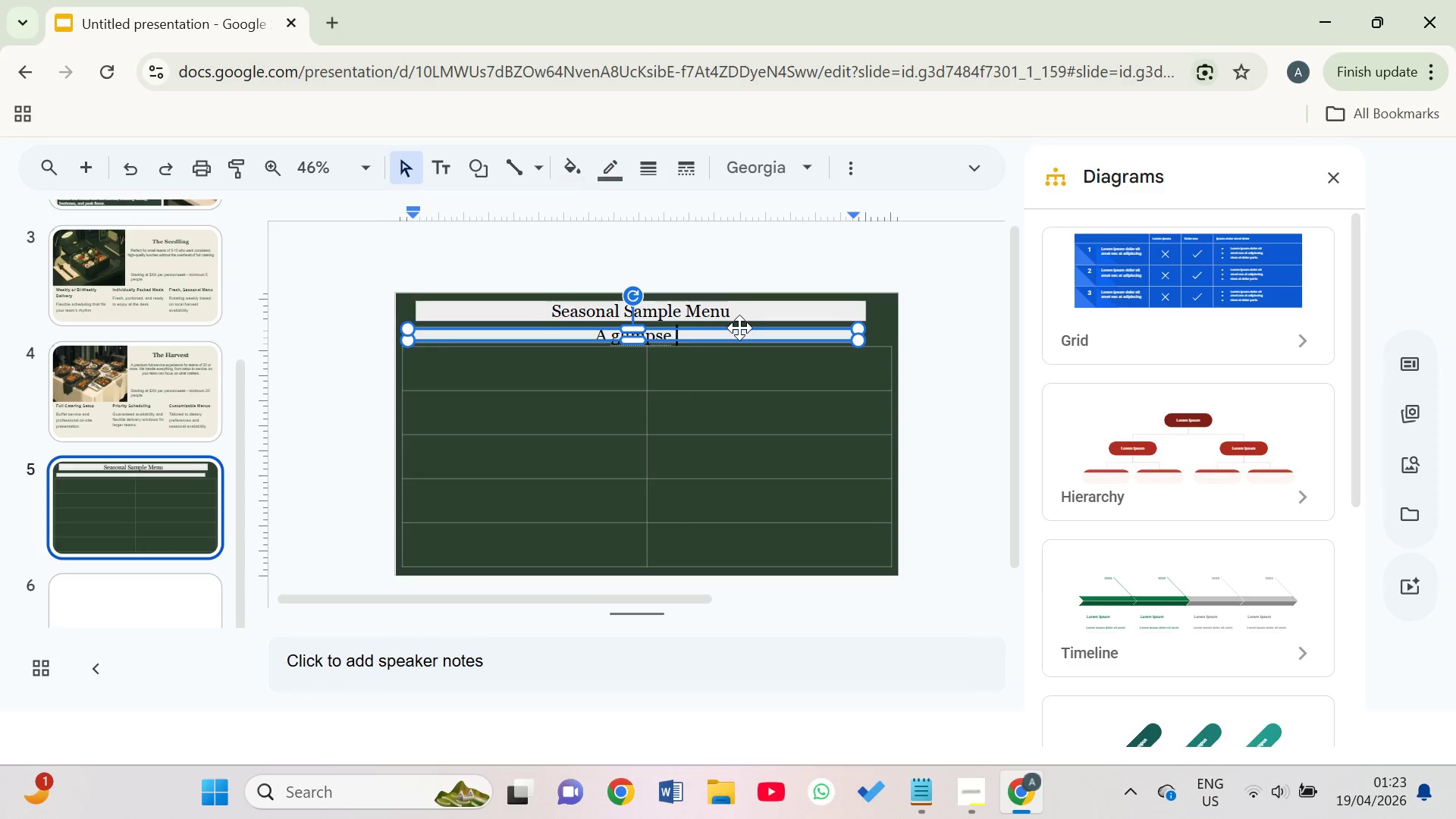 
type(of whta)
key(Backspace)
key(Backspace)
type(at your team can expect)
key(Backspace)
type(, crafted with care, sourced with purpose)
 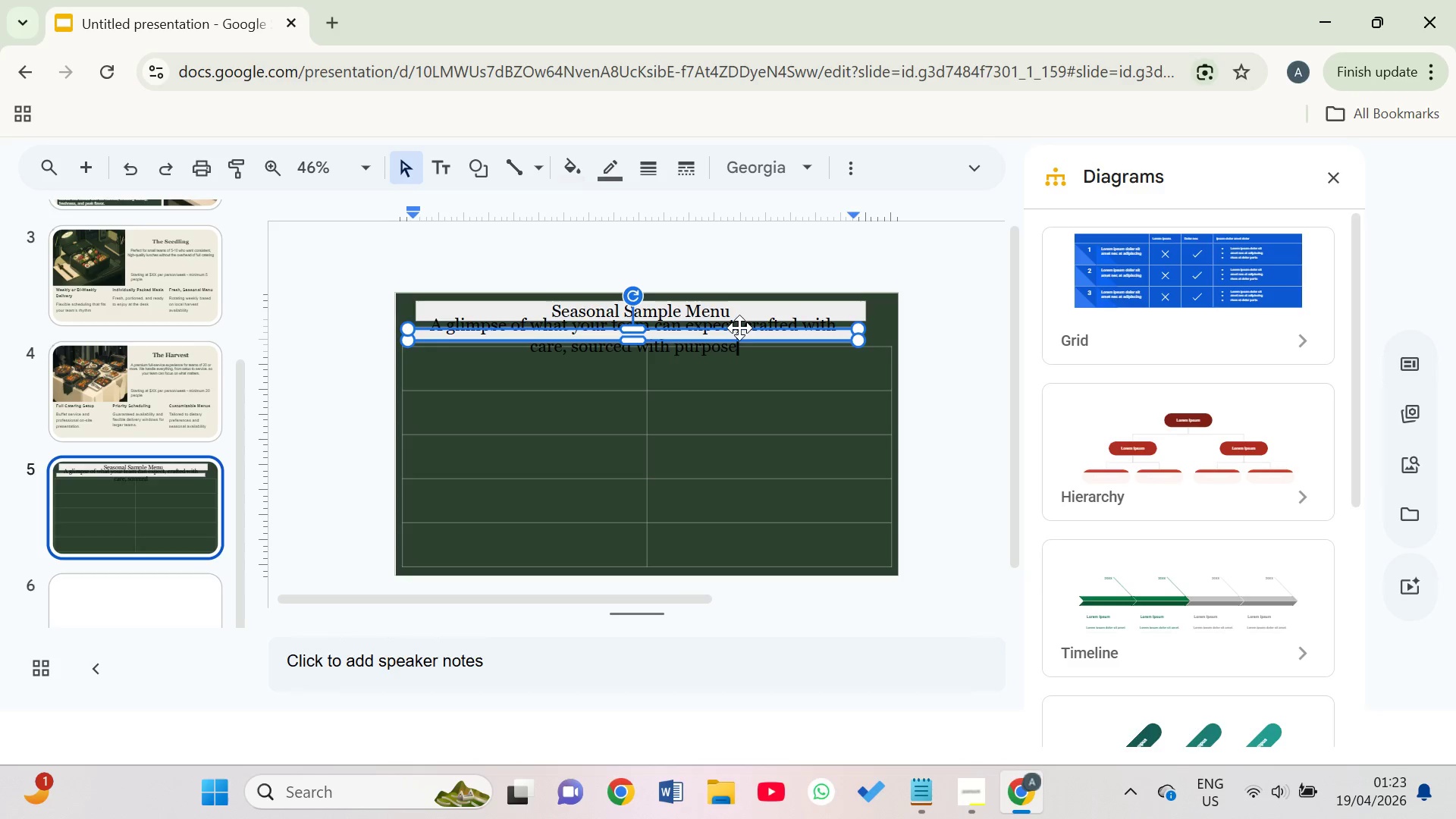 
double_click([832, 331])
 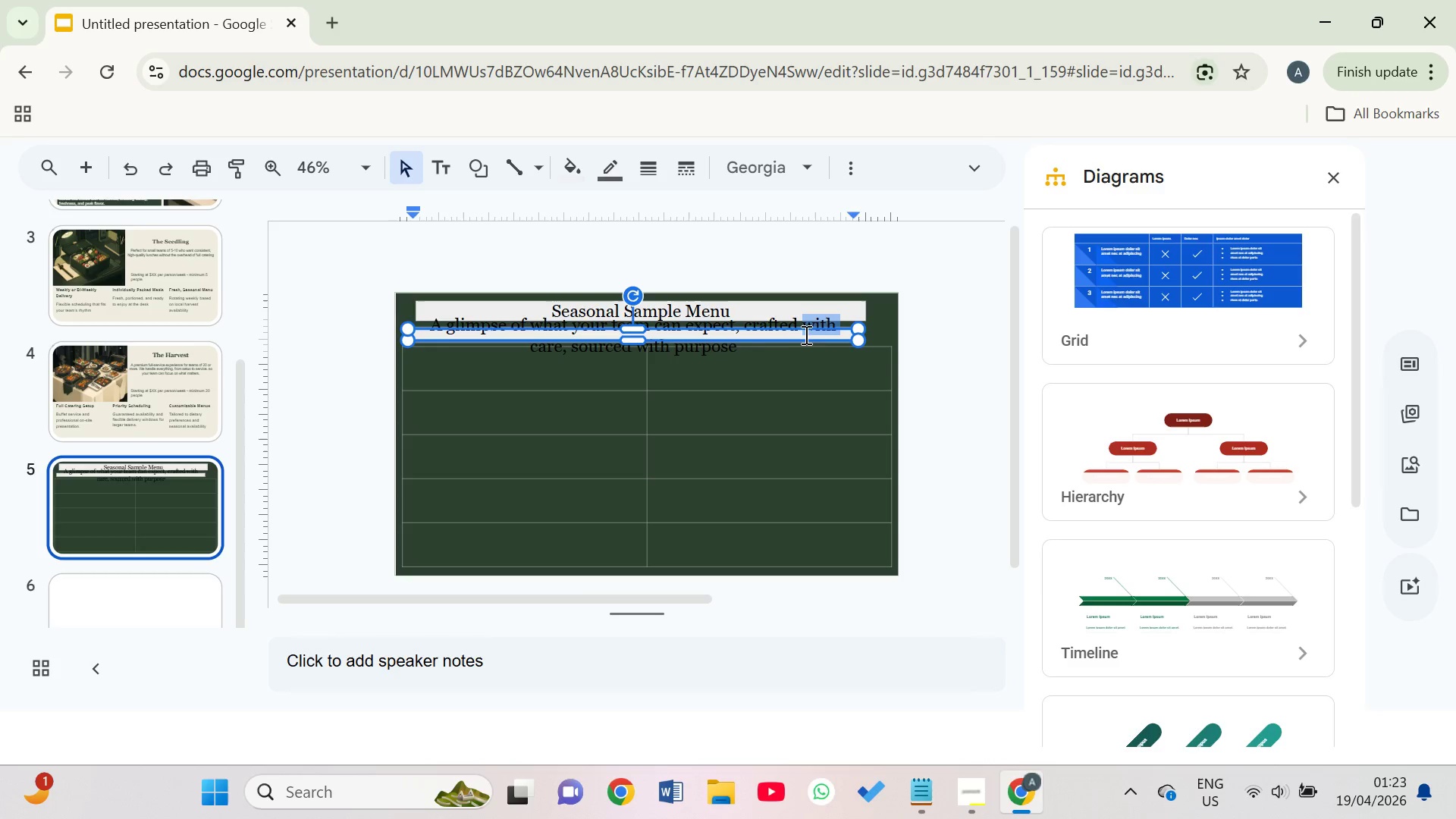 
left_click([773, 343])
 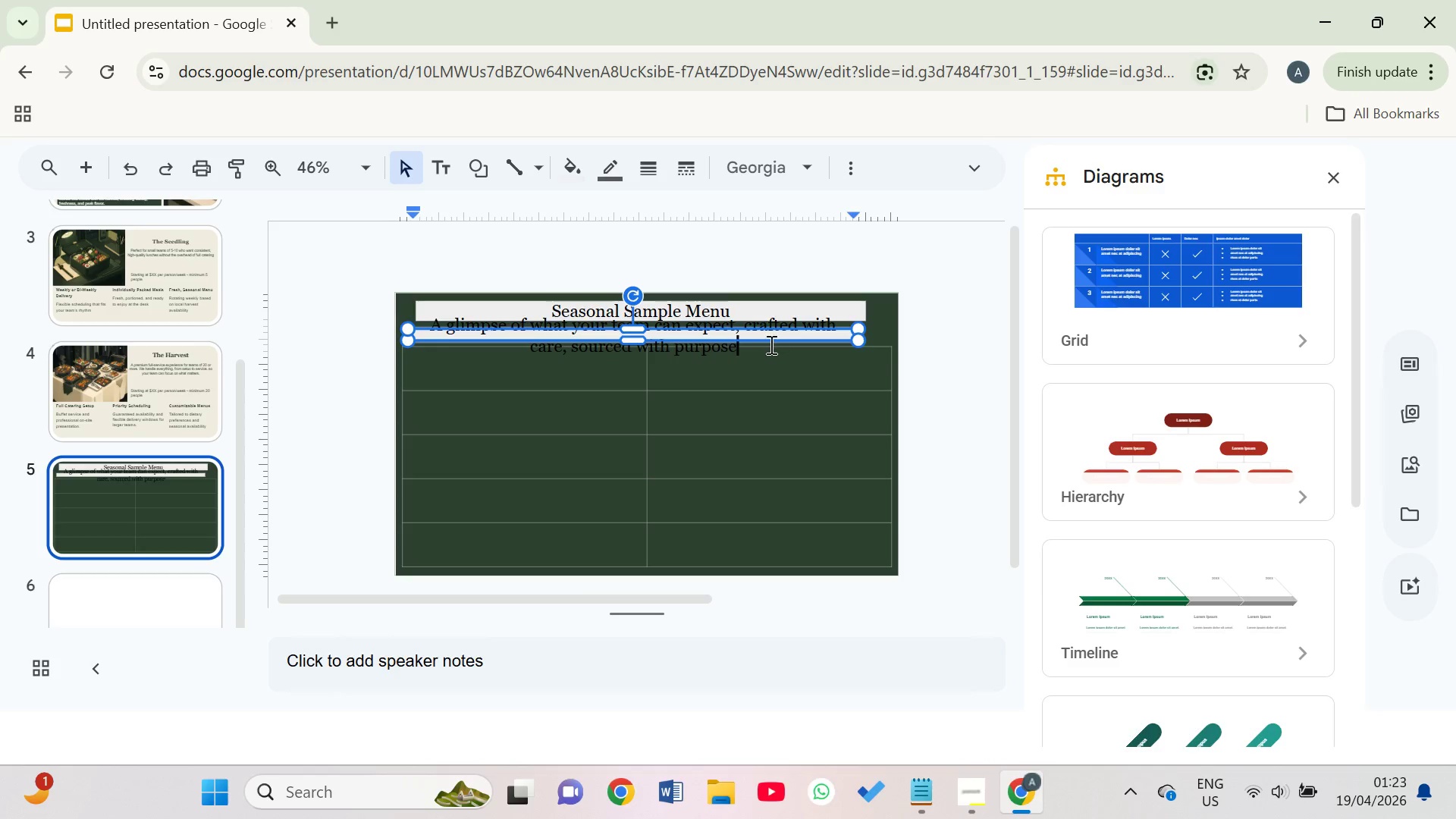 
left_click_drag(start_coordinate=[770, 344], to_coordinate=[426, 325])
 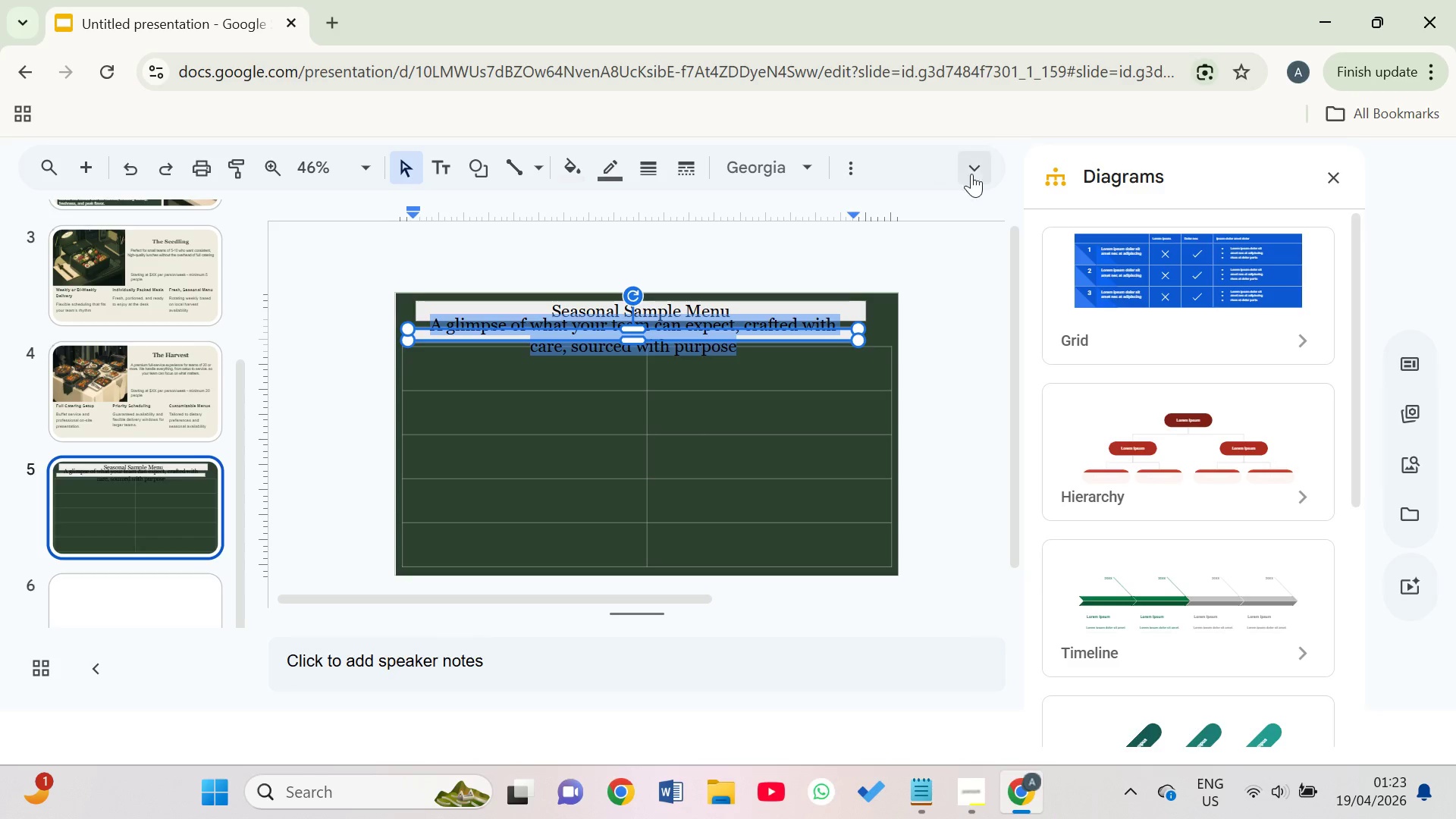 
left_click([987, 177])
 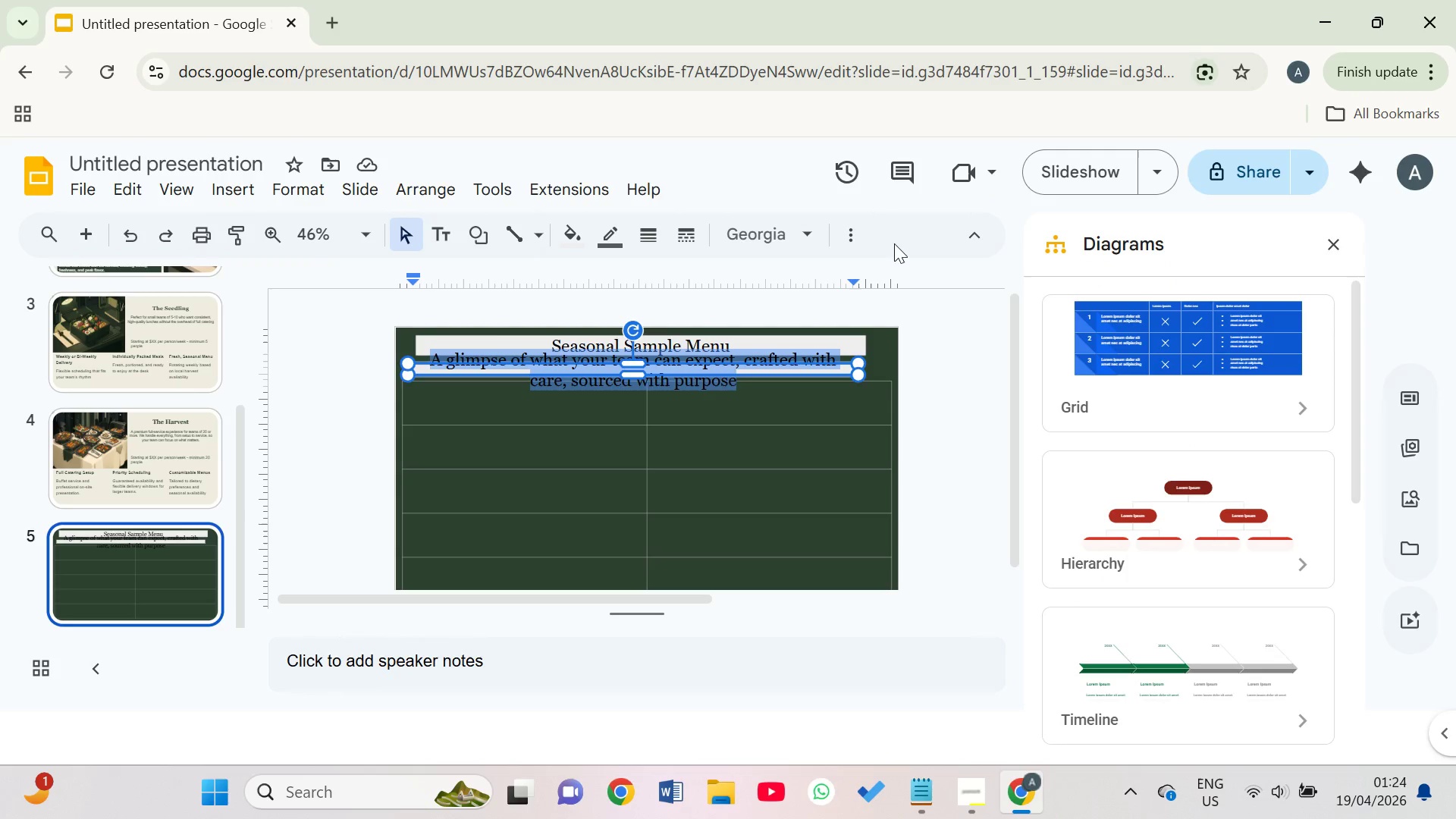 
left_click([972, 231])
 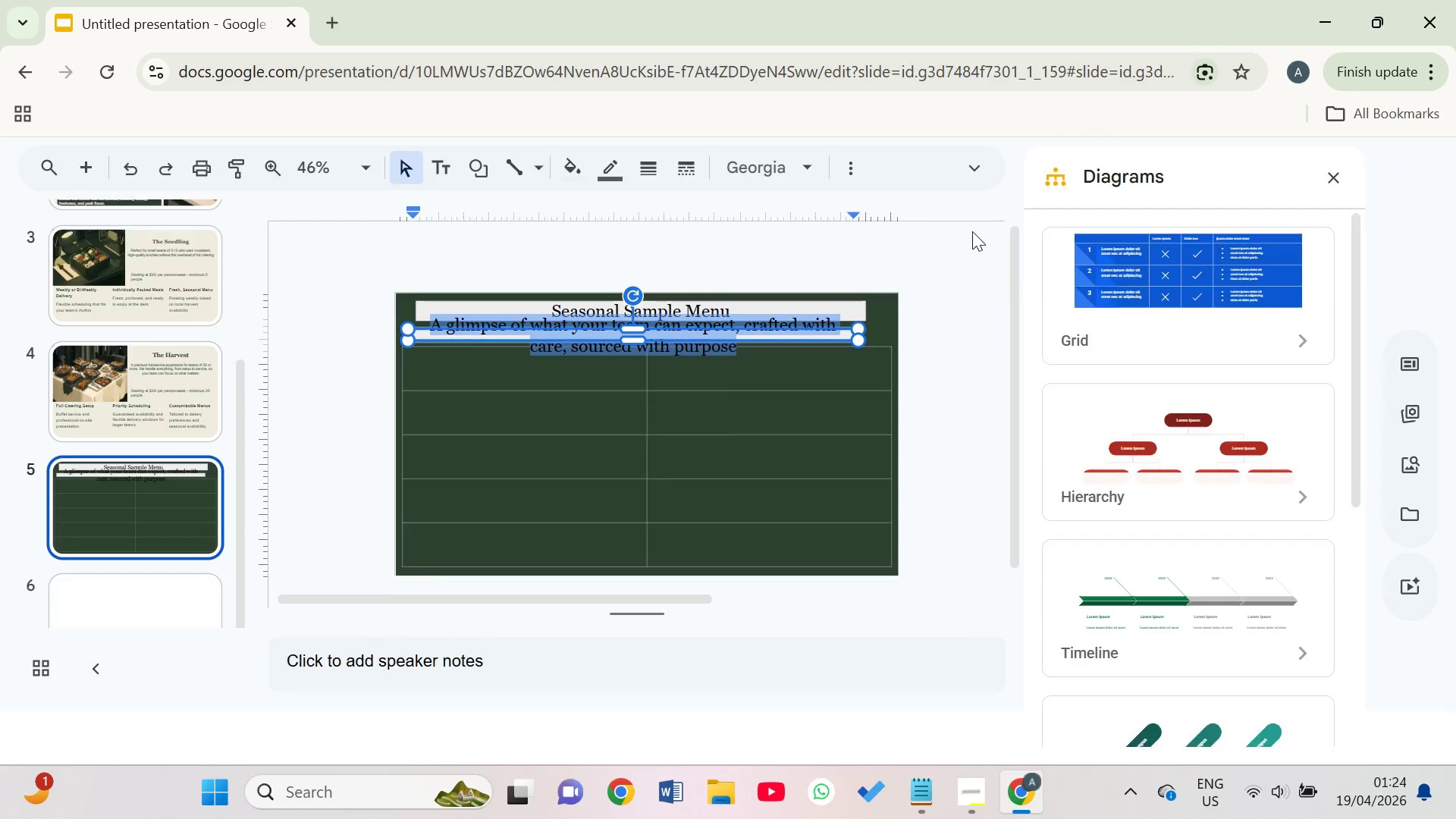 
left_click_drag(start_coordinate=[972, 231], to_coordinate=[979, 168])
 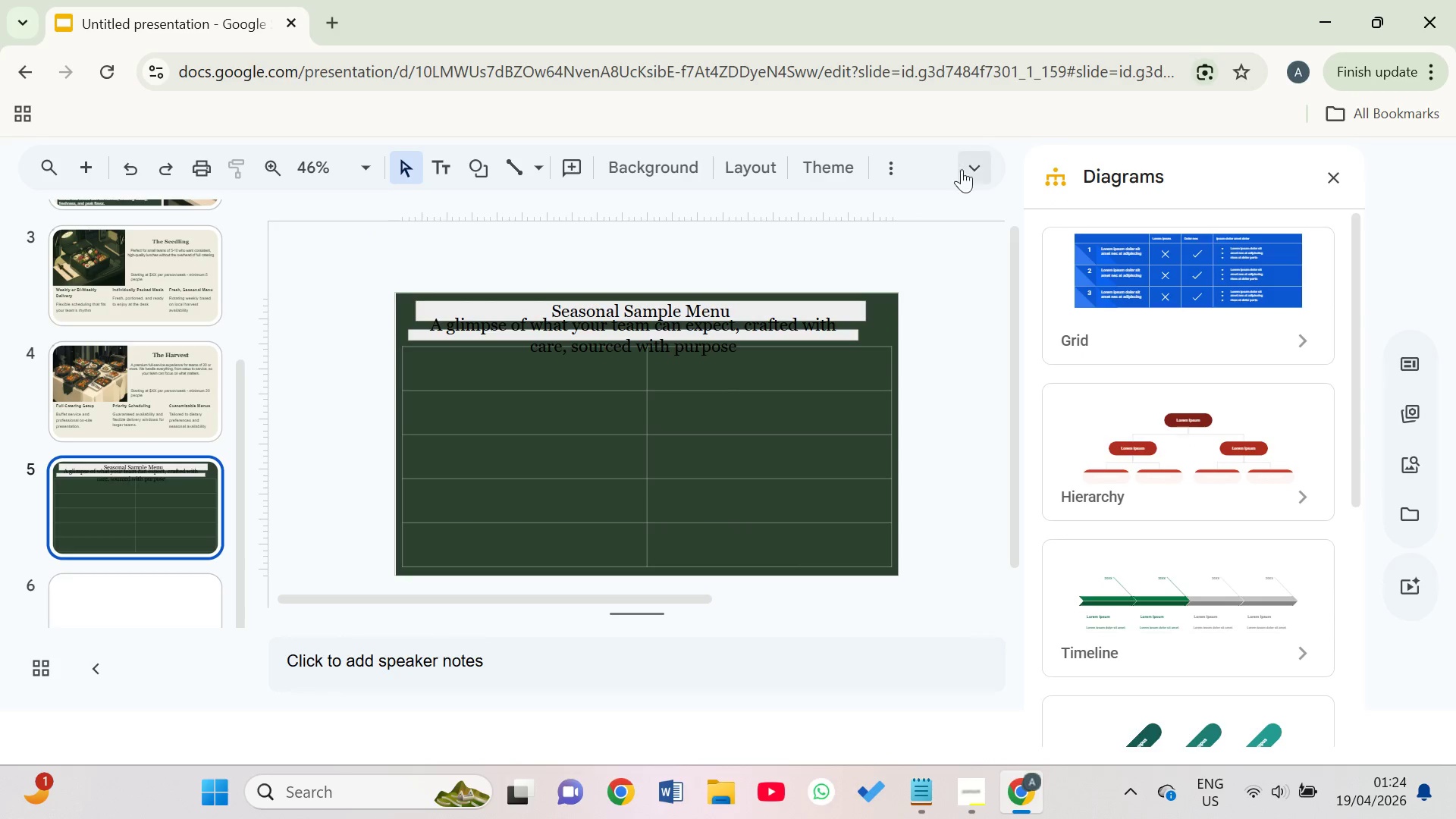 
left_click([978, 178])
 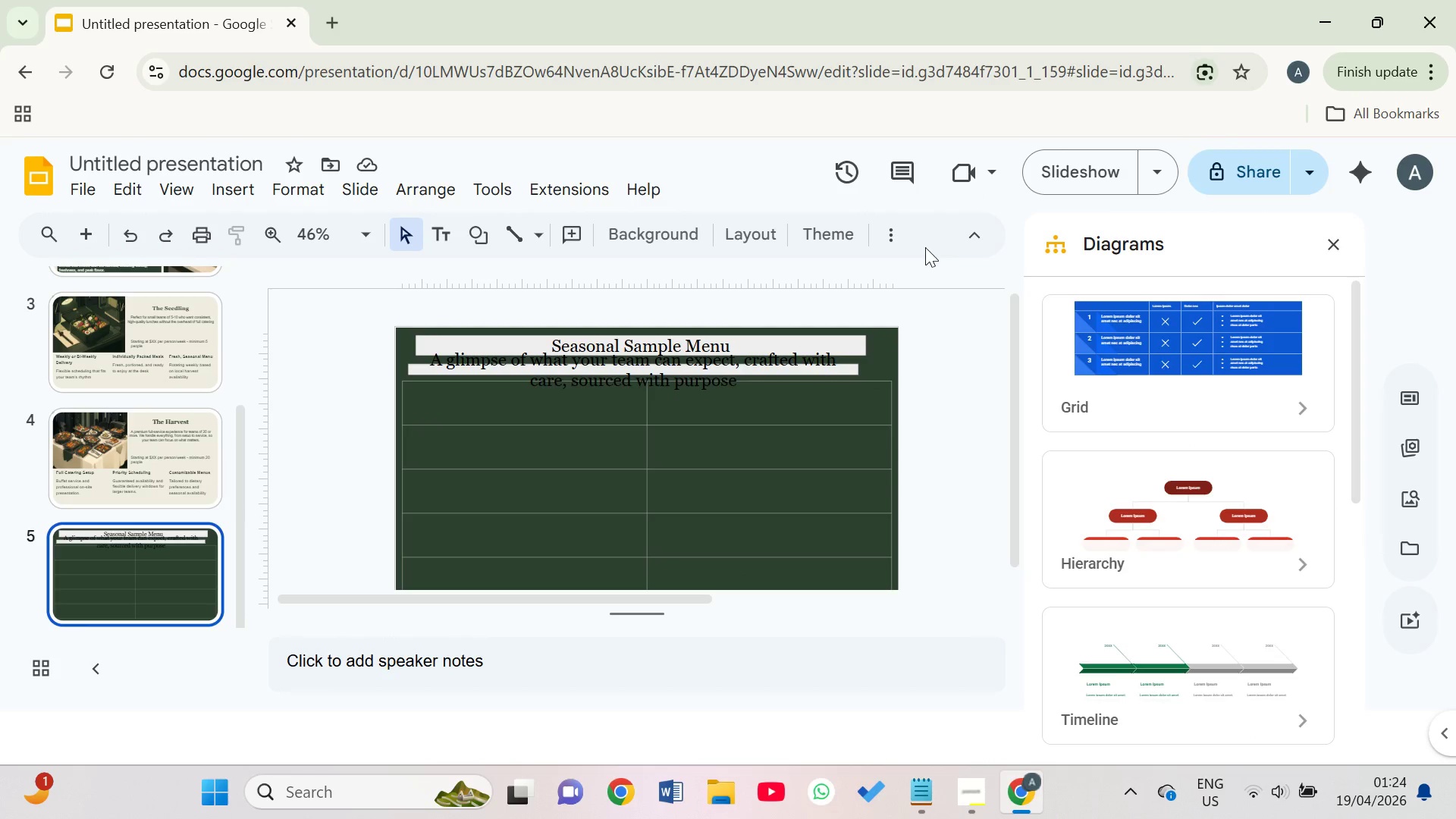 
left_click([989, 247])
 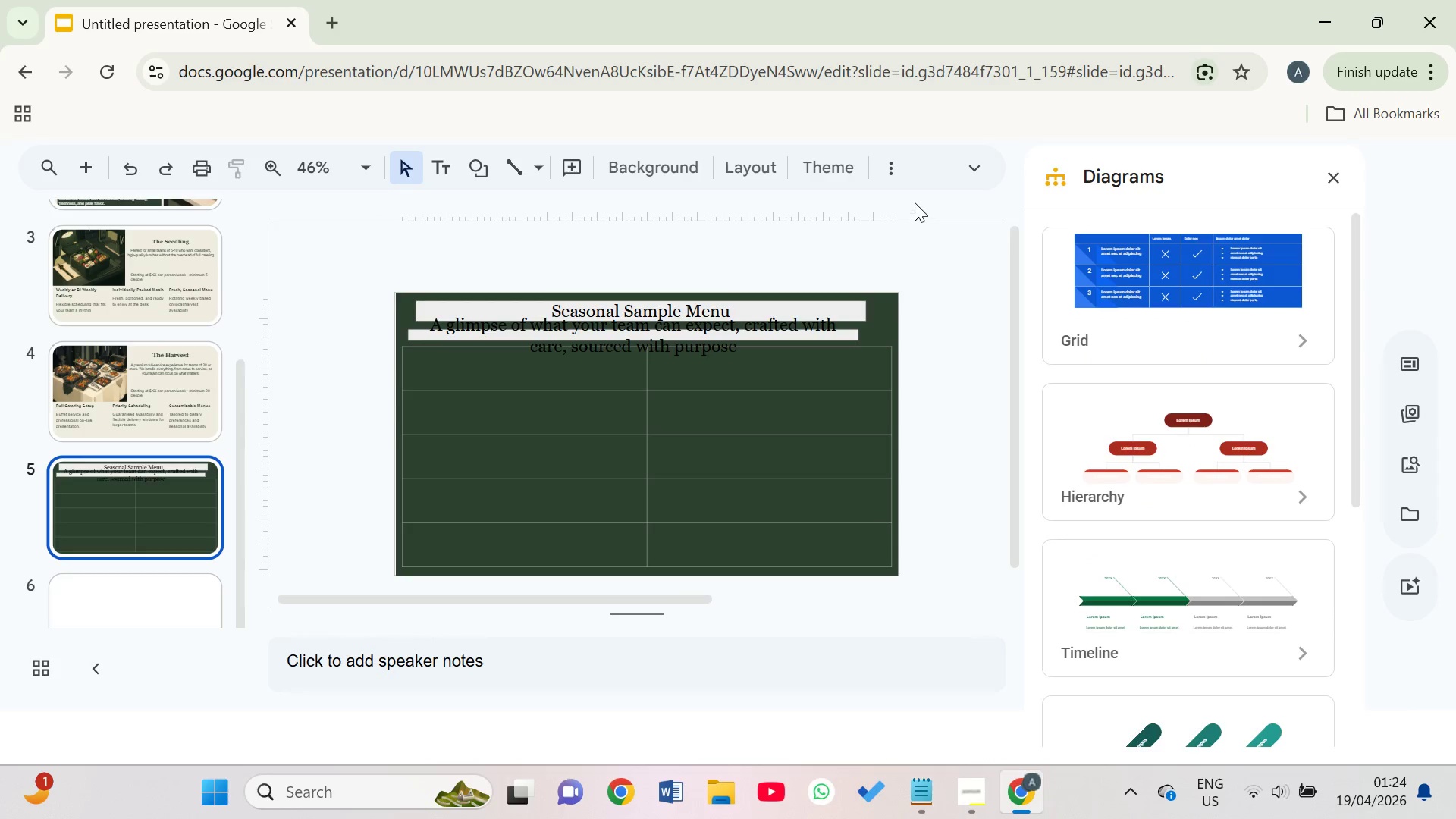 
left_click([890, 171])
 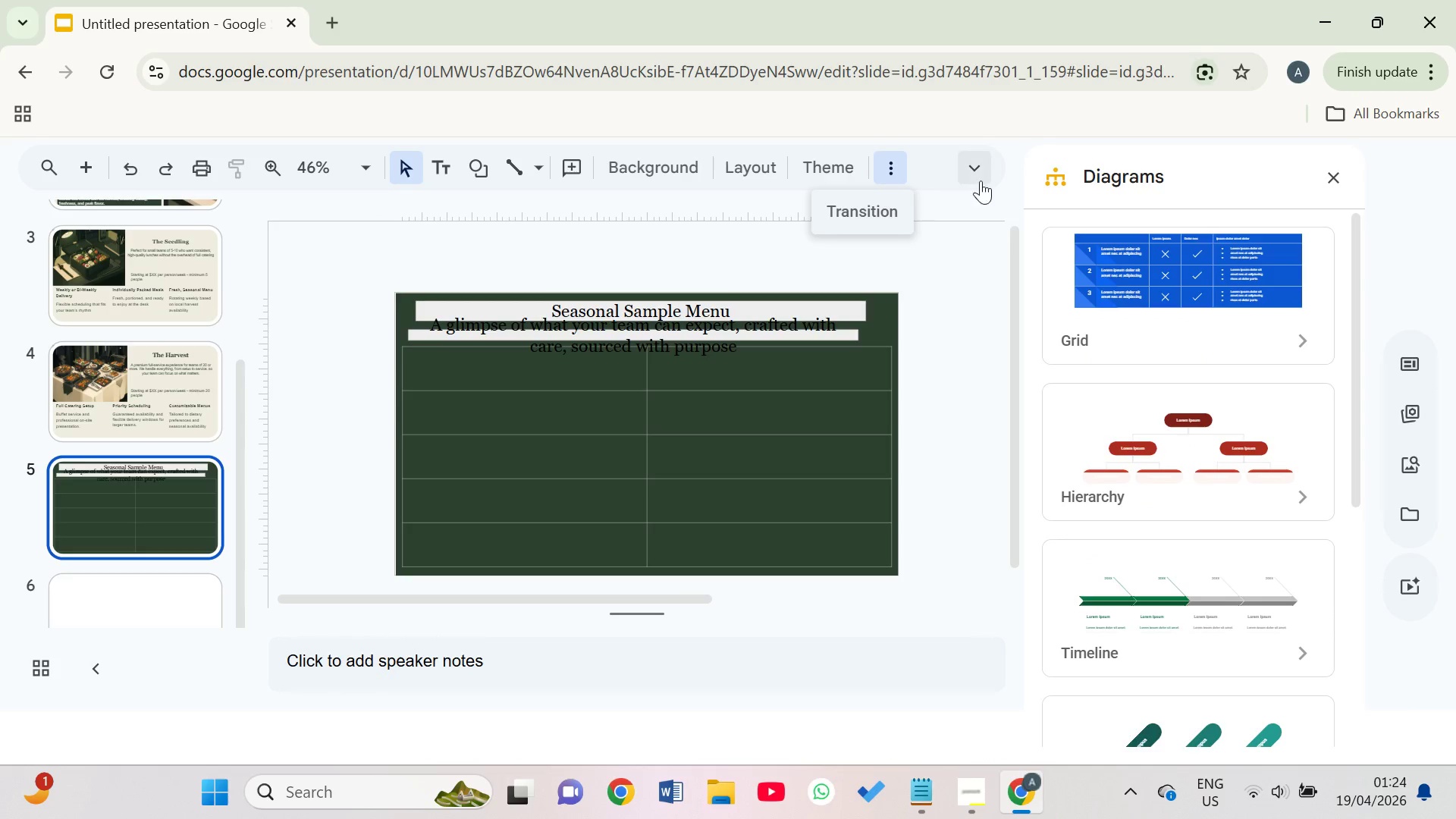 
left_click([984, 177])
 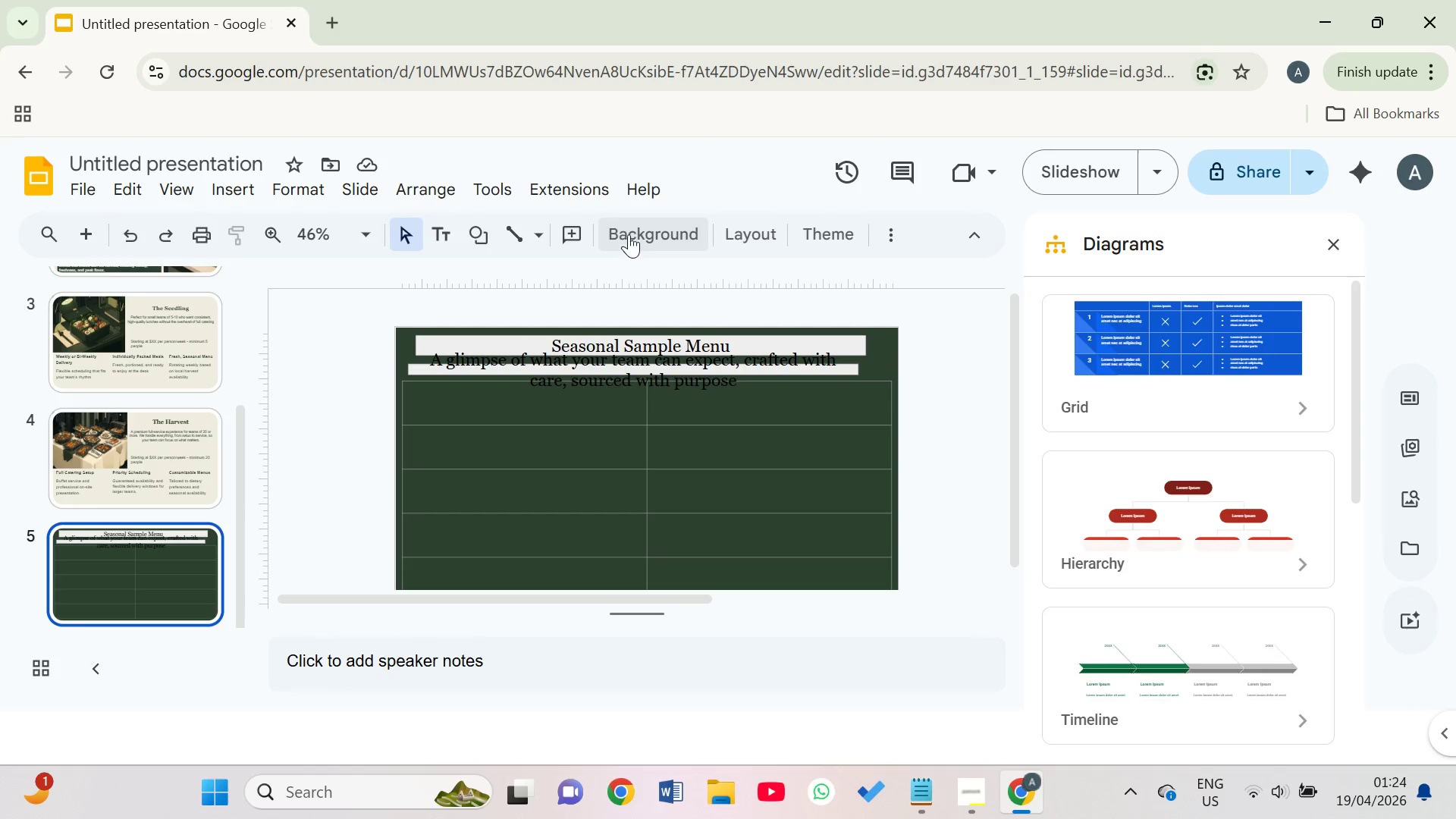 
left_click([629, 229])
 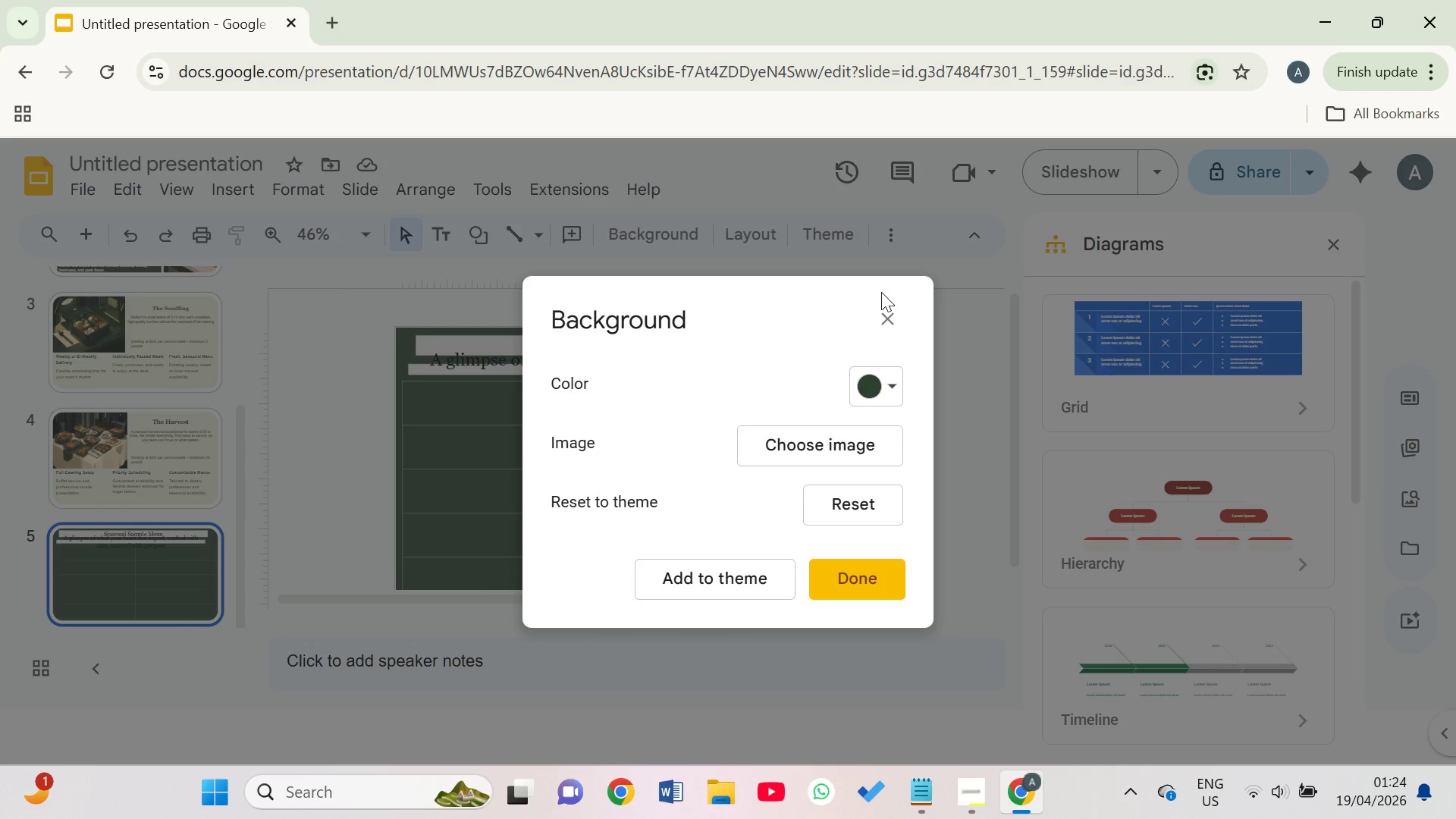 
left_click([889, 321])
 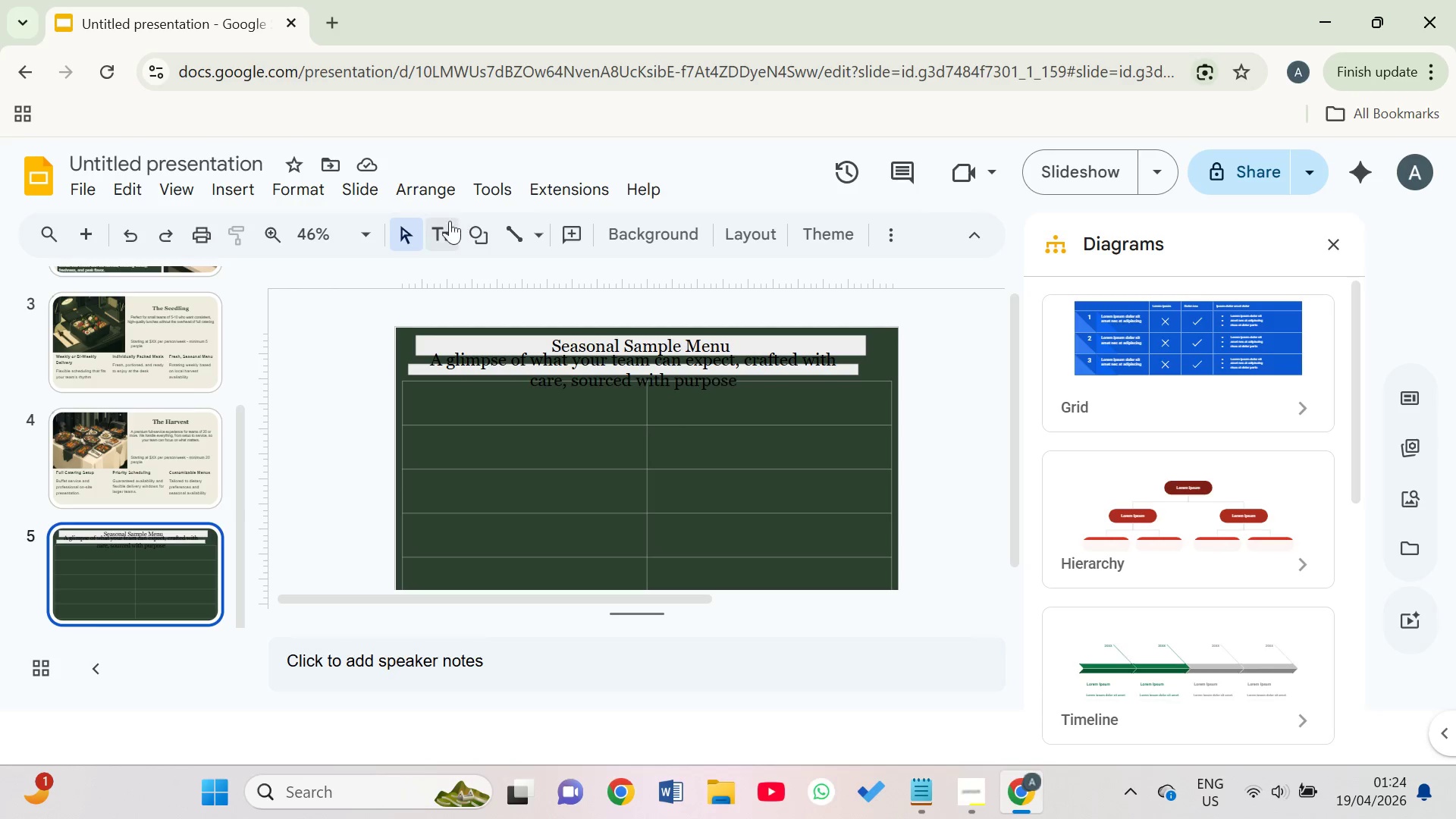 
left_click([447, 224])
 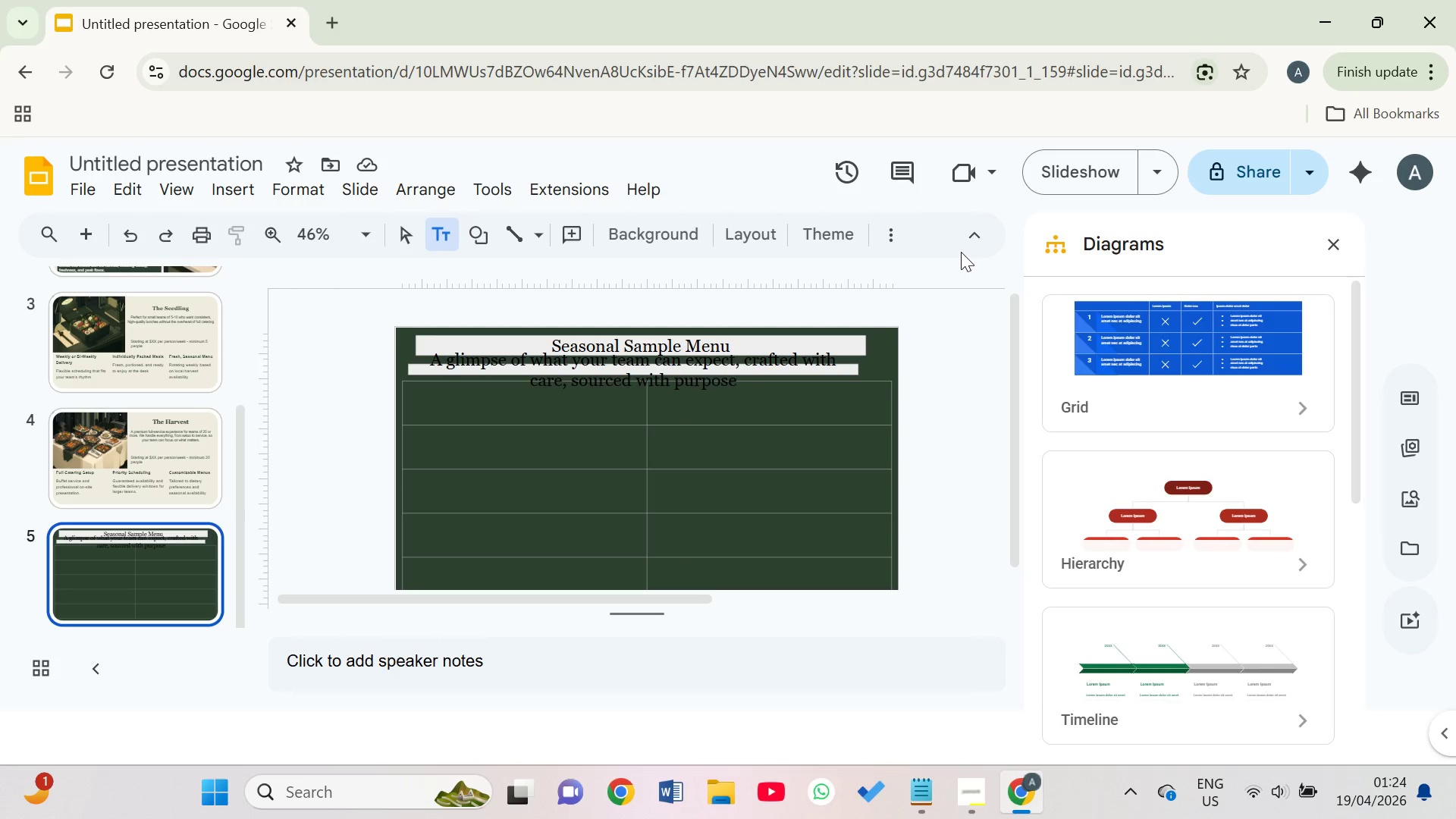 
left_click([981, 240])
 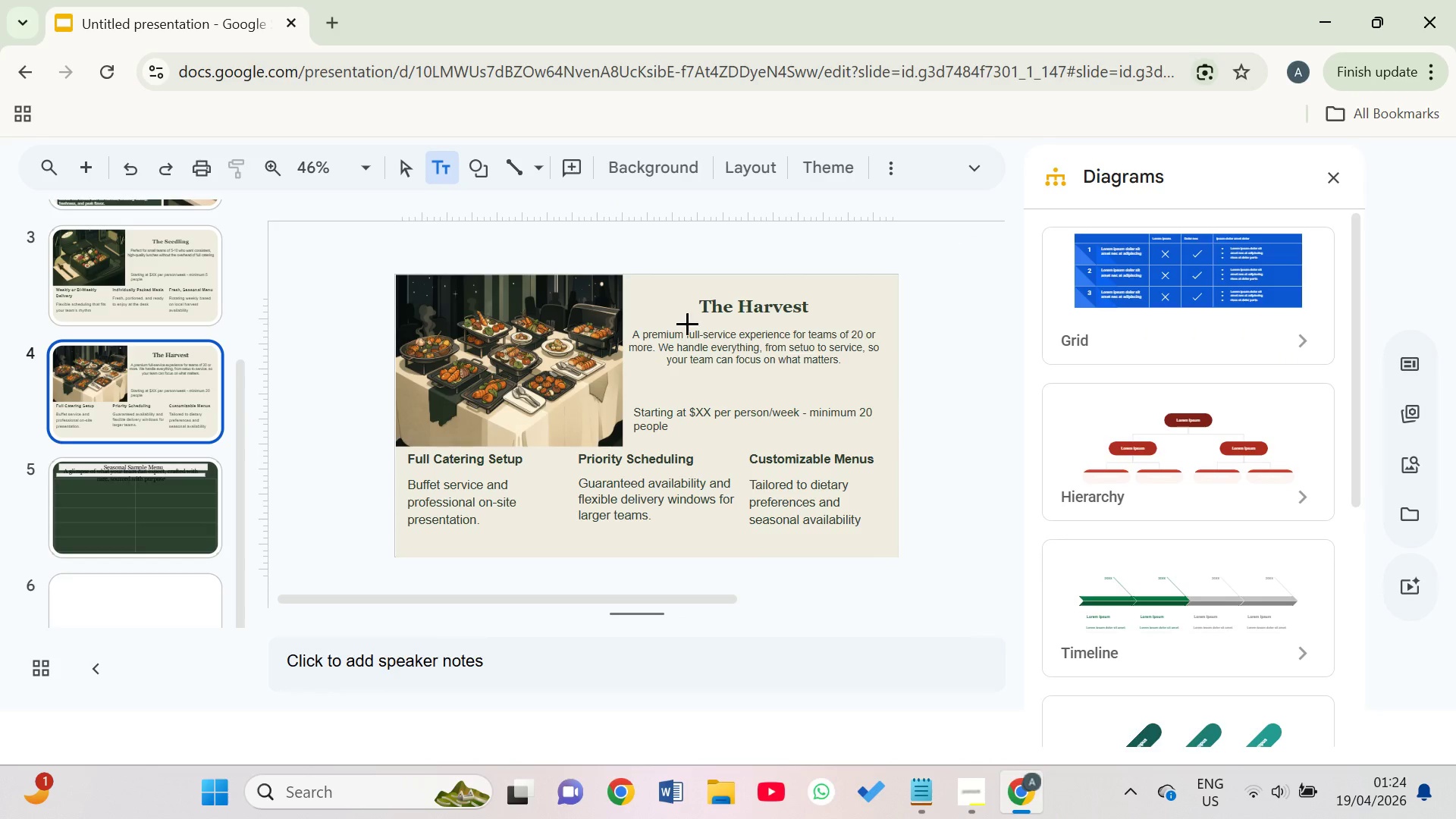 
left_click([134, 485])
 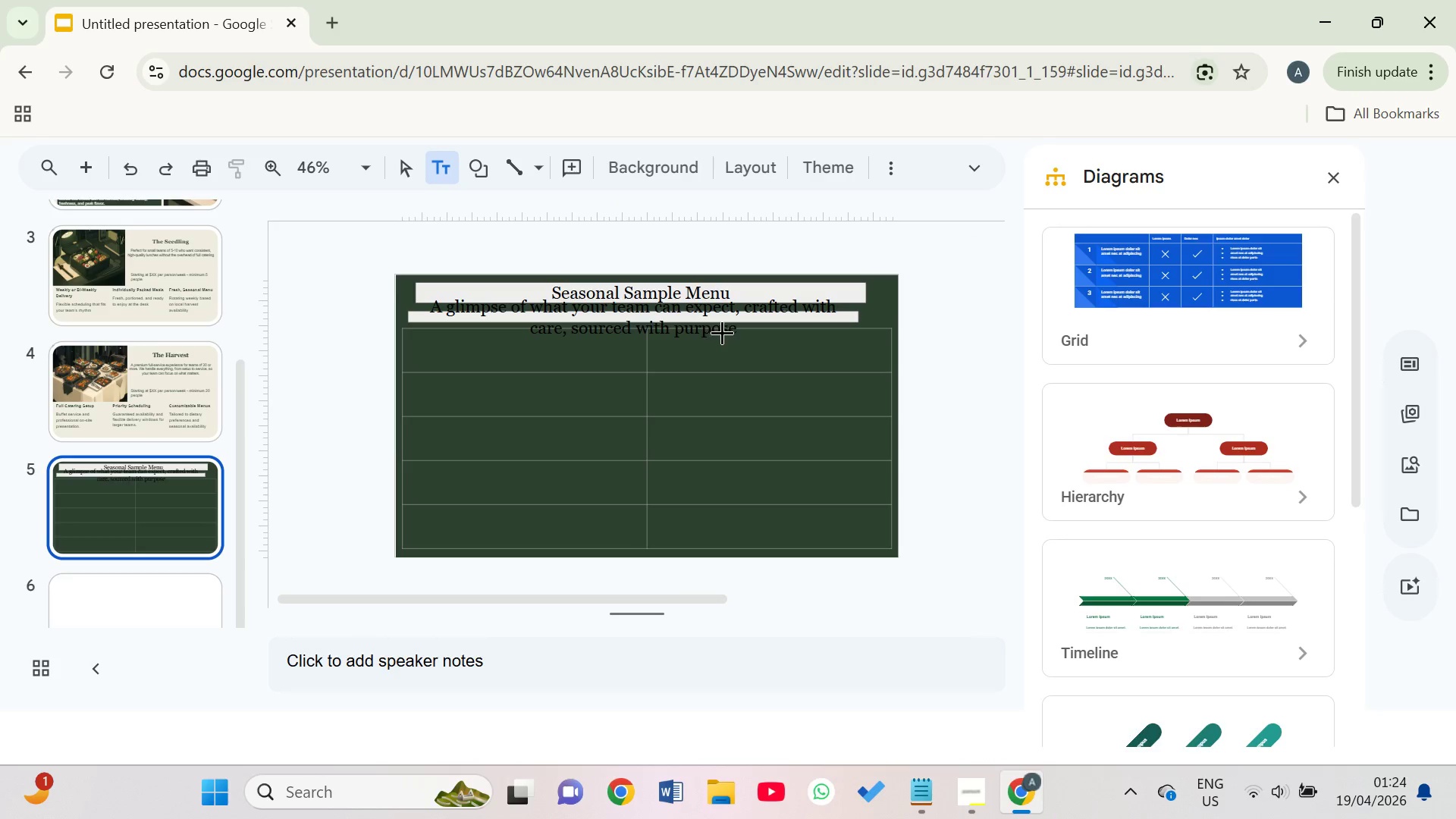 
left_click([727, 325])
 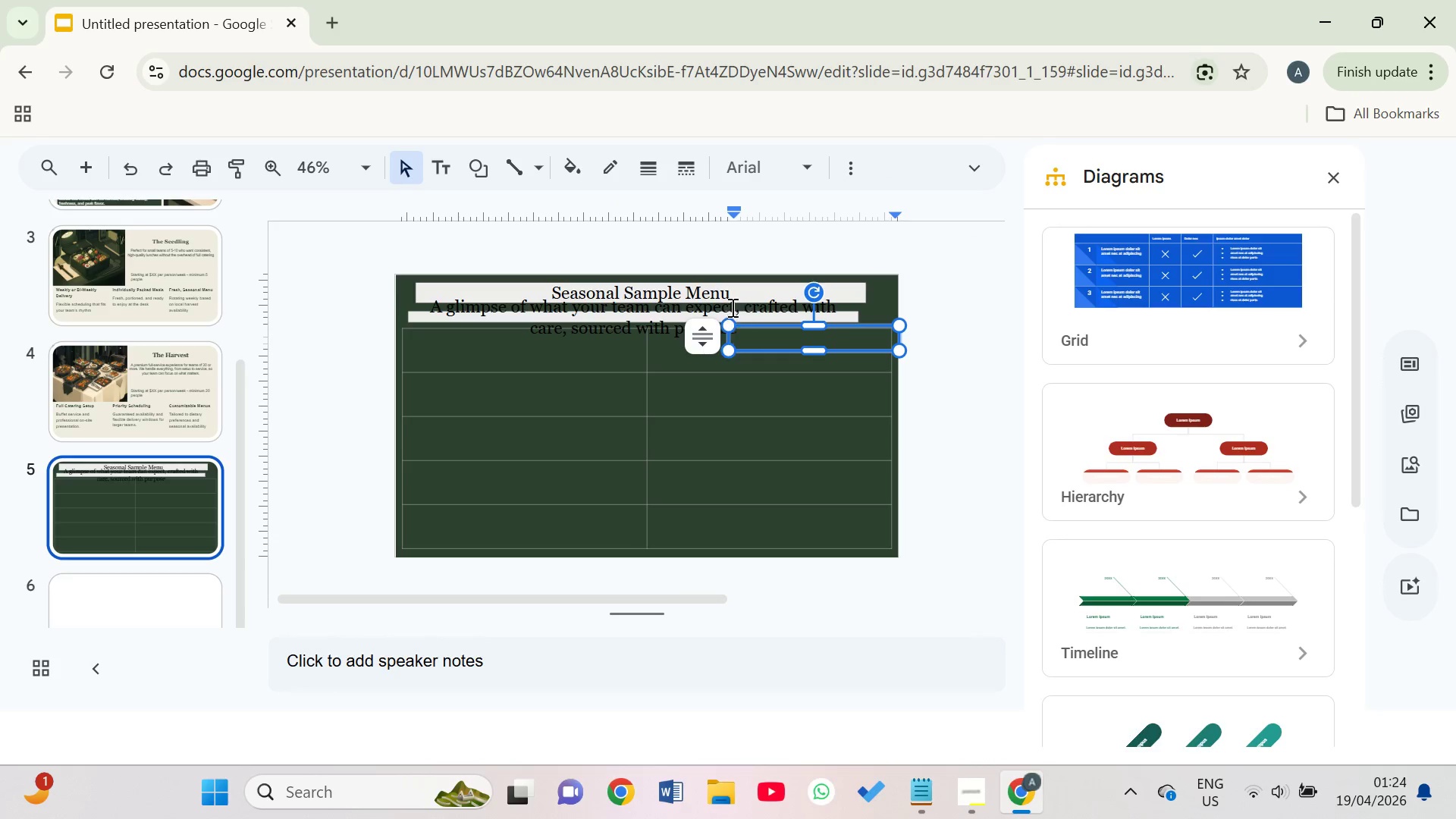 
left_click([728, 305])
 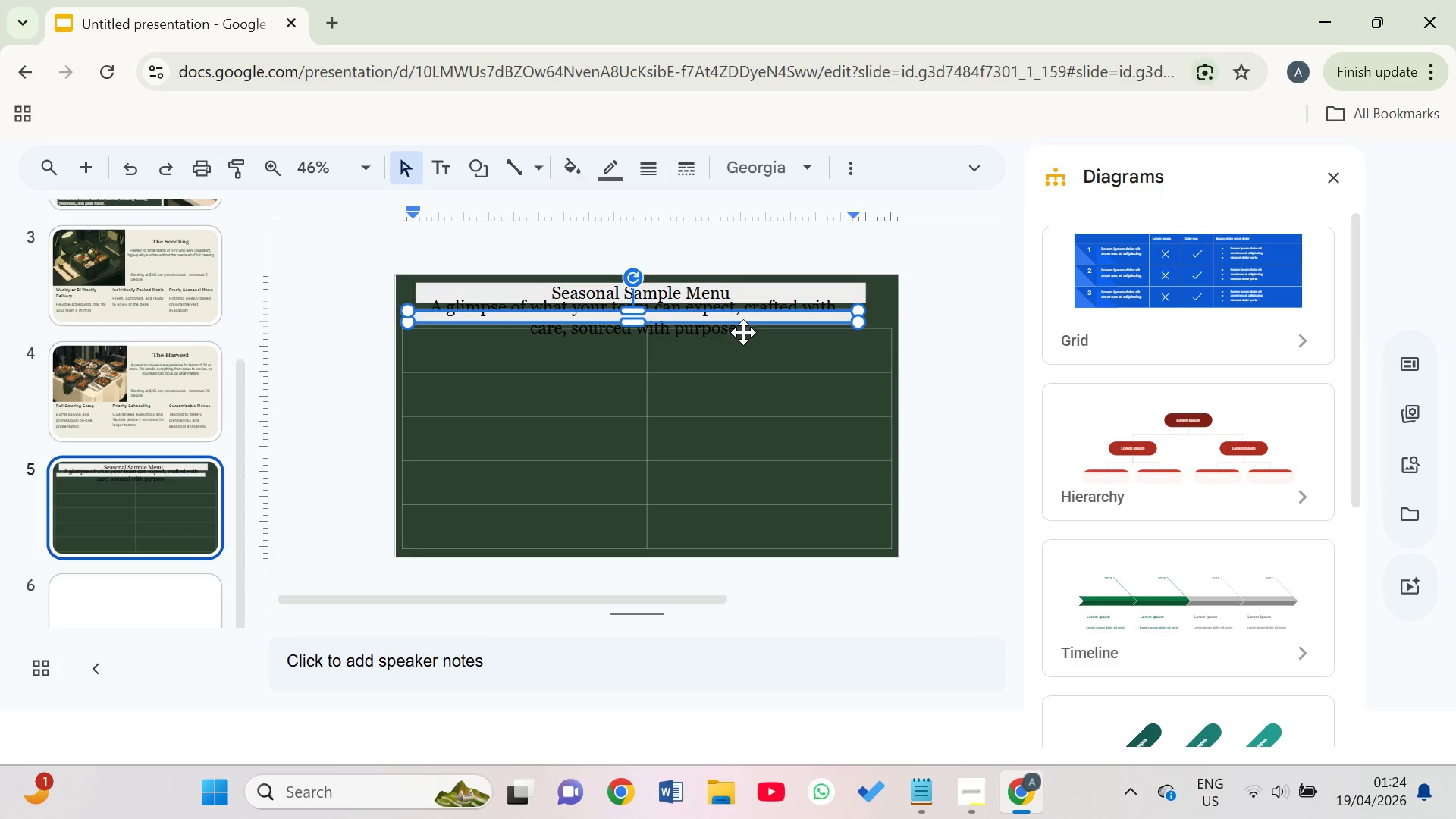 
left_click_drag(start_coordinate=[745, 332], to_coordinate=[736, 332])
 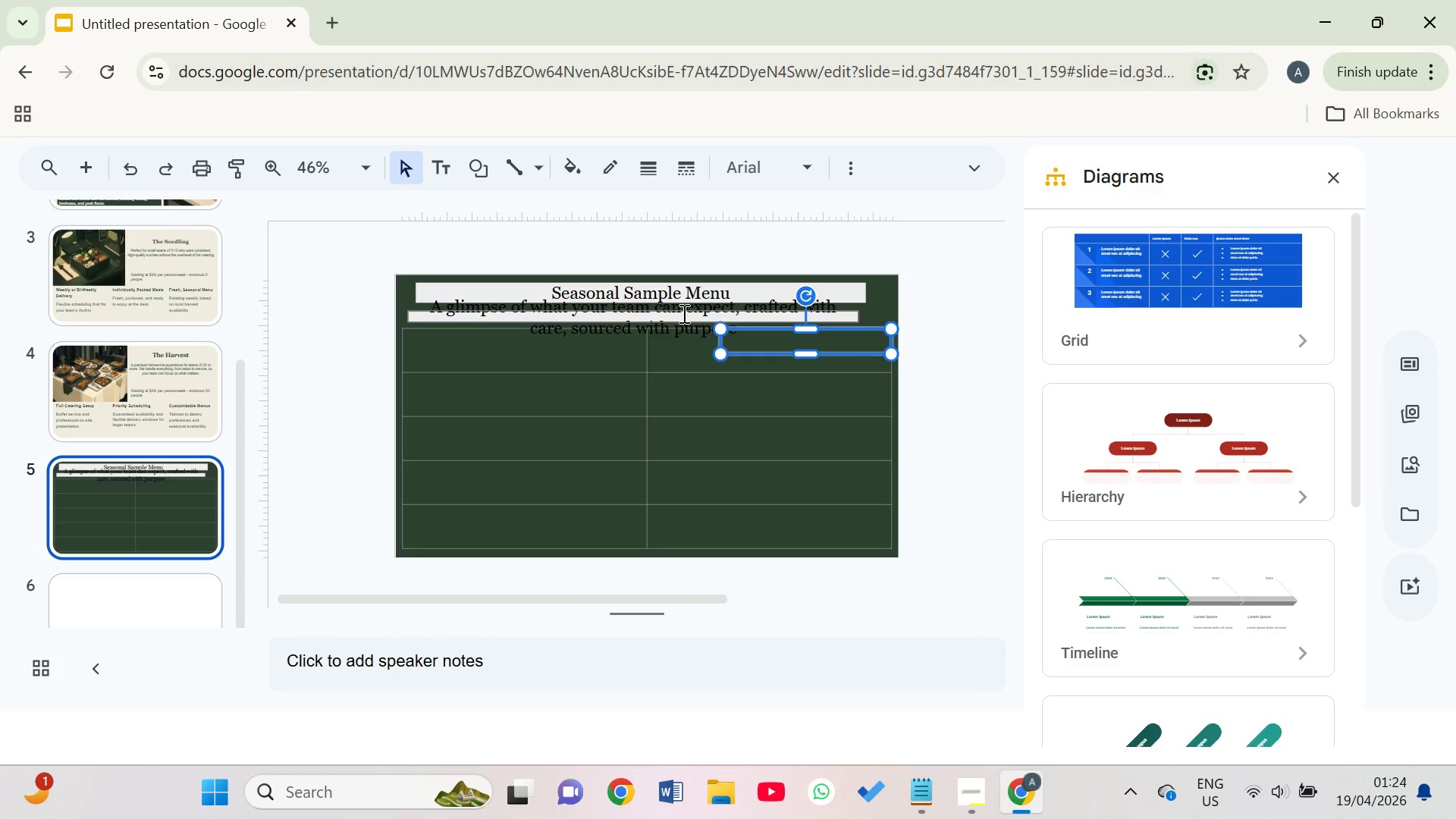 
left_click([677, 312])
 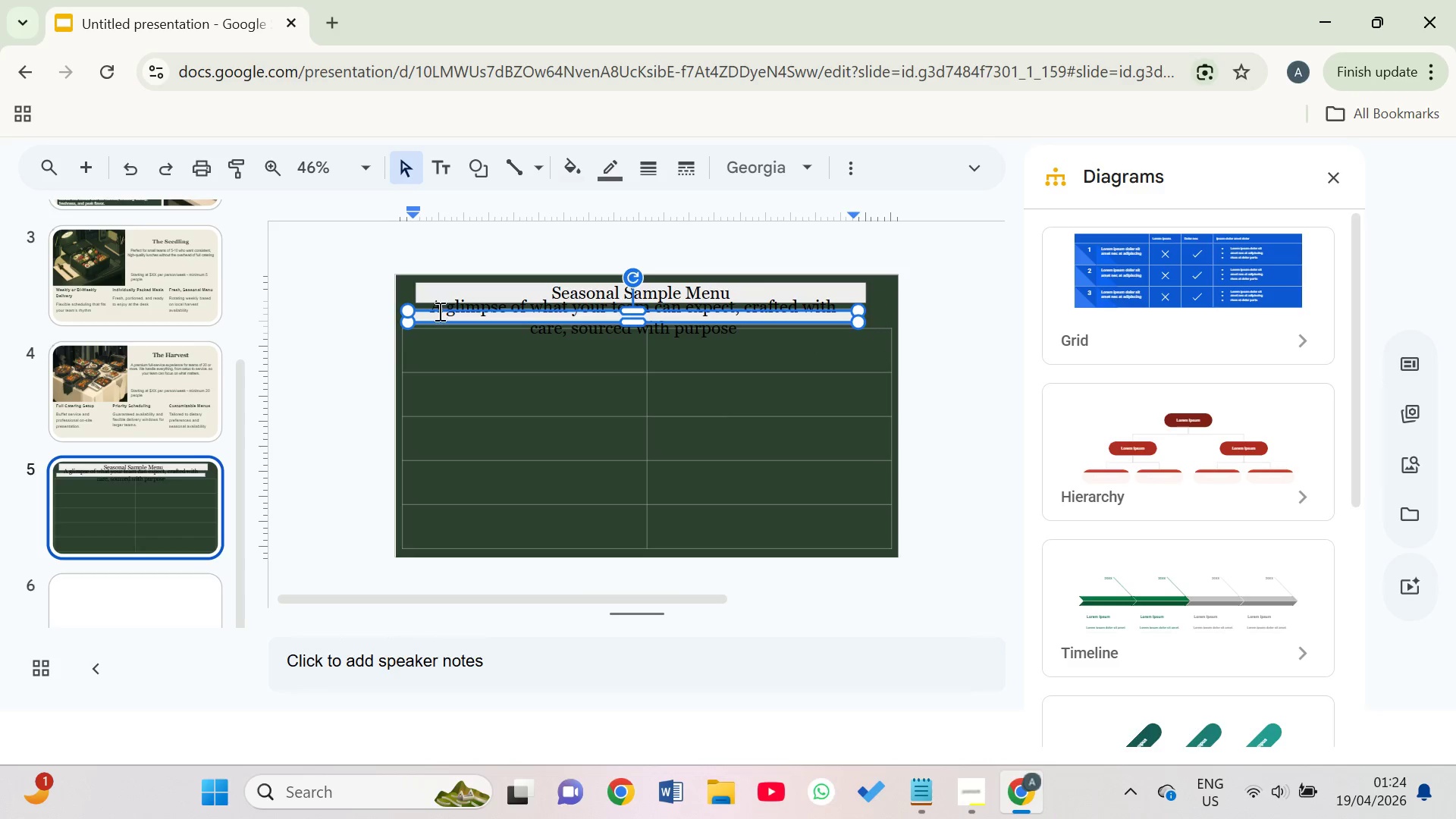 
left_click_drag(start_coordinate=[431, 310], to_coordinate=[736, 334])
 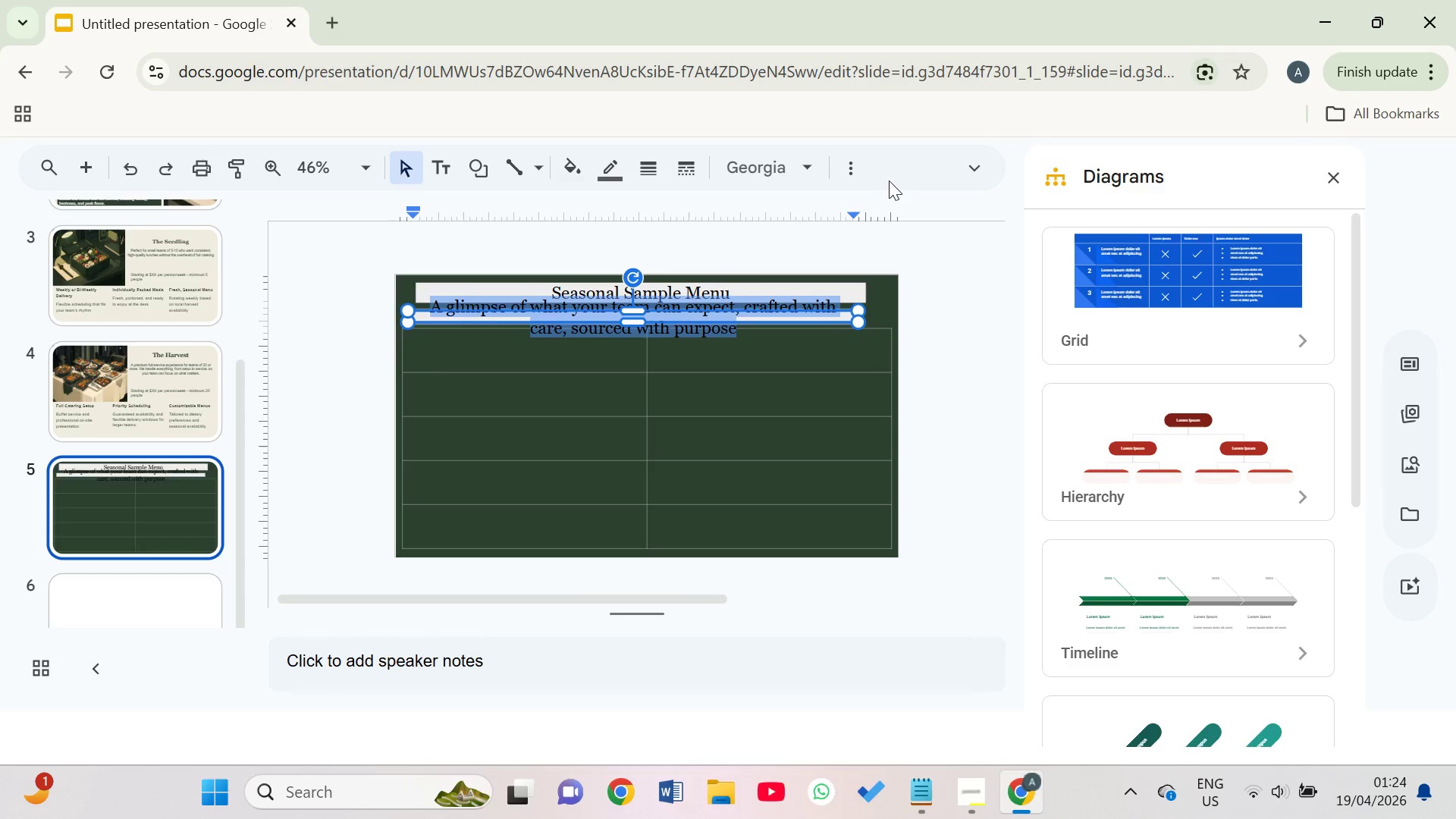 
left_click([975, 170])
 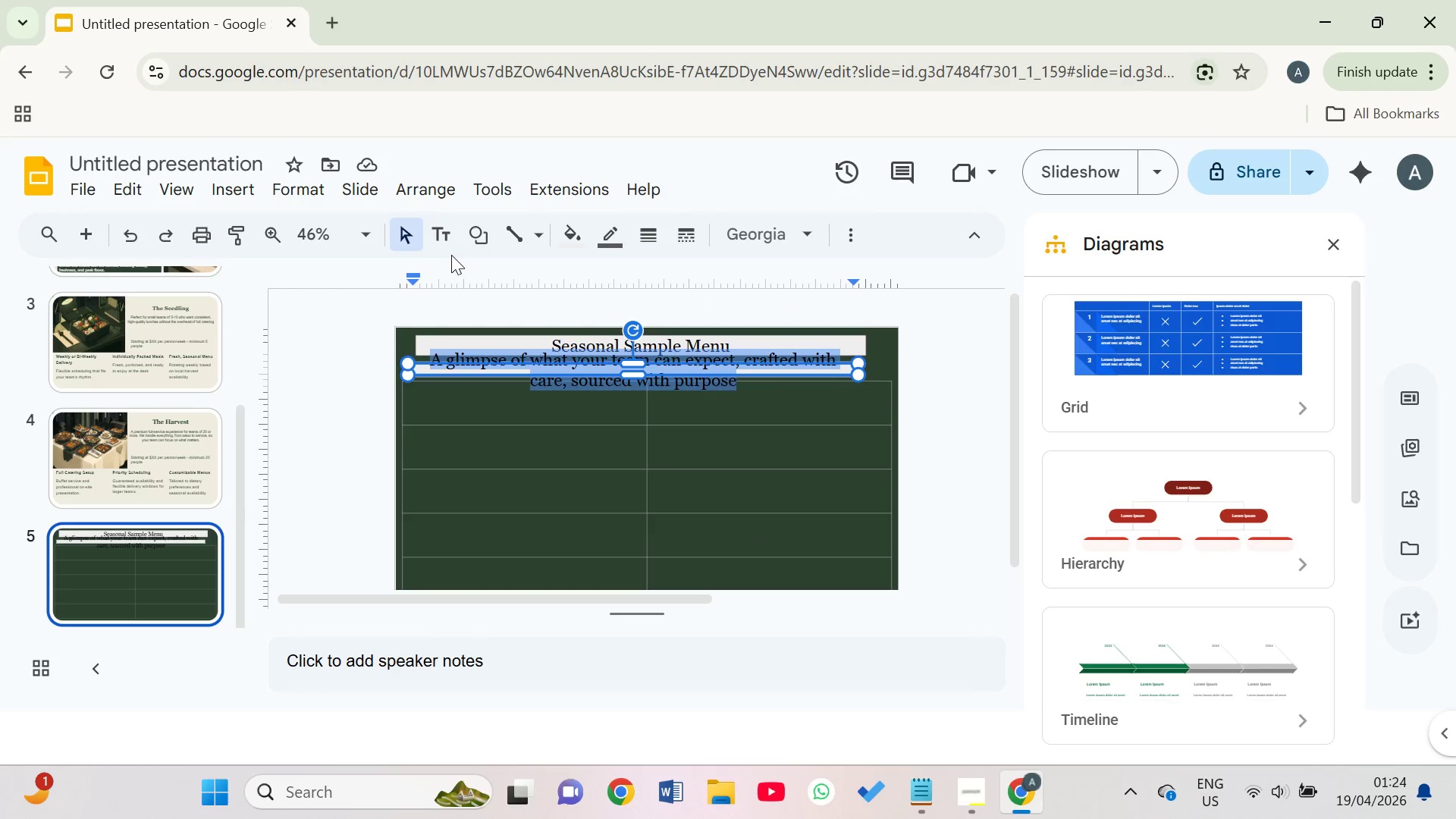 
wait(7.12)
 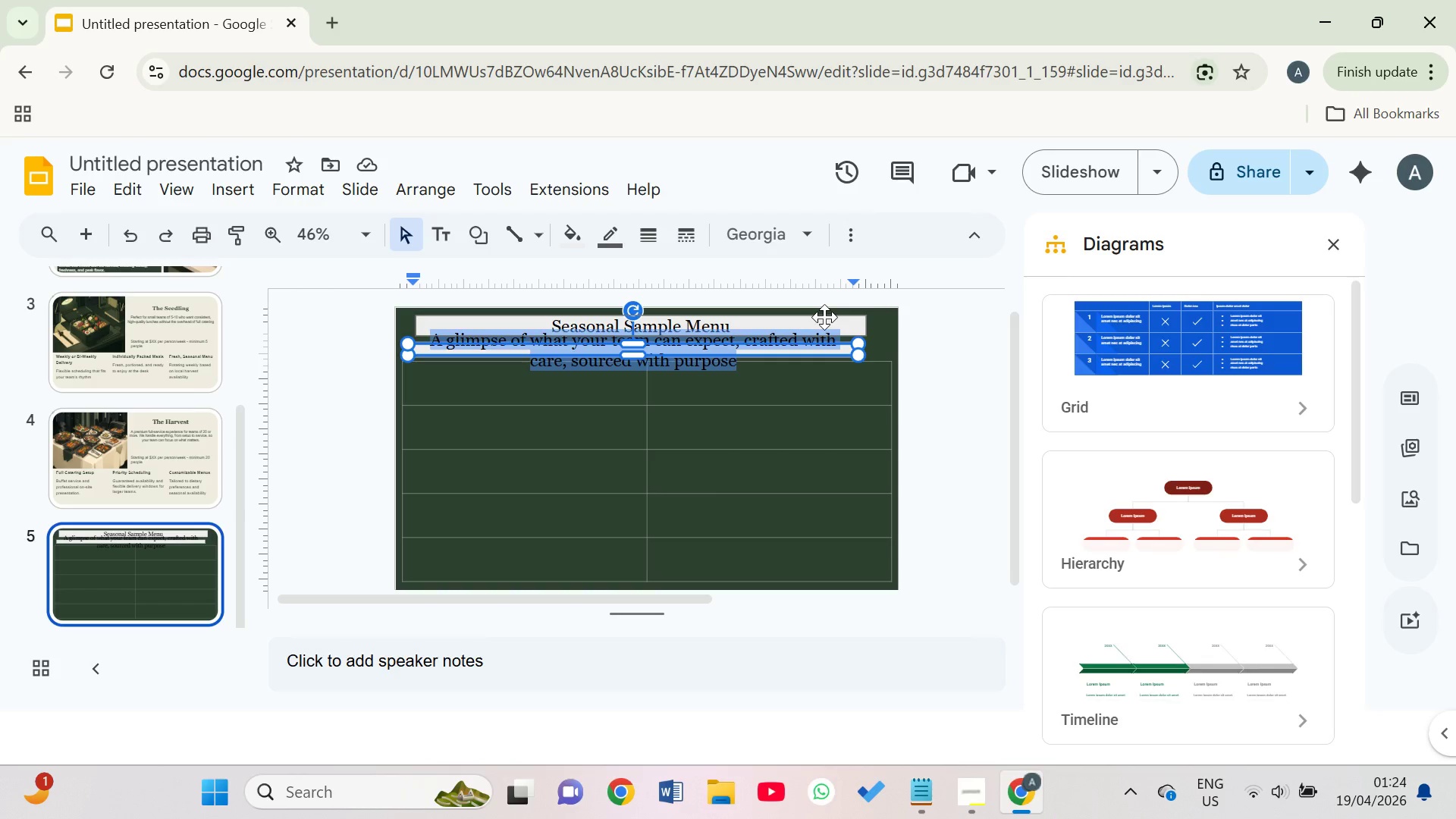 
left_click([438, 242])
 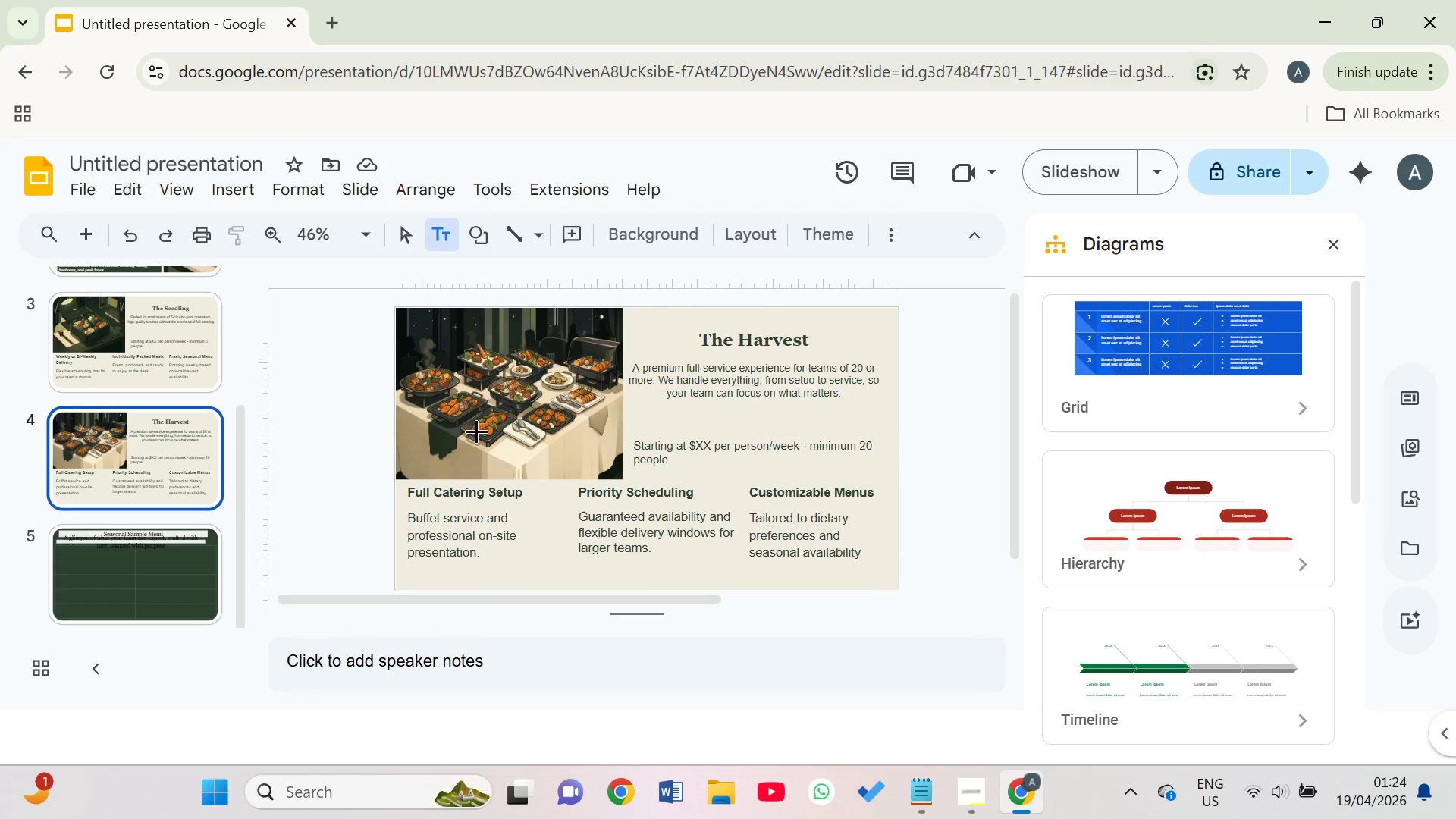 
left_click([121, 550])
 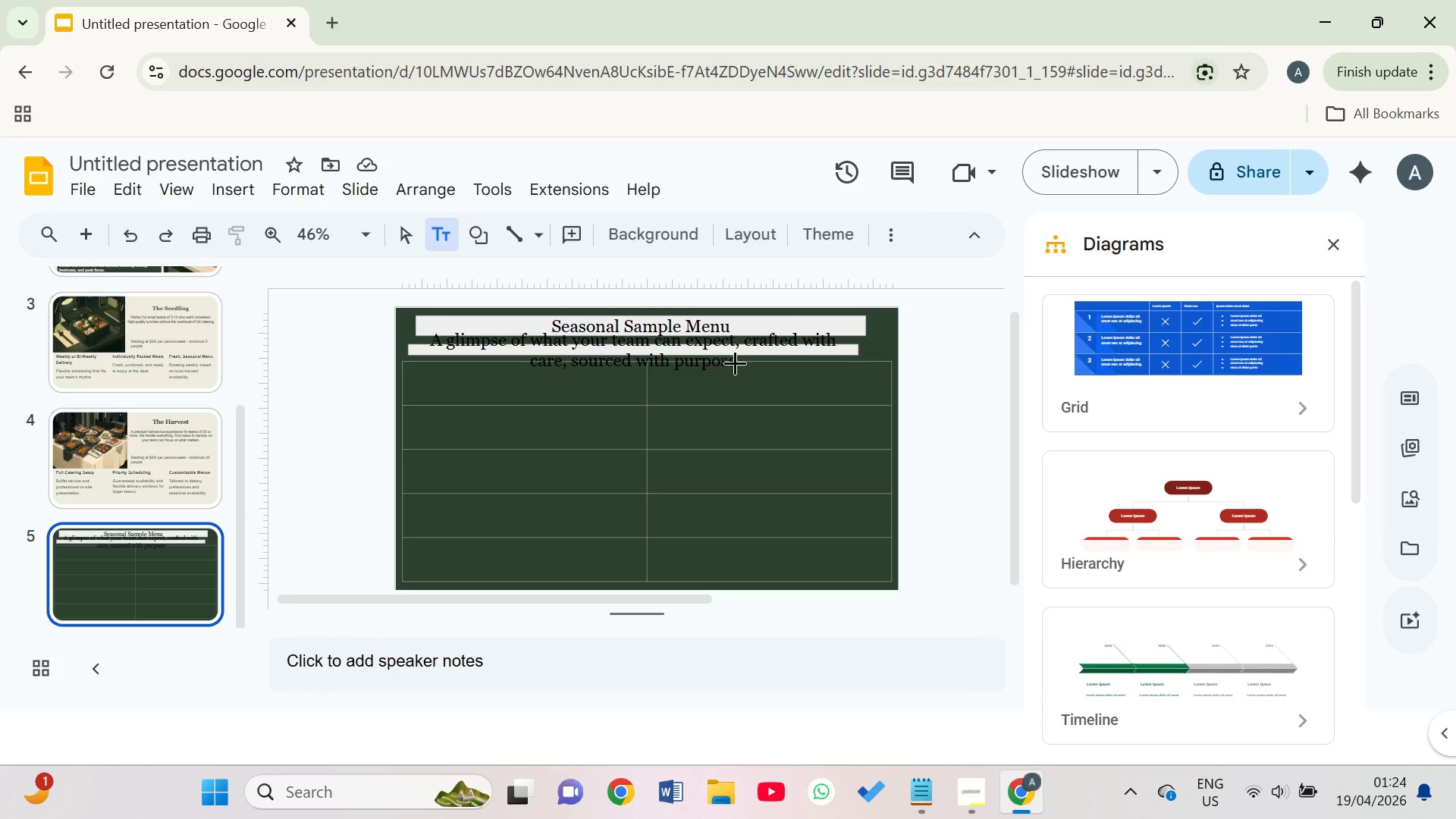 
left_click_drag(start_coordinate=[749, 357], to_coordinate=[602, 340])
 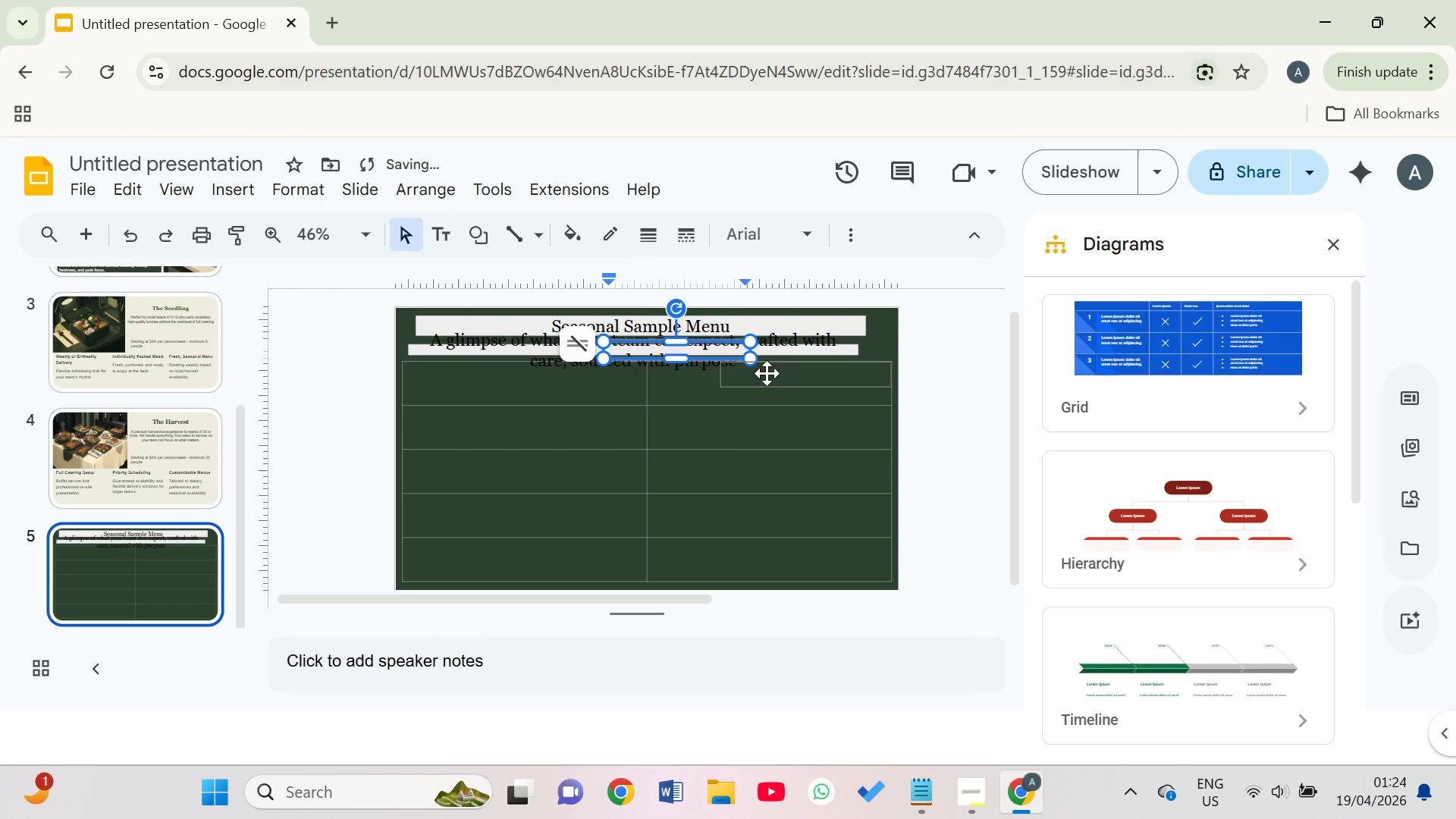 
left_click([766, 365])
 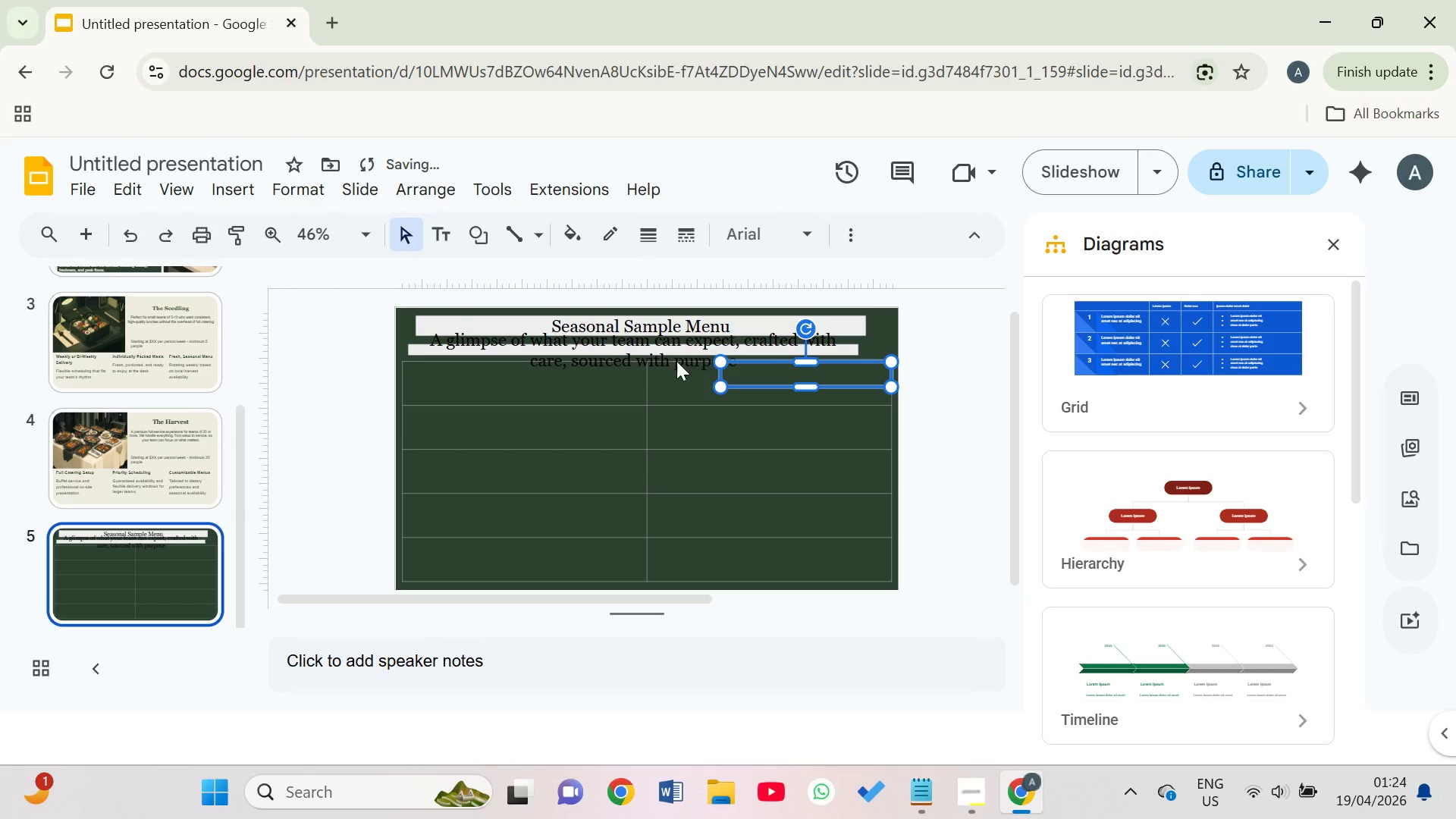 
left_click([649, 361])
 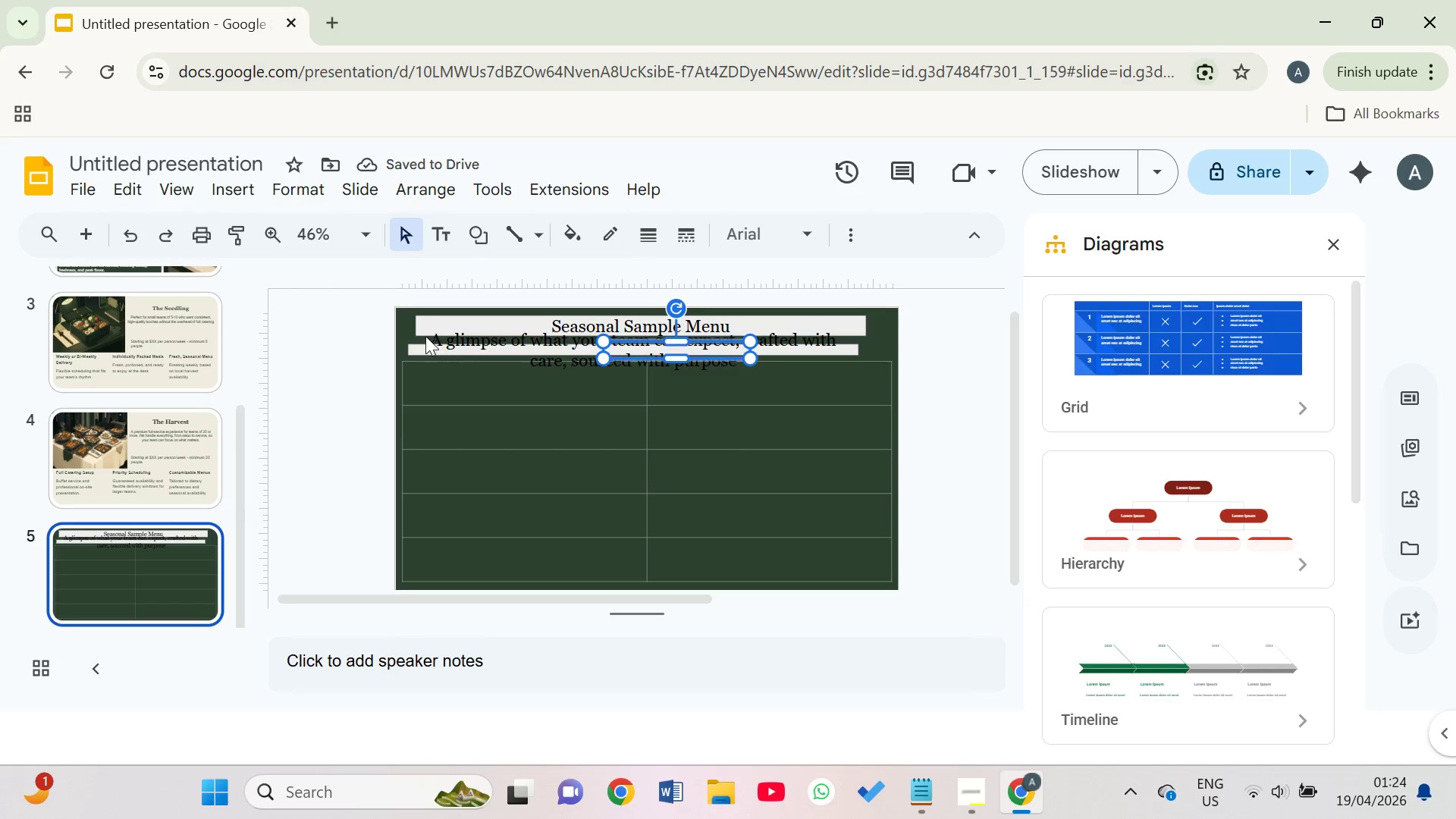 
left_click([423, 332])
 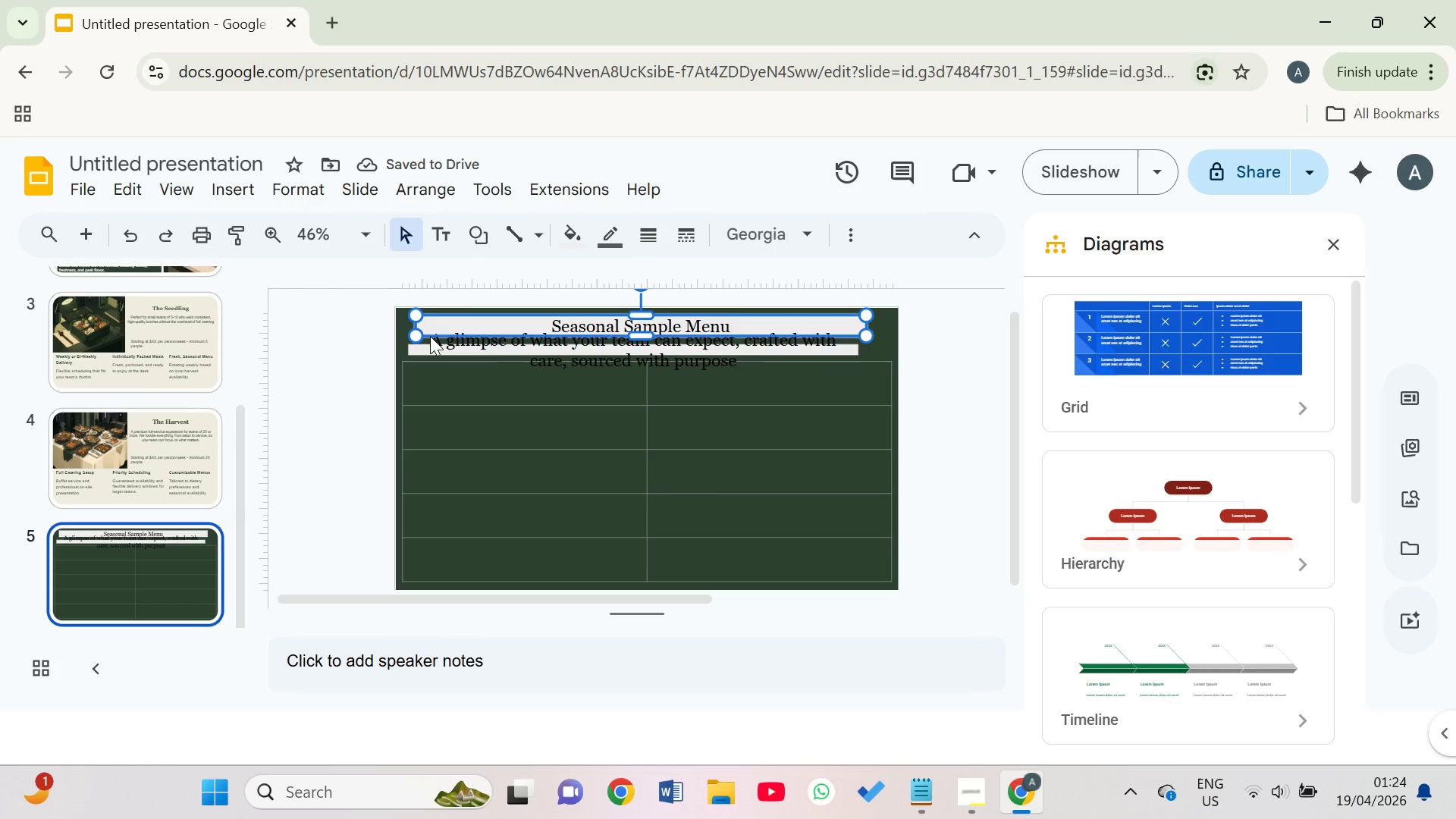 
left_click([439, 341])
 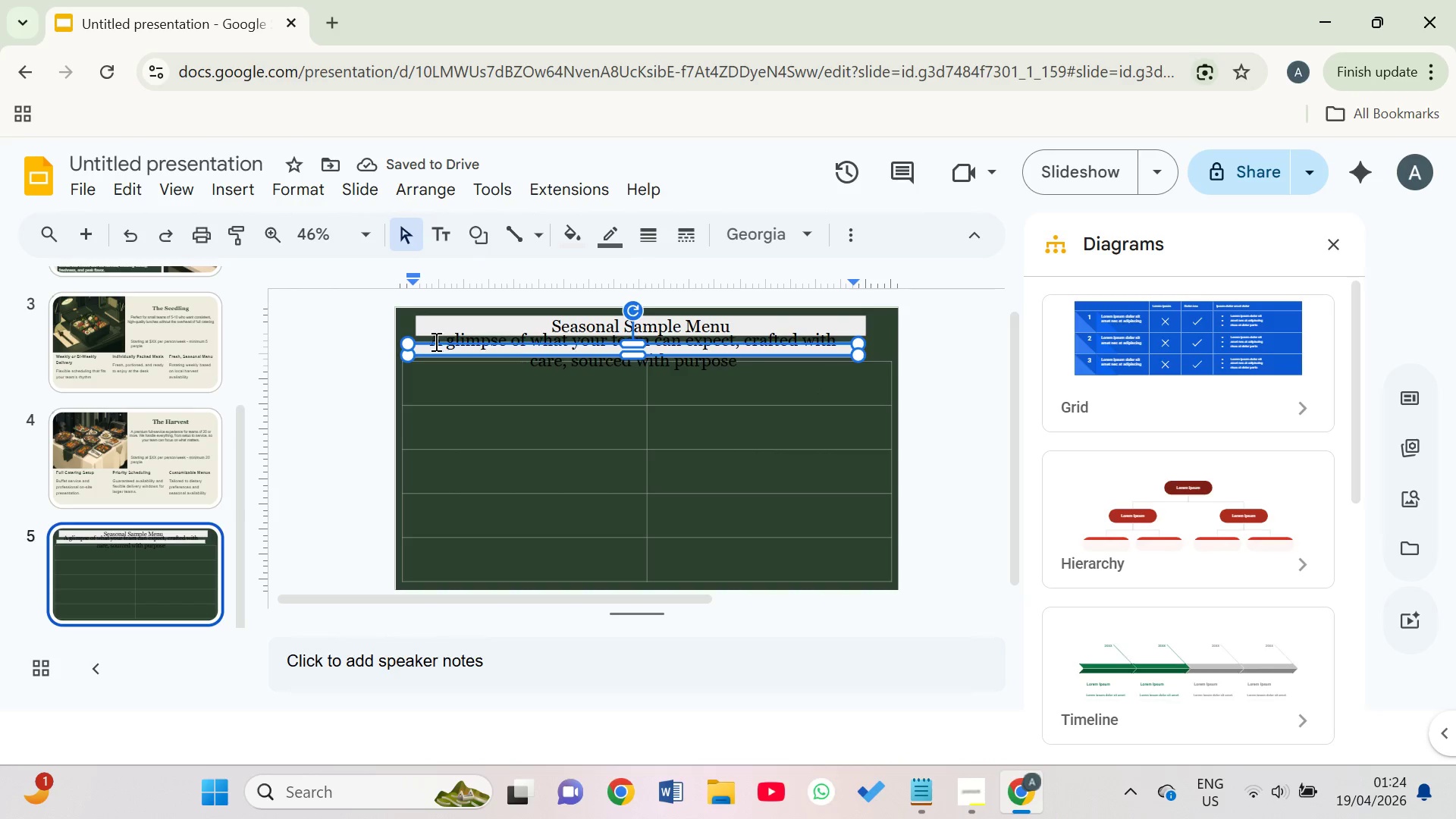 
left_click_drag(start_coordinate=[431, 338], to_coordinate=[747, 374])
 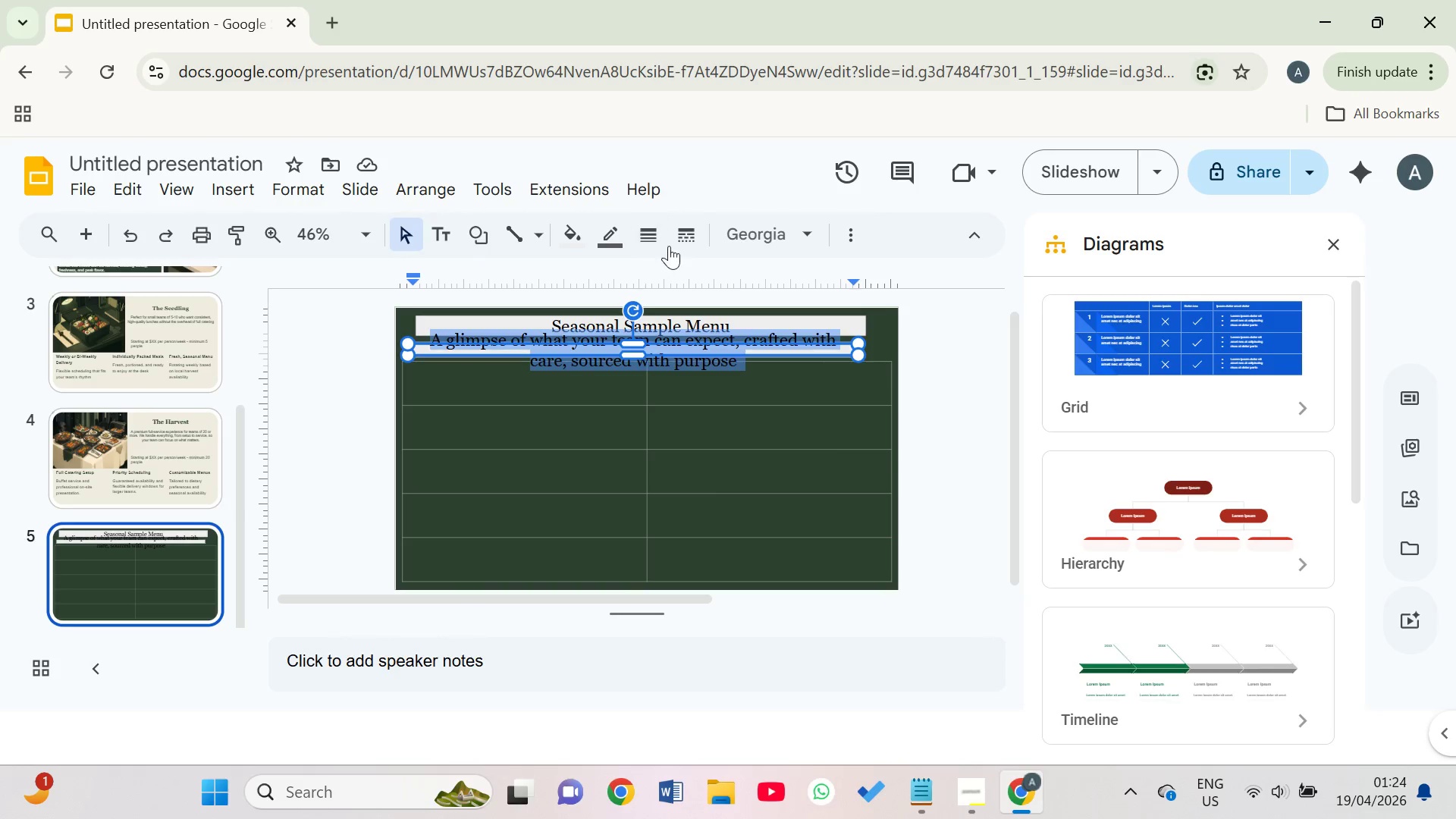 
wait(8.44)
 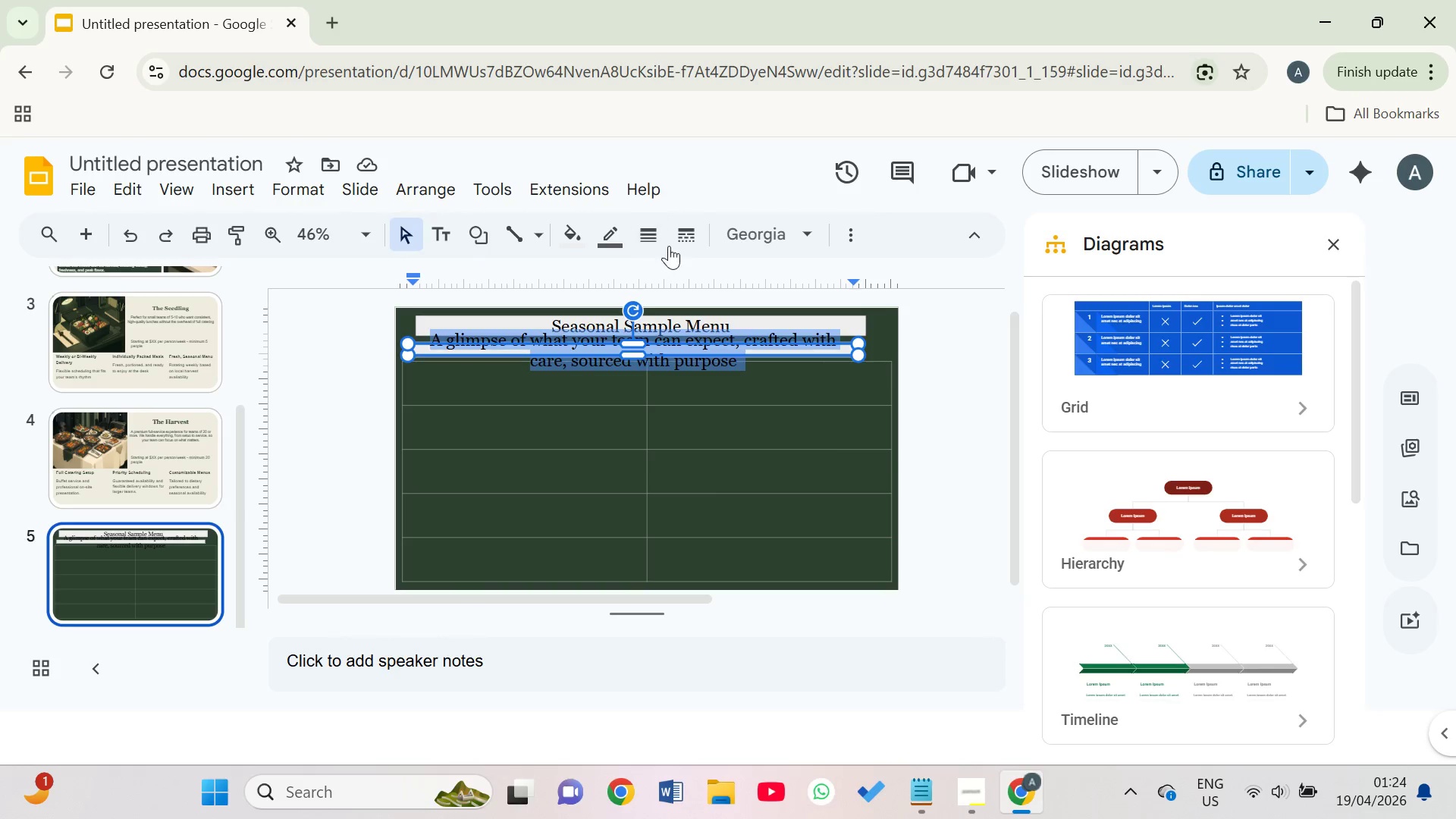 
left_click([839, 243])
 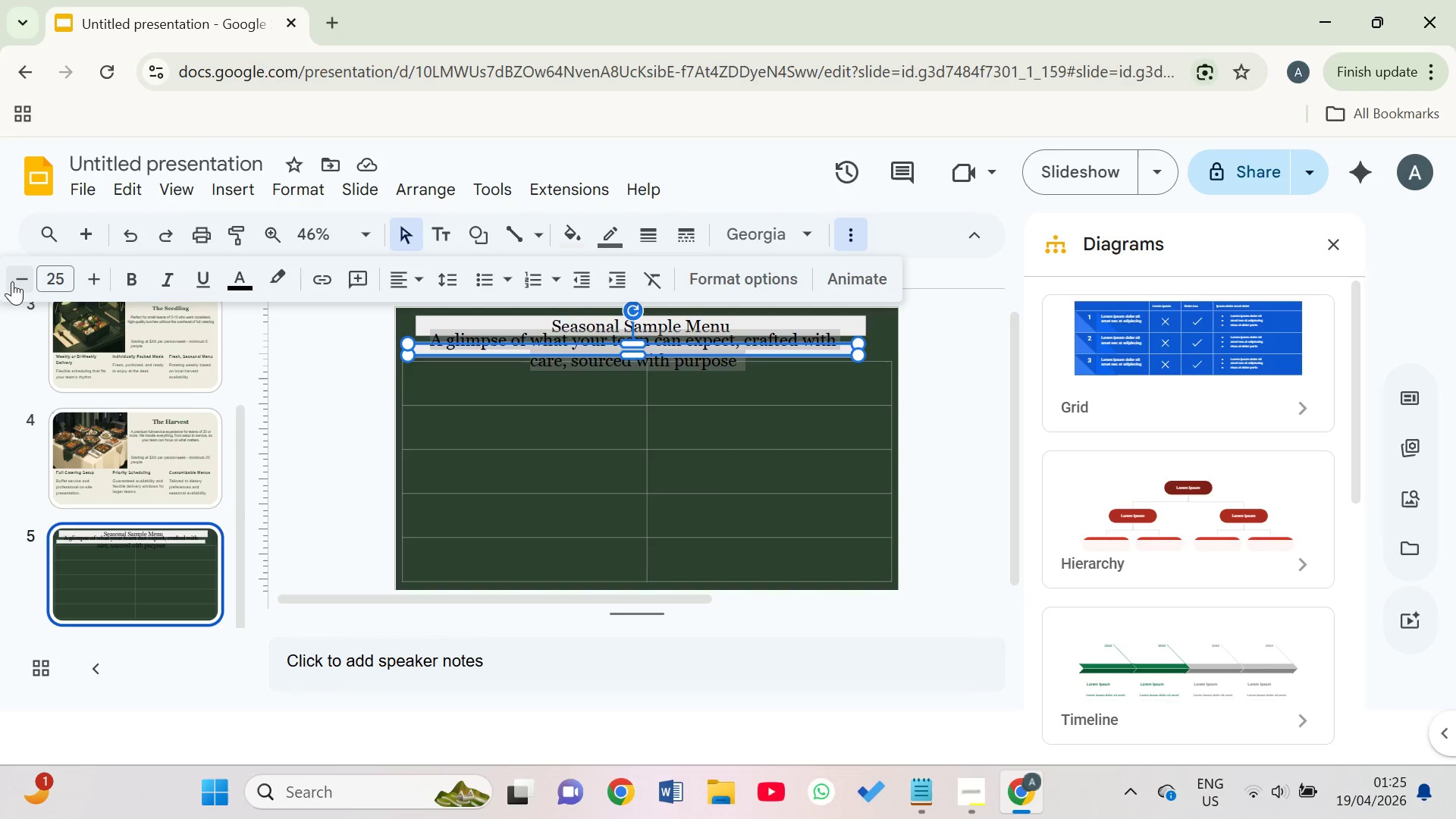 
double_click([14, 275])
 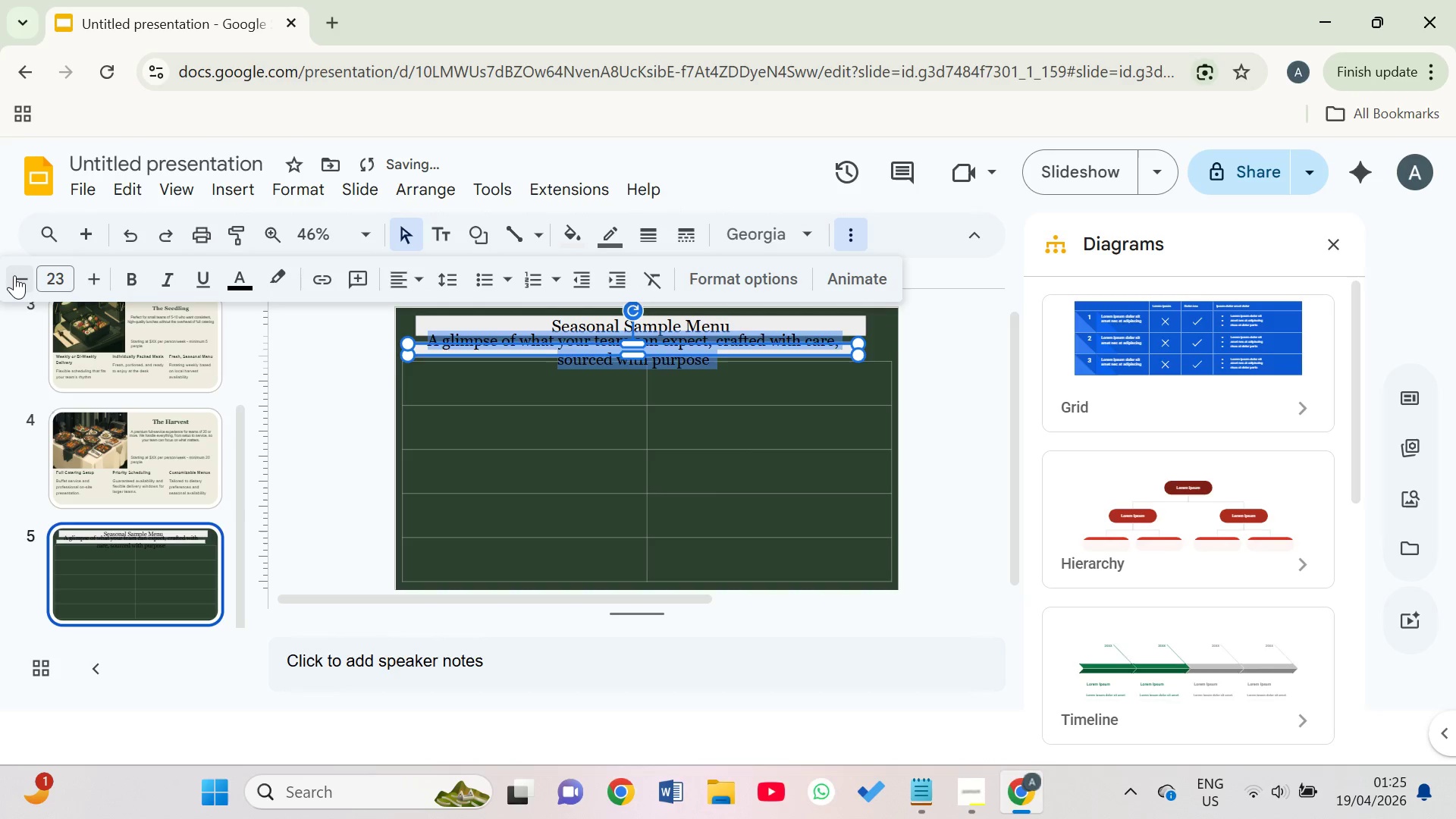 
triple_click([14, 275])
 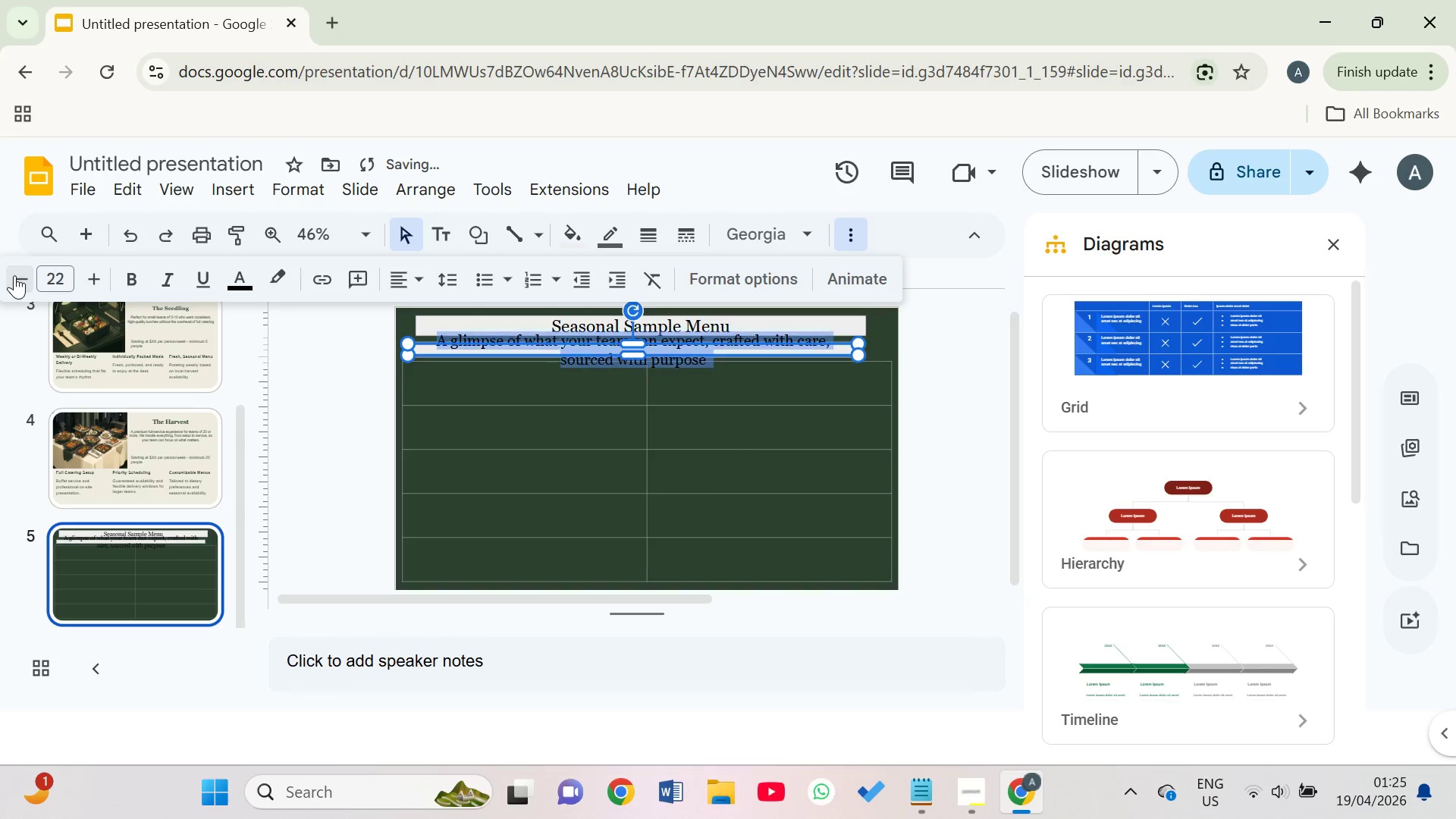 
triple_click([14, 275])
 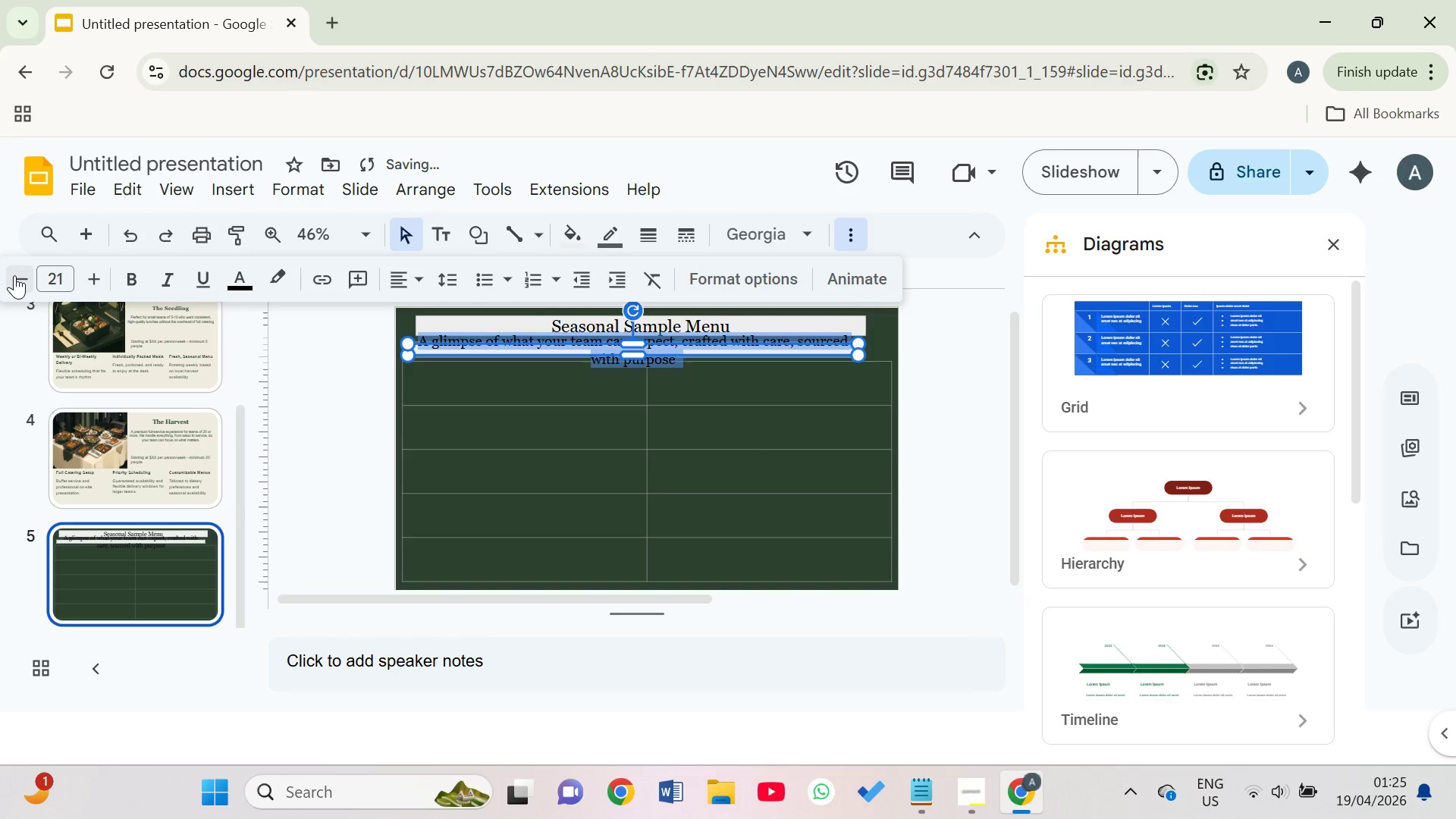 
triple_click([14, 275])
 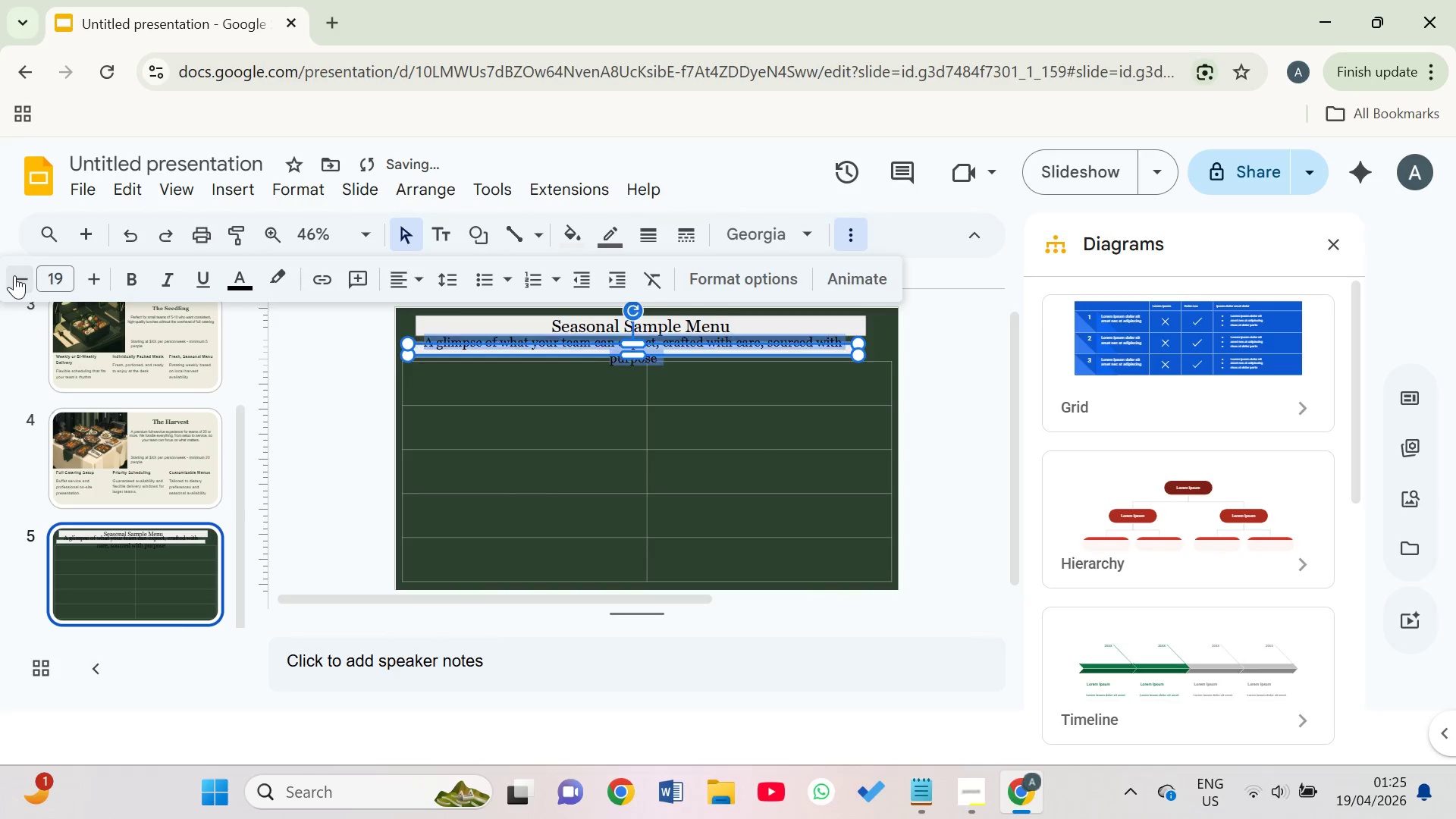 
double_click([14, 275])
 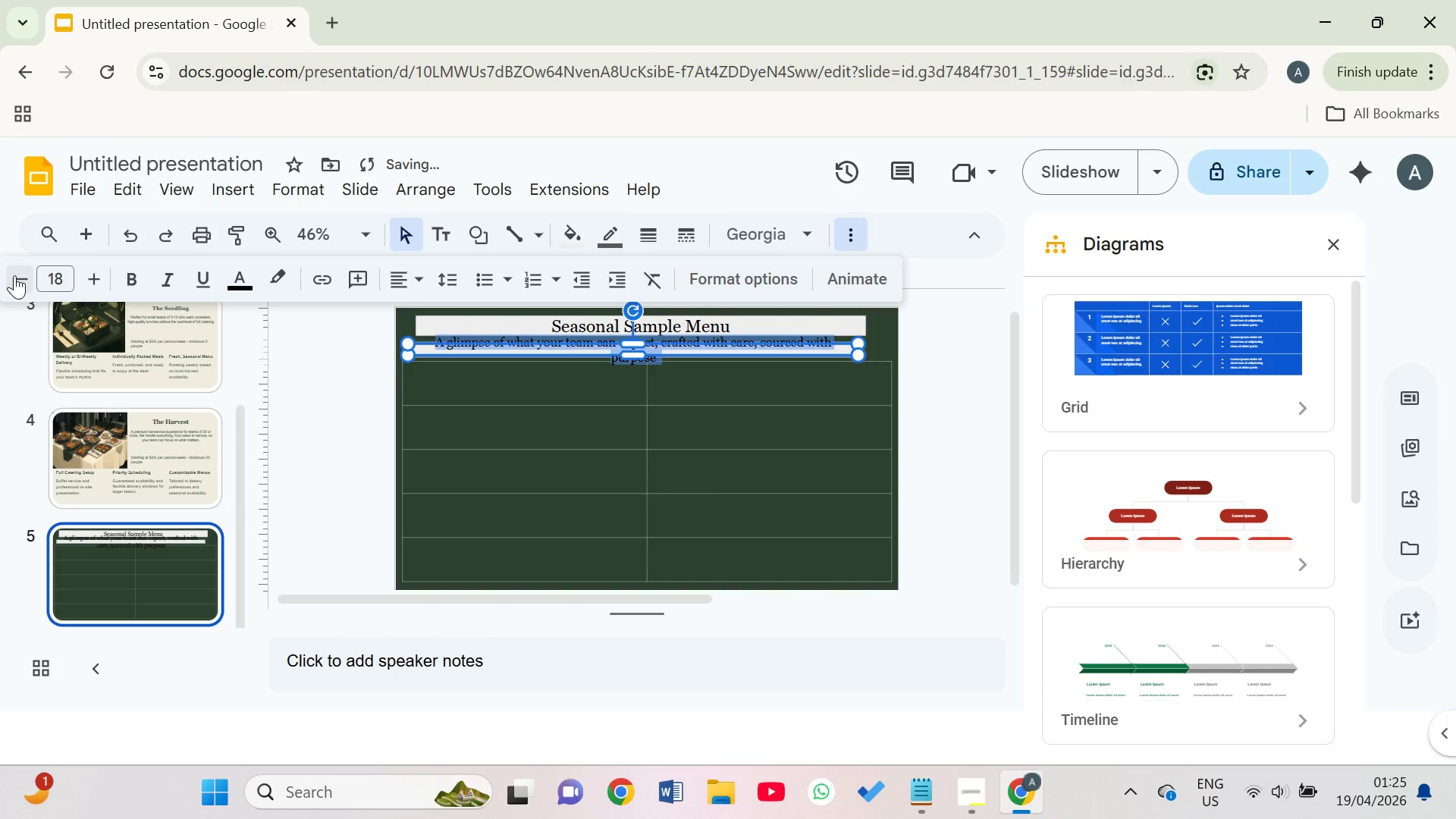 
left_click([14, 275])
 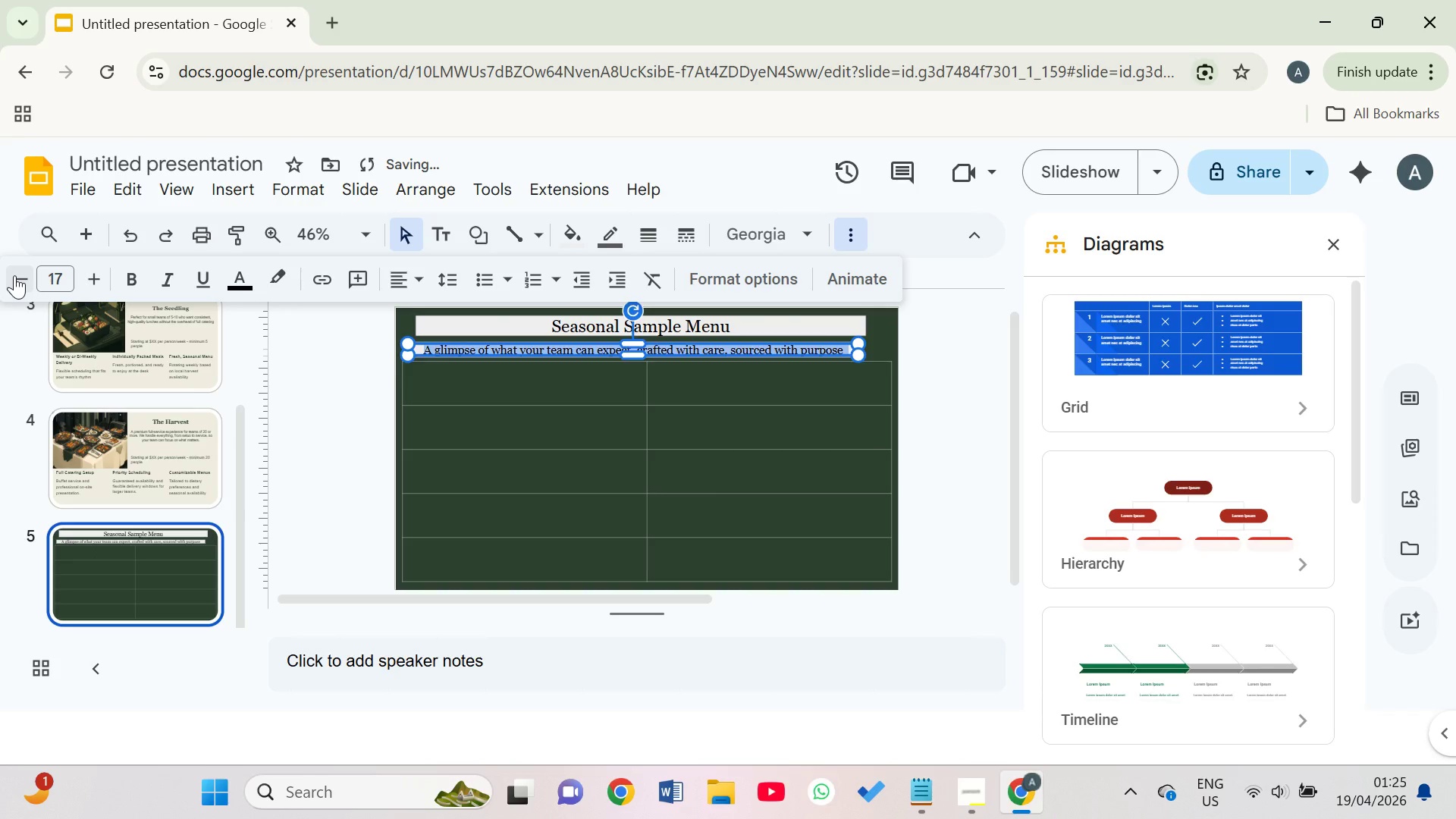 
left_click([14, 275])
 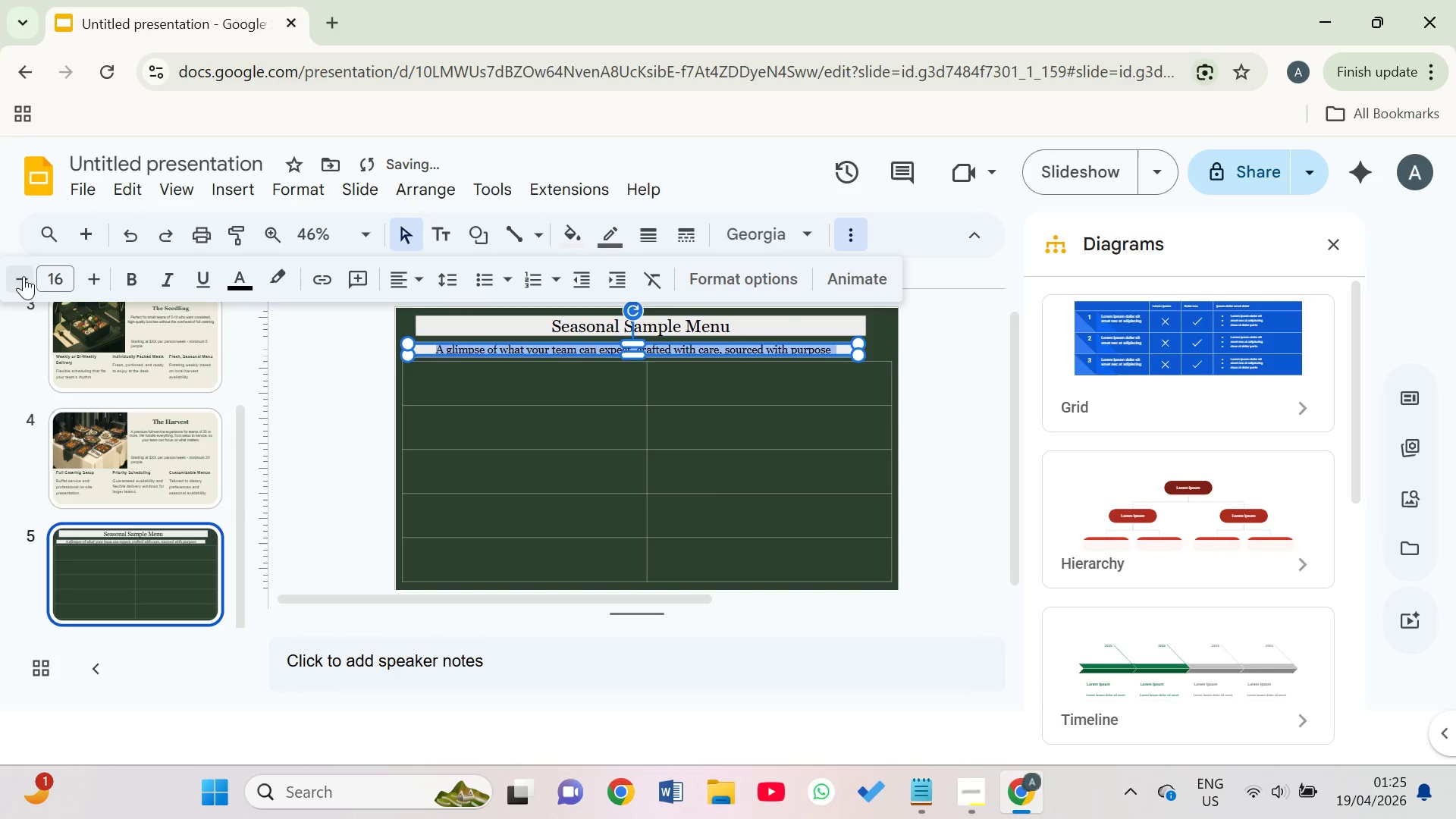 
left_click([101, 282])
 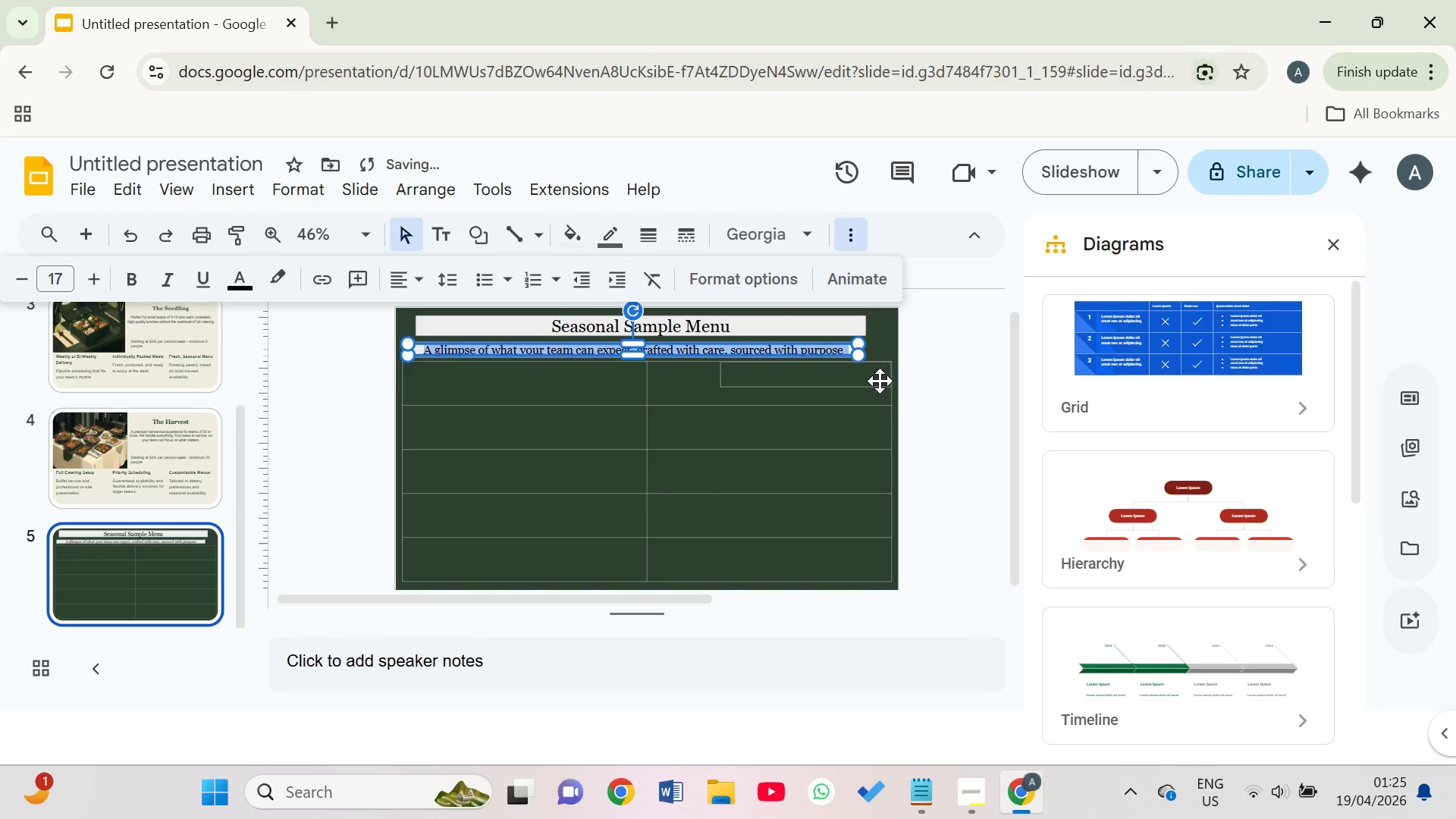 
left_click([963, 397])
 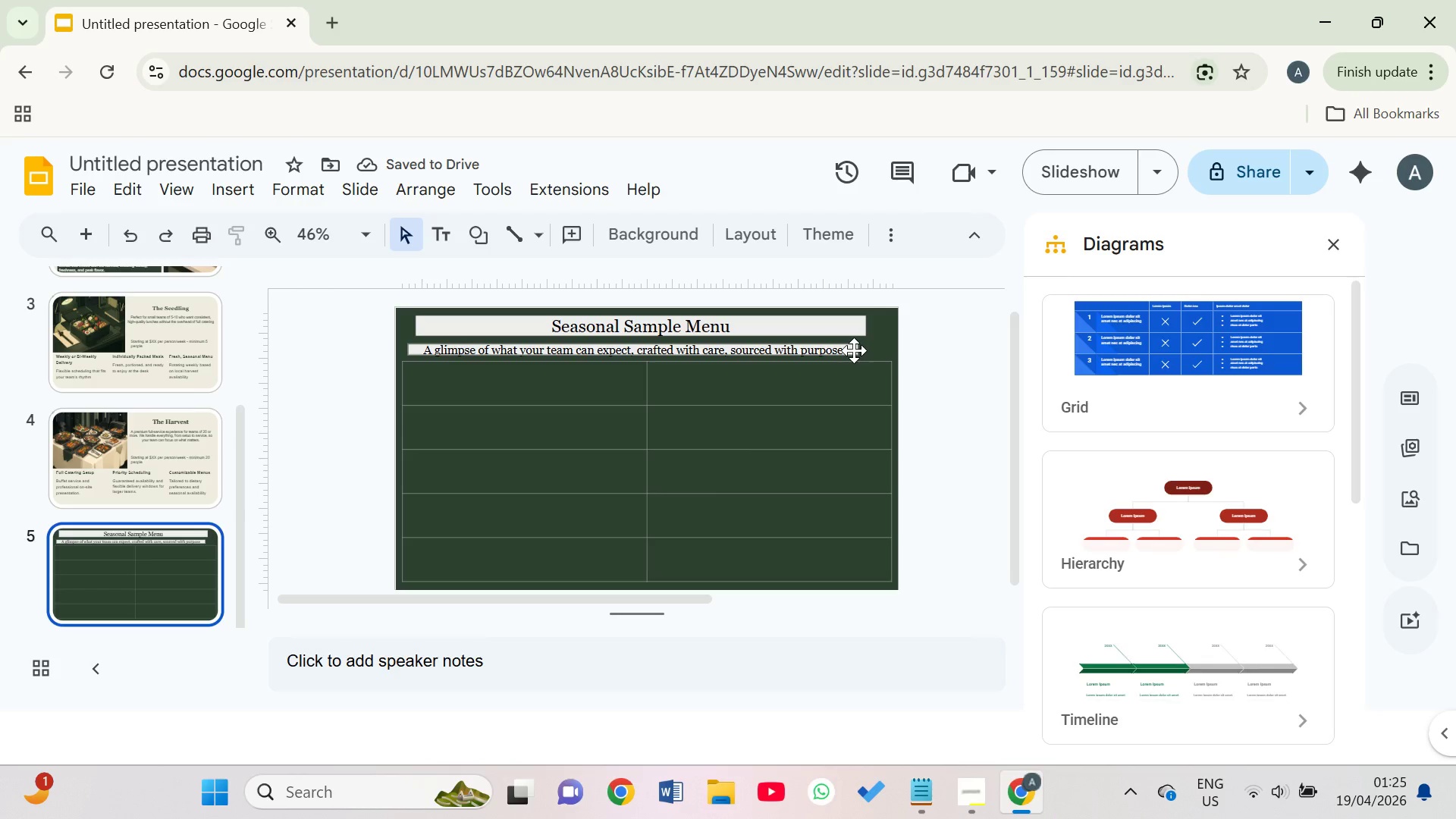 
left_click([824, 350])
 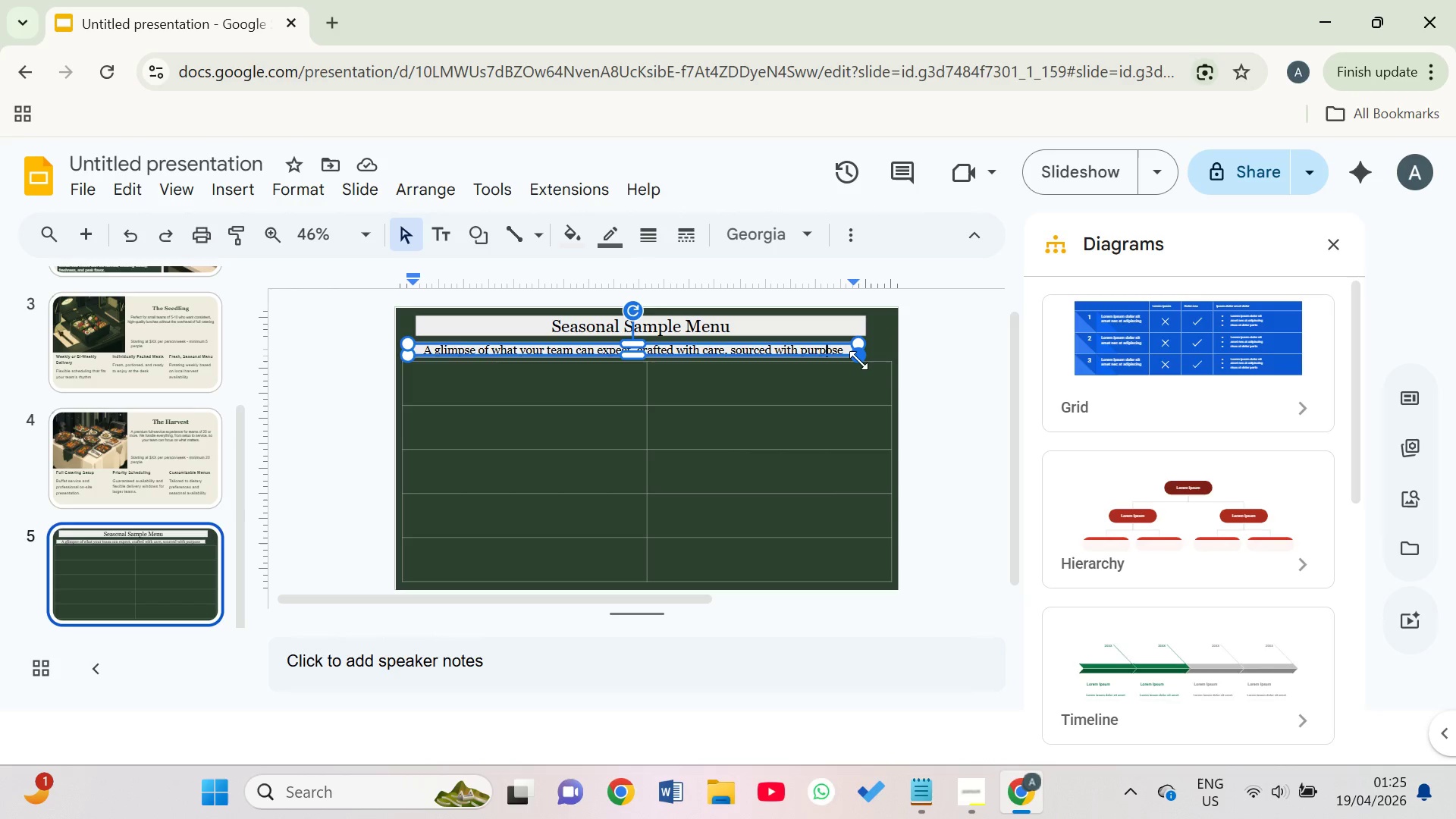 
wait(6.76)
 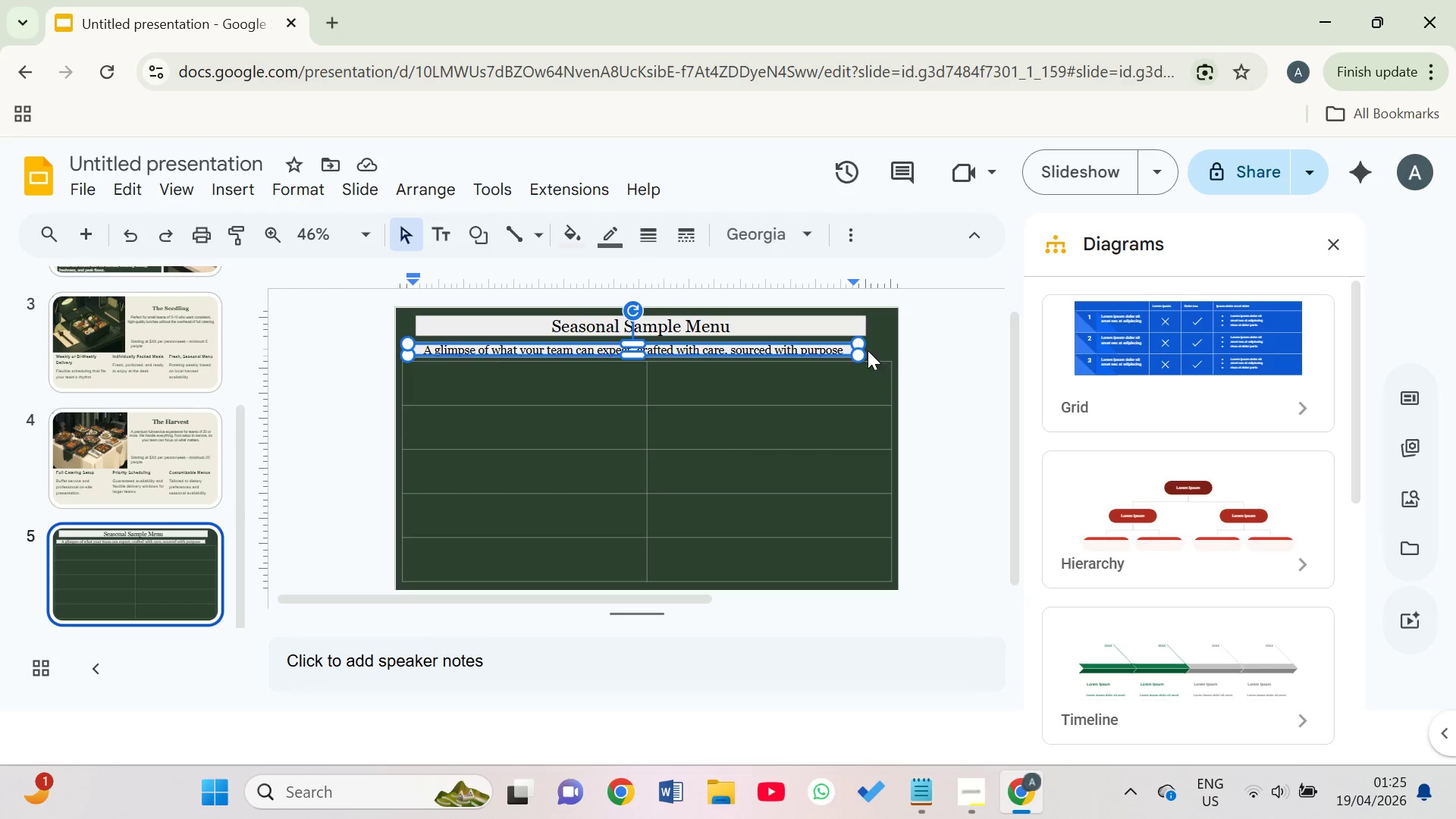 
left_click_drag(start_coordinate=[861, 350], to_coordinate=[895, 350])
 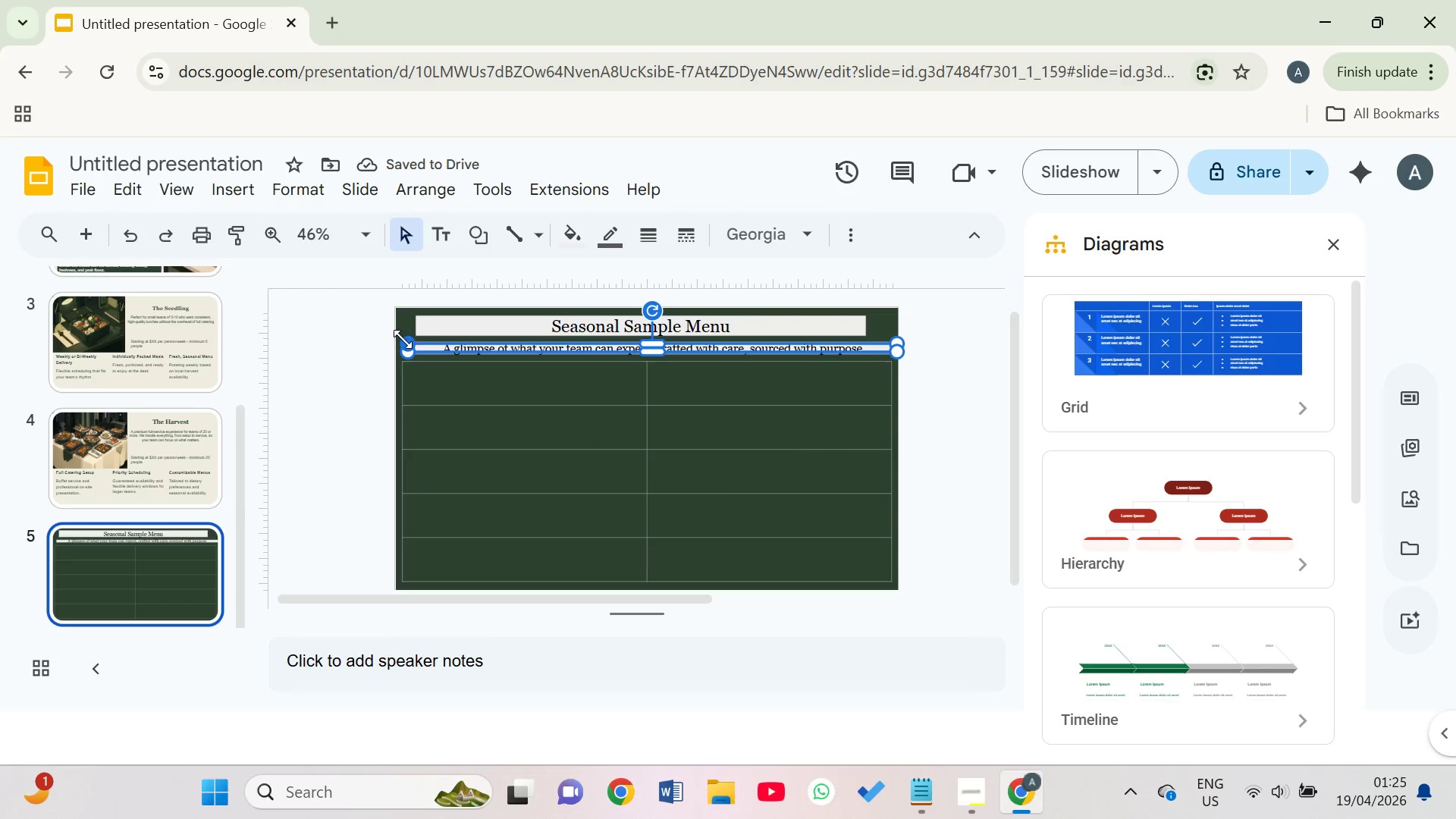 
wait(6.19)
 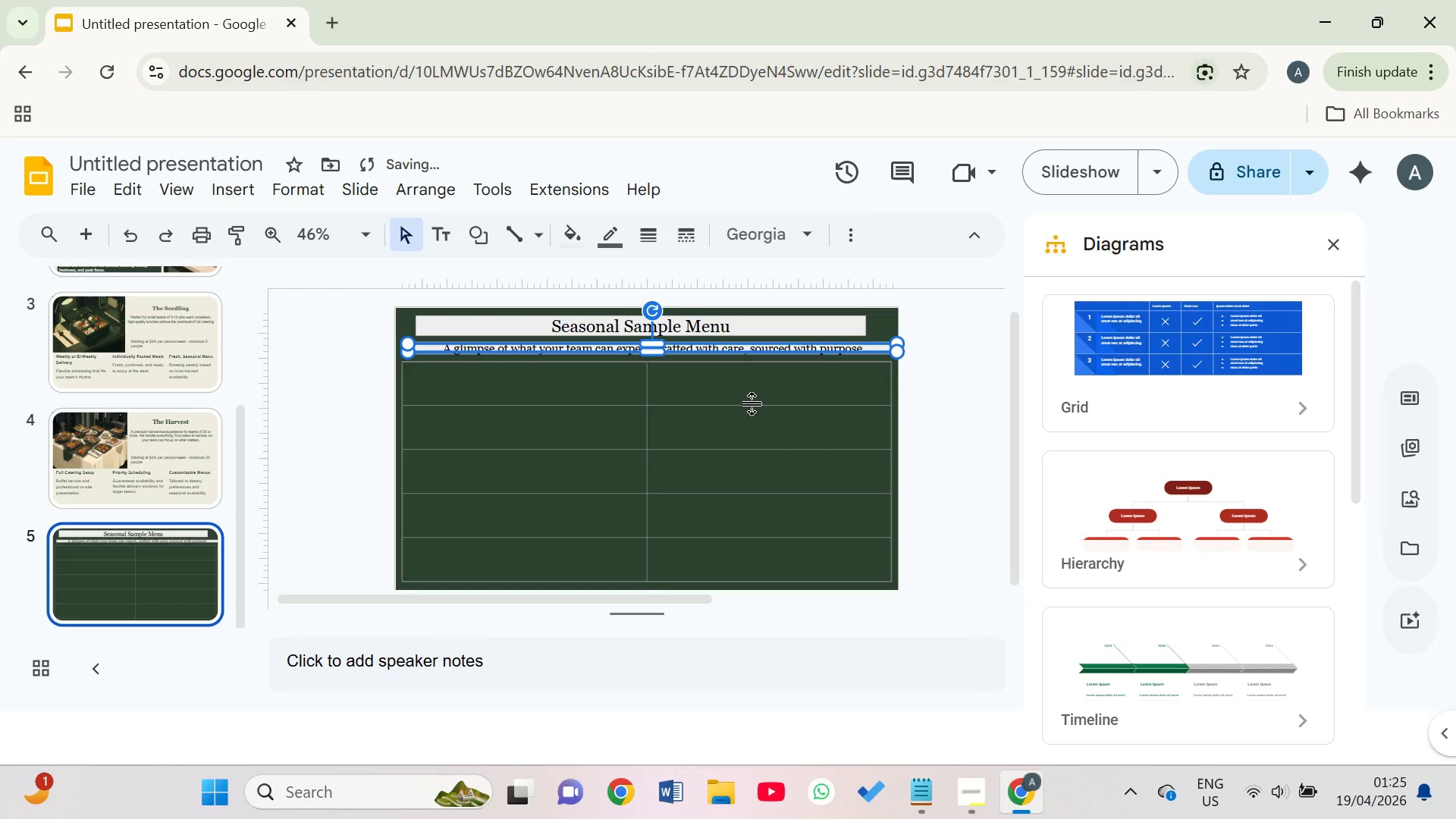 
left_click_drag(start_coordinate=[403, 351], to_coordinate=[393, 352])
 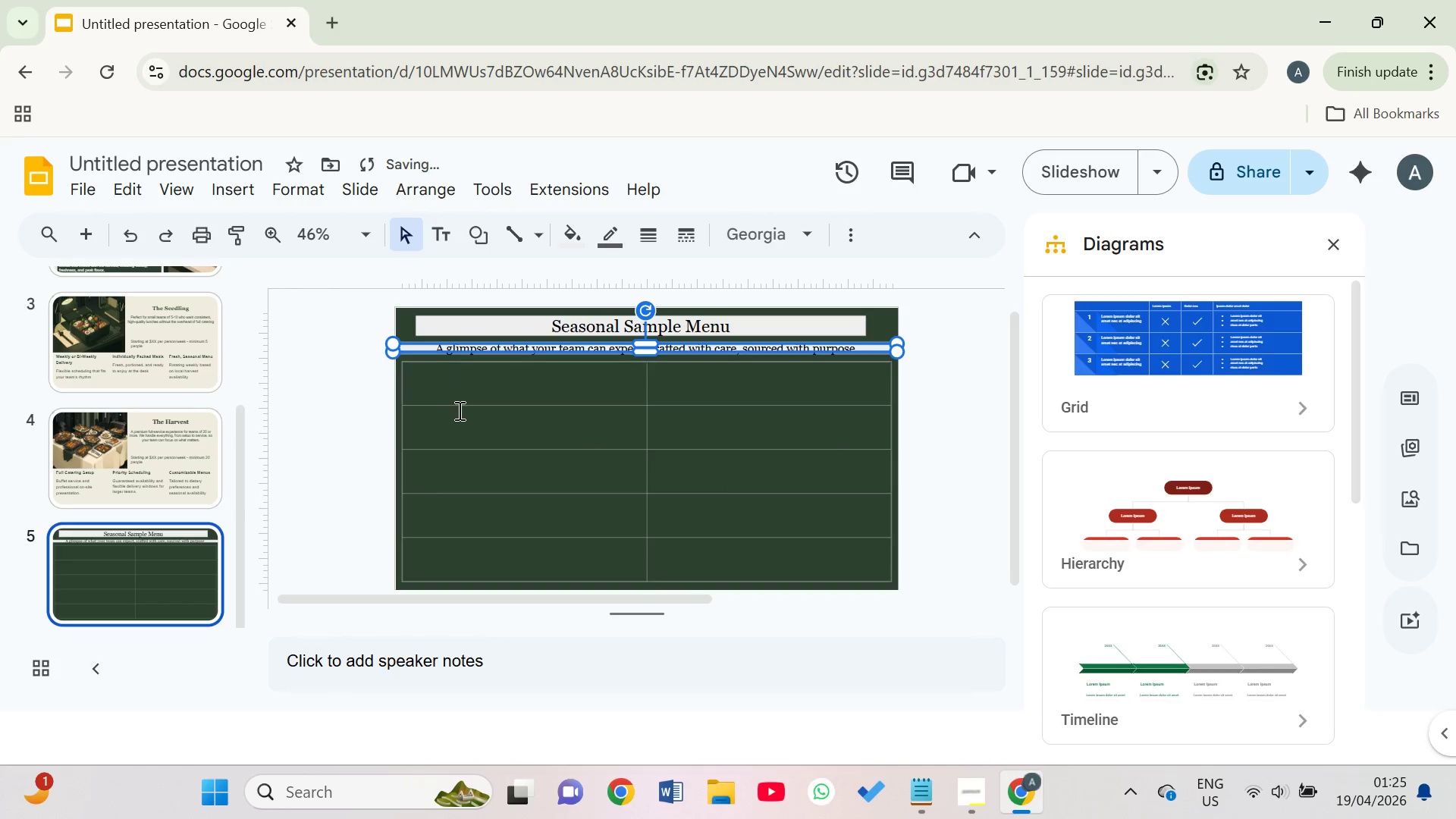 
left_click([463, 413])
 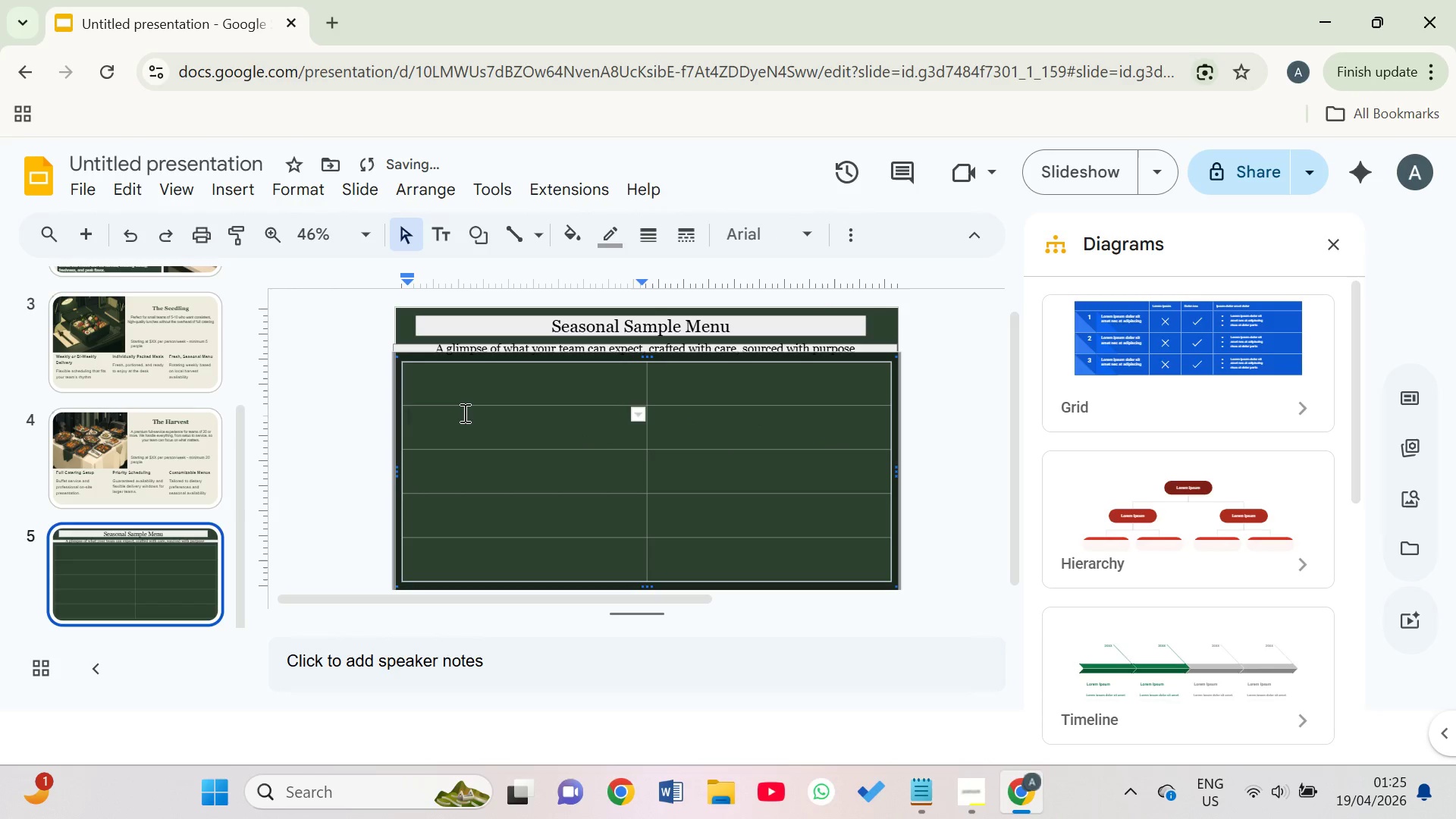 
key(Control+Z)
 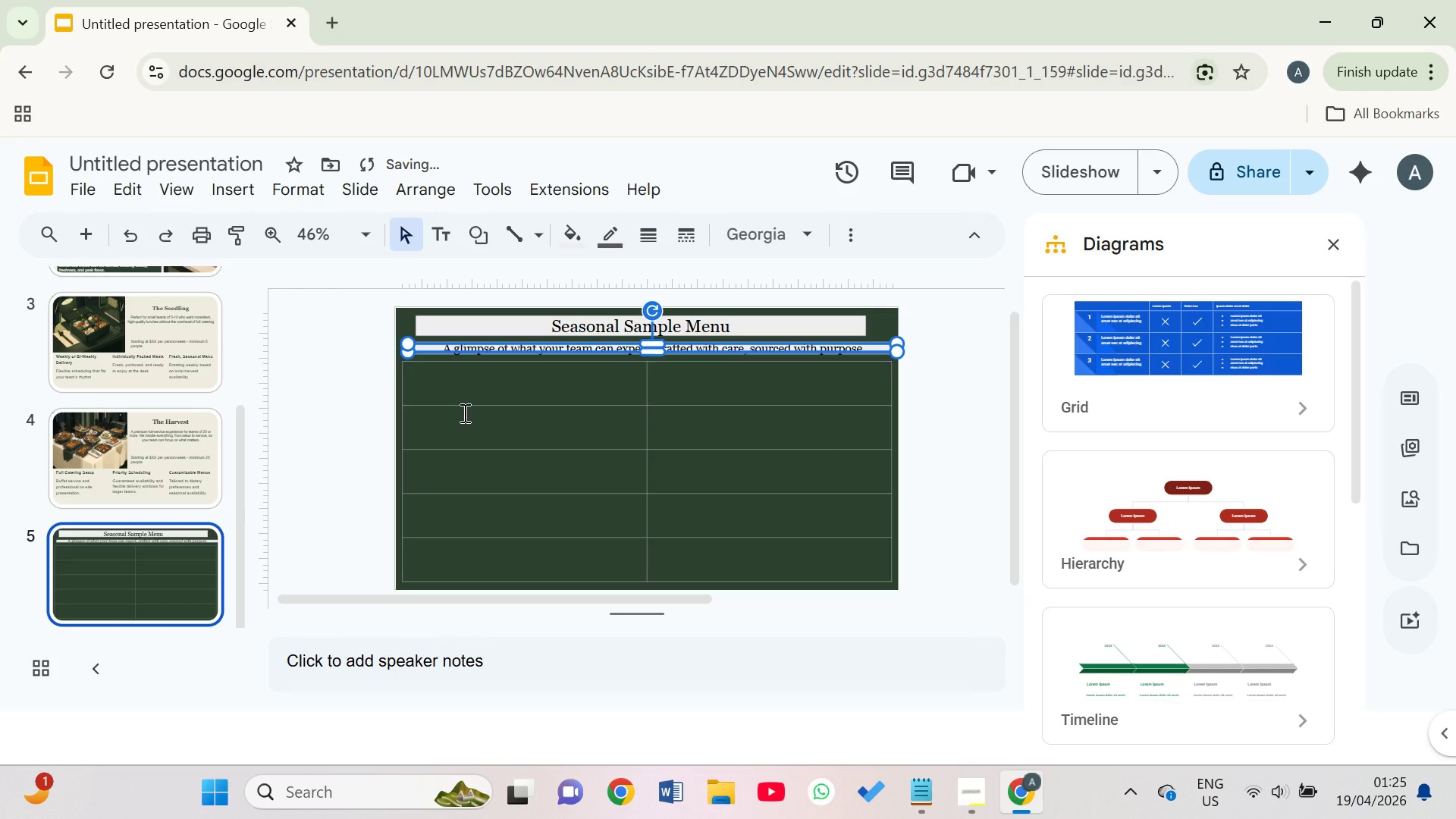 
key(Control+Z)
 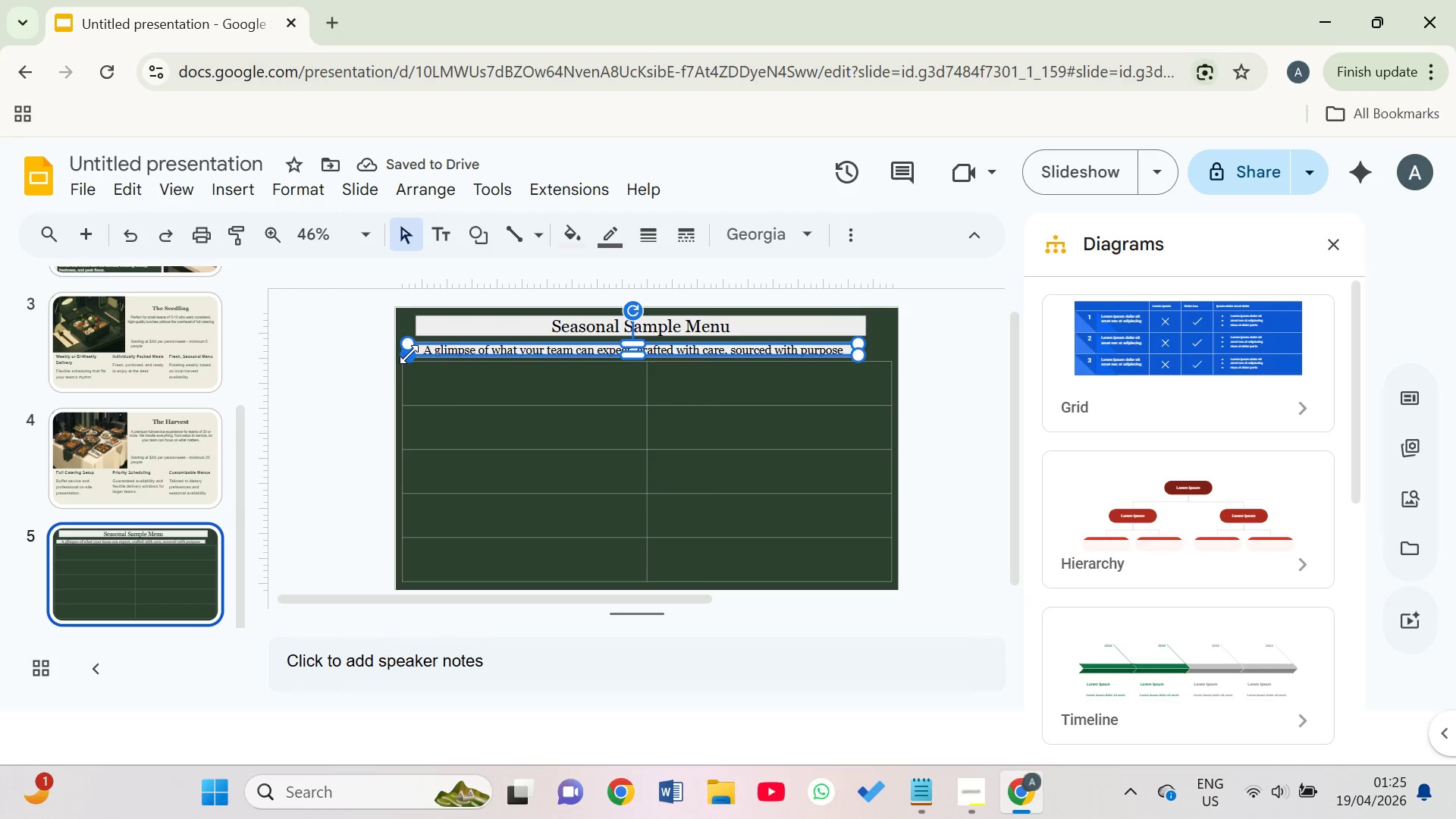 
left_click_drag(start_coordinate=[409, 354], to_coordinate=[387, 359])
 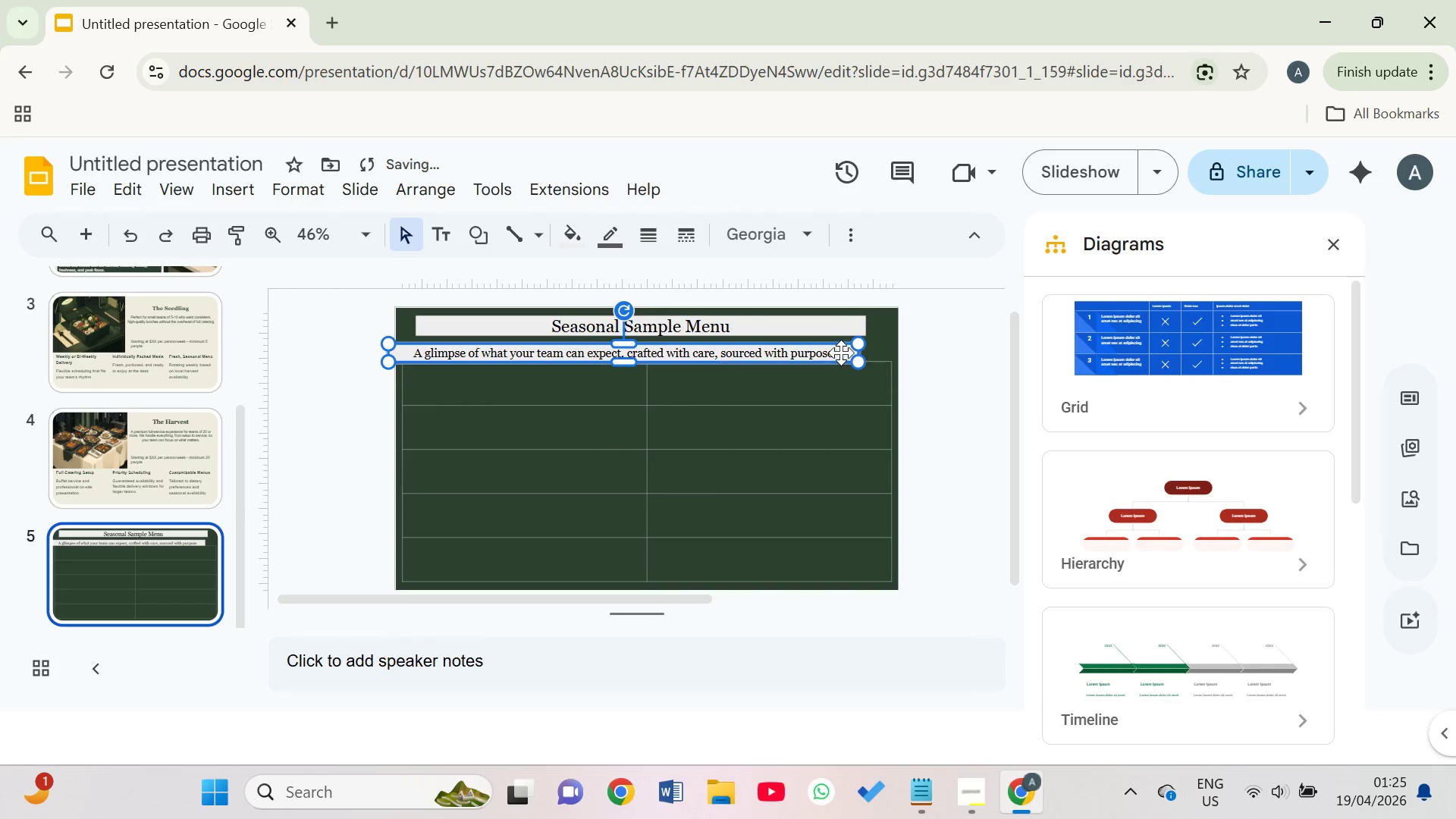 
left_click_drag(start_coordinate=[846, 351], to_coordinate=[885, 350])
 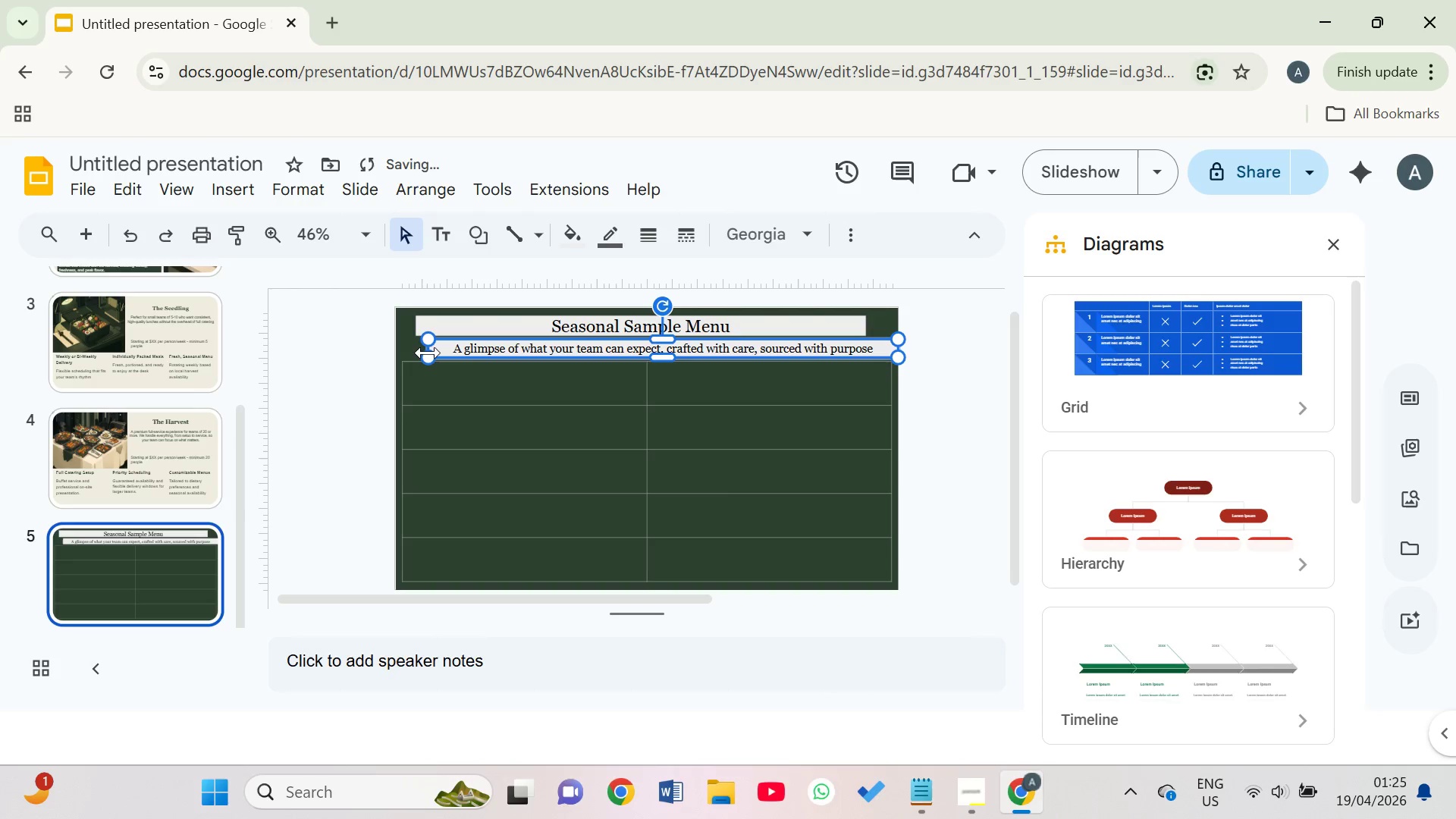 
left_click_drag(start_coordinate=[428, 346], to_coordinate=[391, 346])
 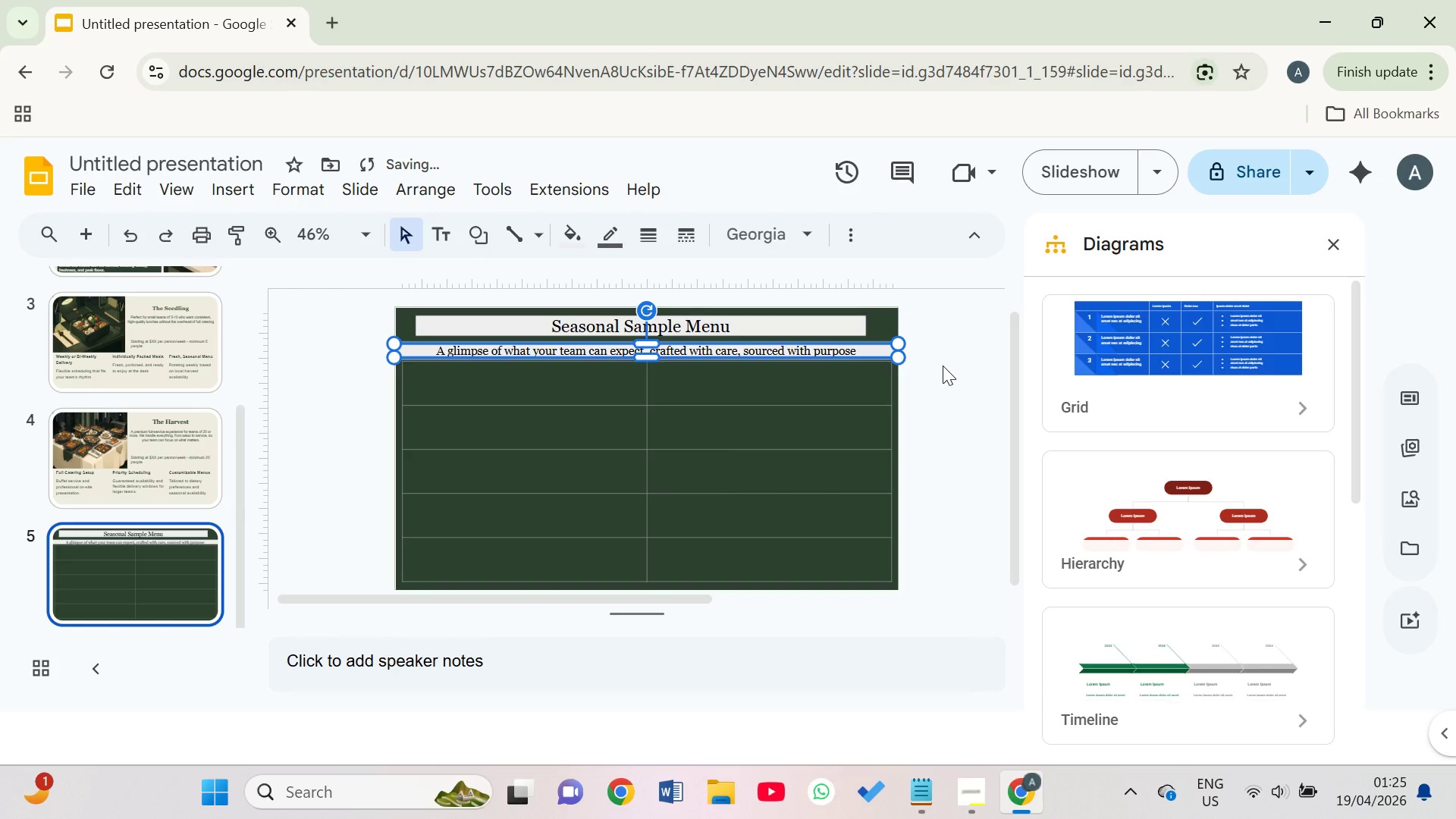 
key(ArrowUp)
 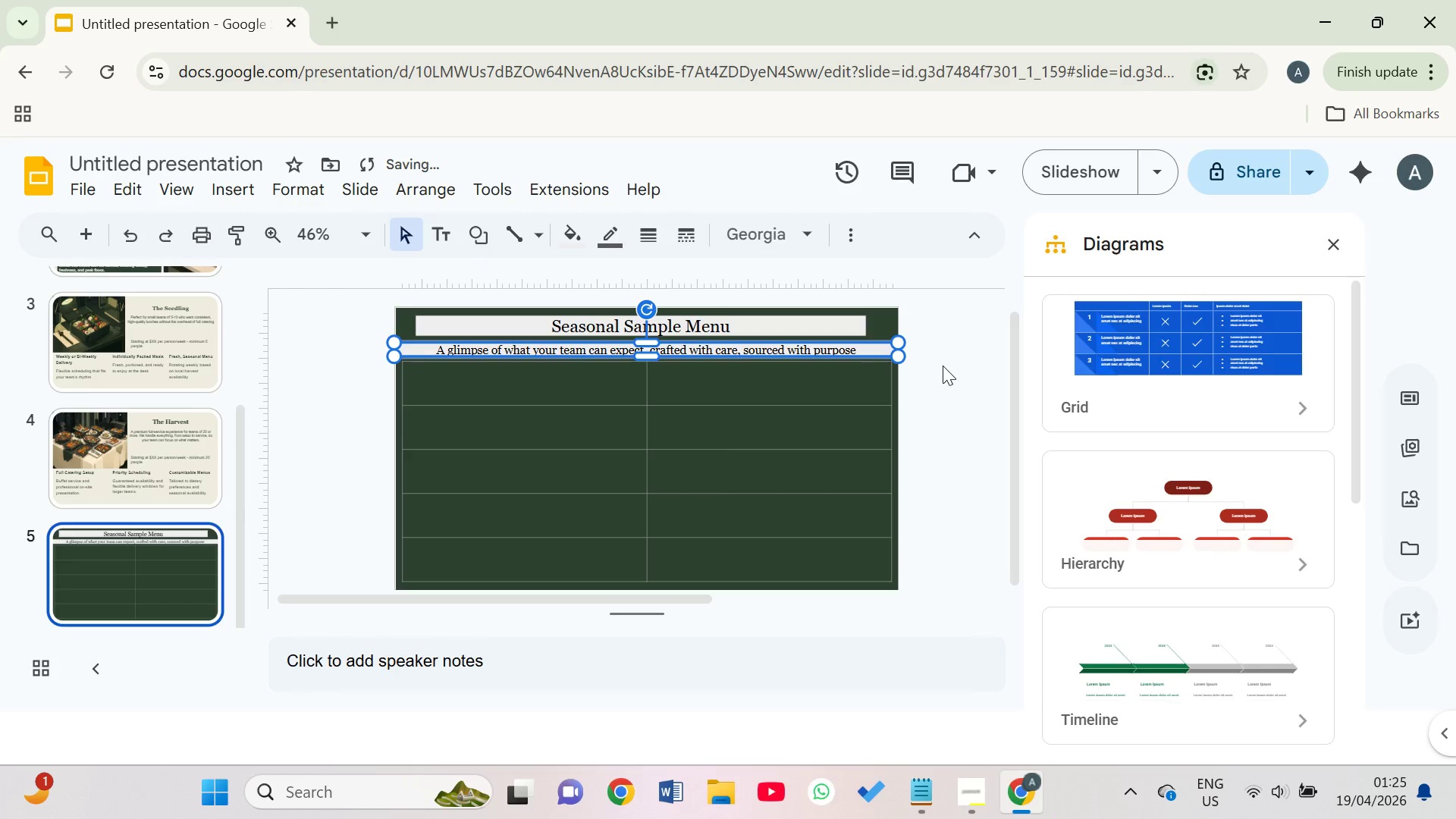 
left_click([947, 367])
 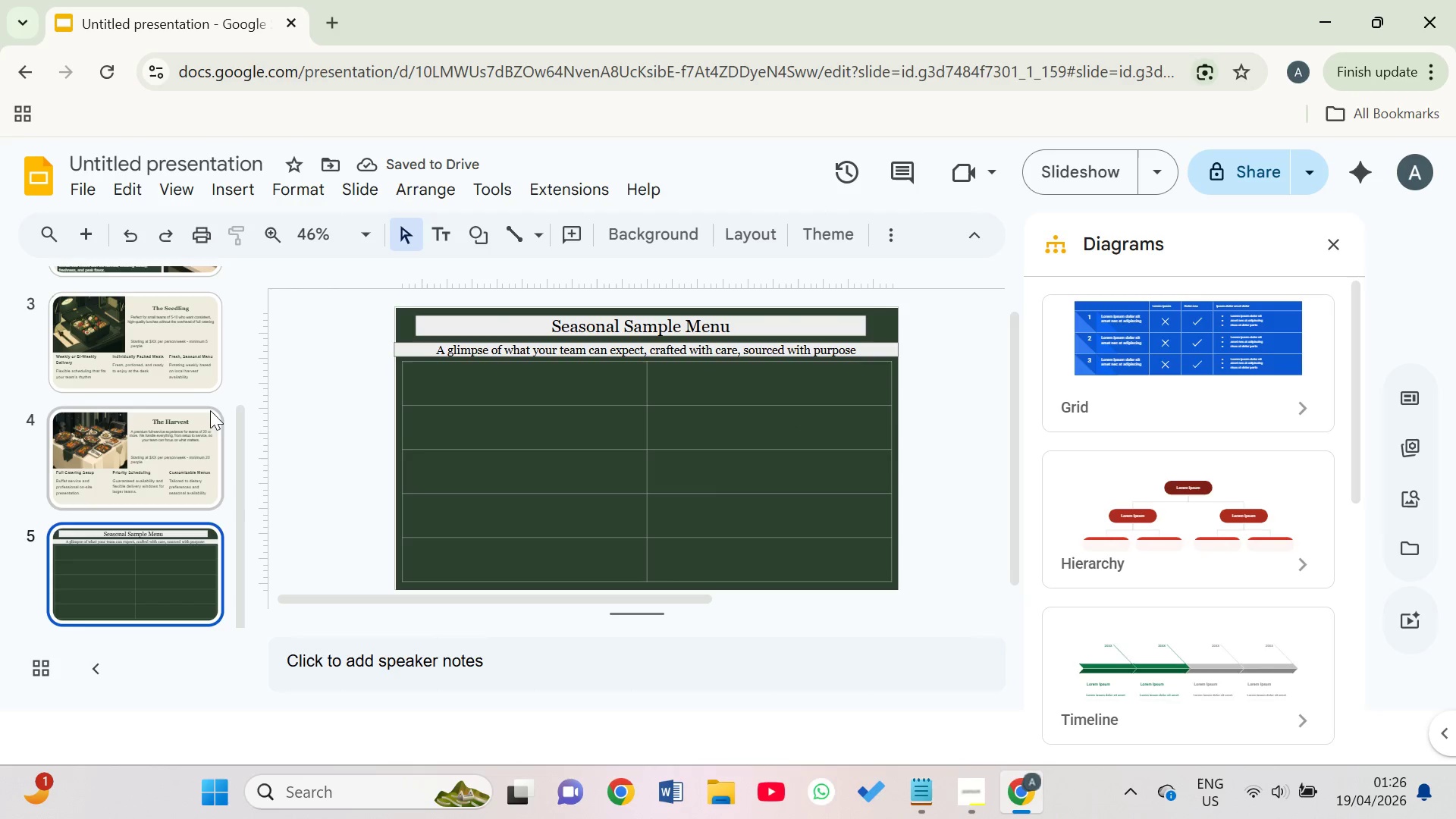 
left_click([400, 352])
 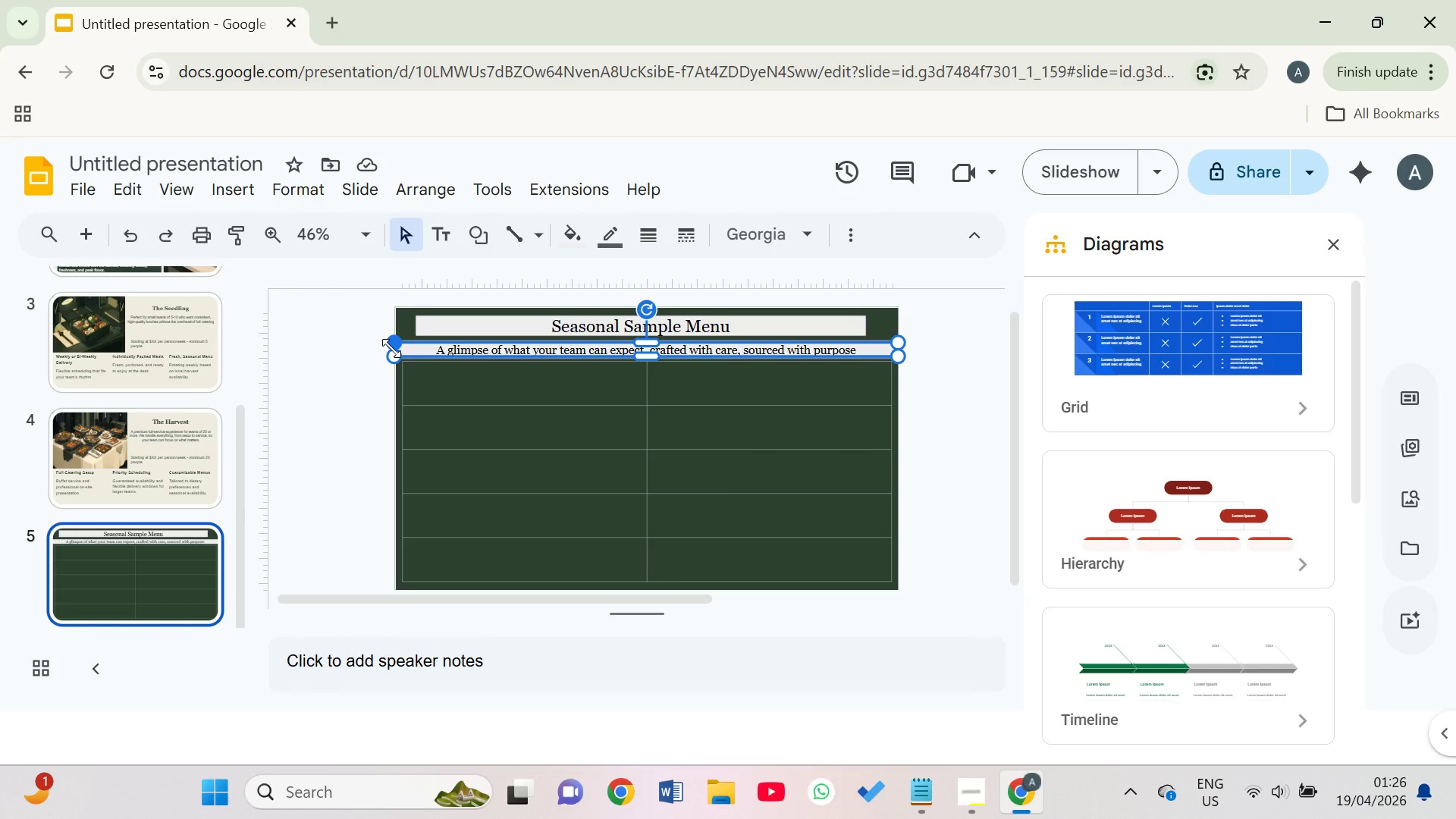 
left_click_drag(start_coordinate=[391, 348], to_coordinate=[394, 341])
 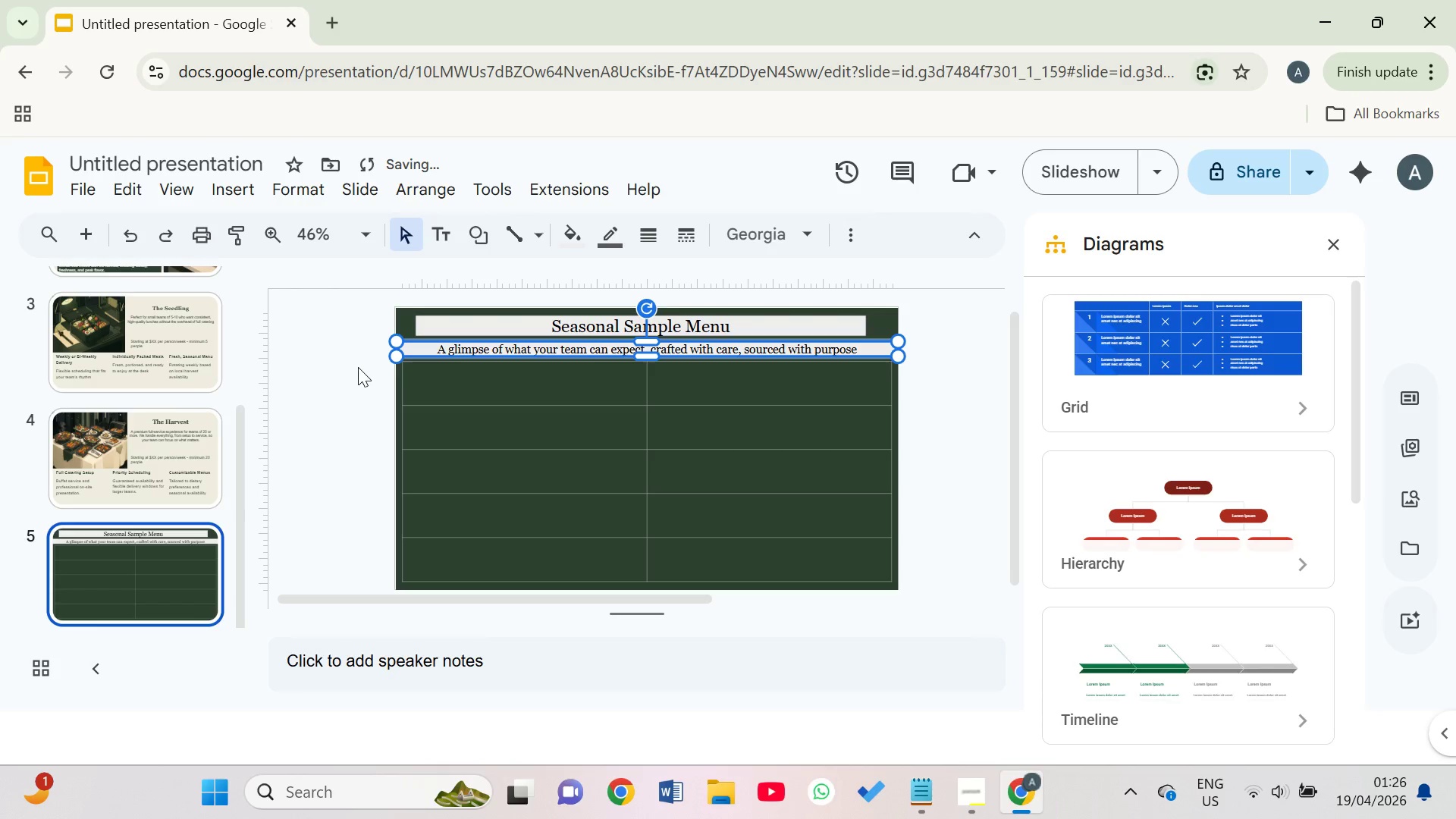 
left_click([362, 370])
 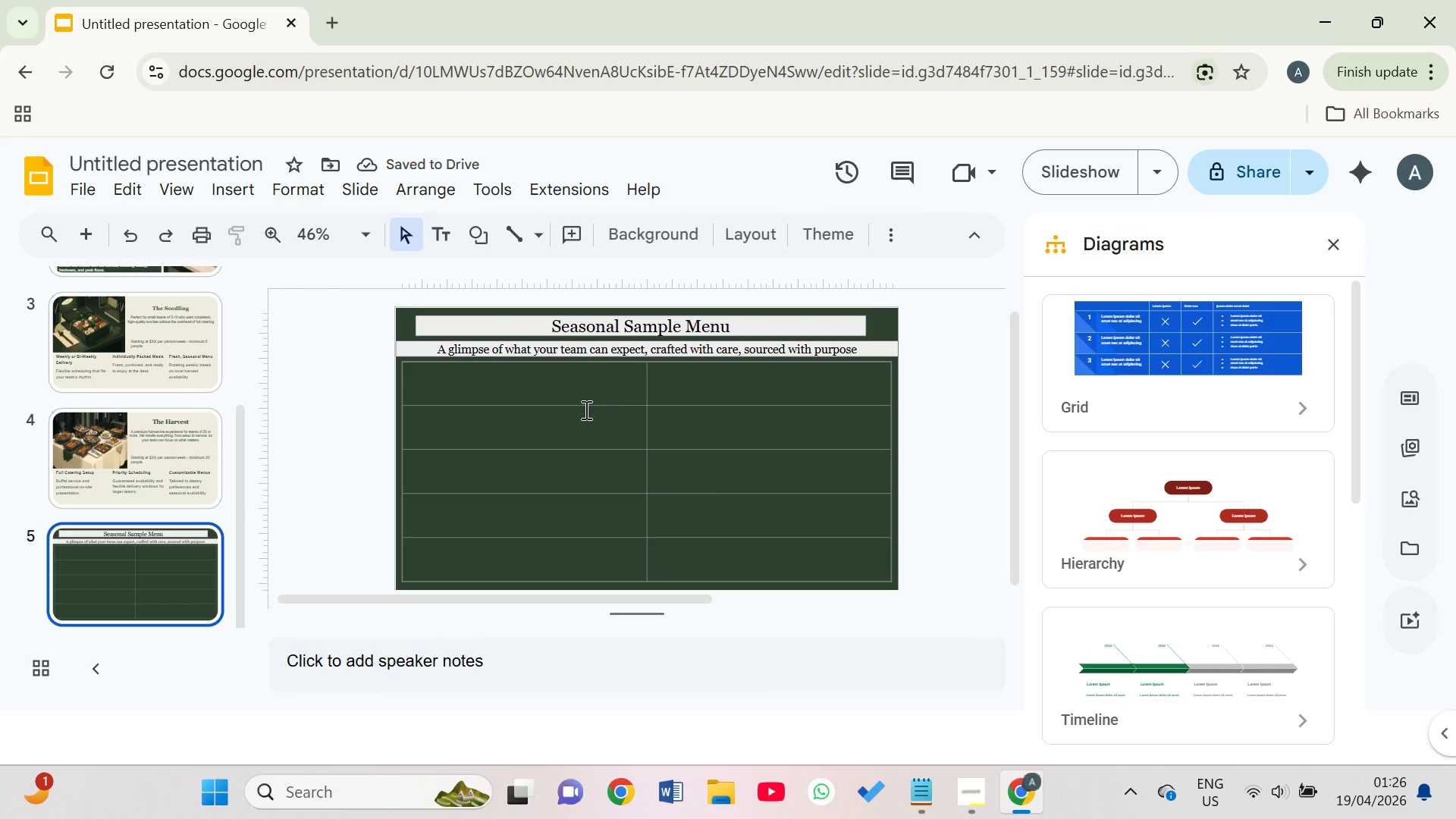 
left_click([563, 396])
 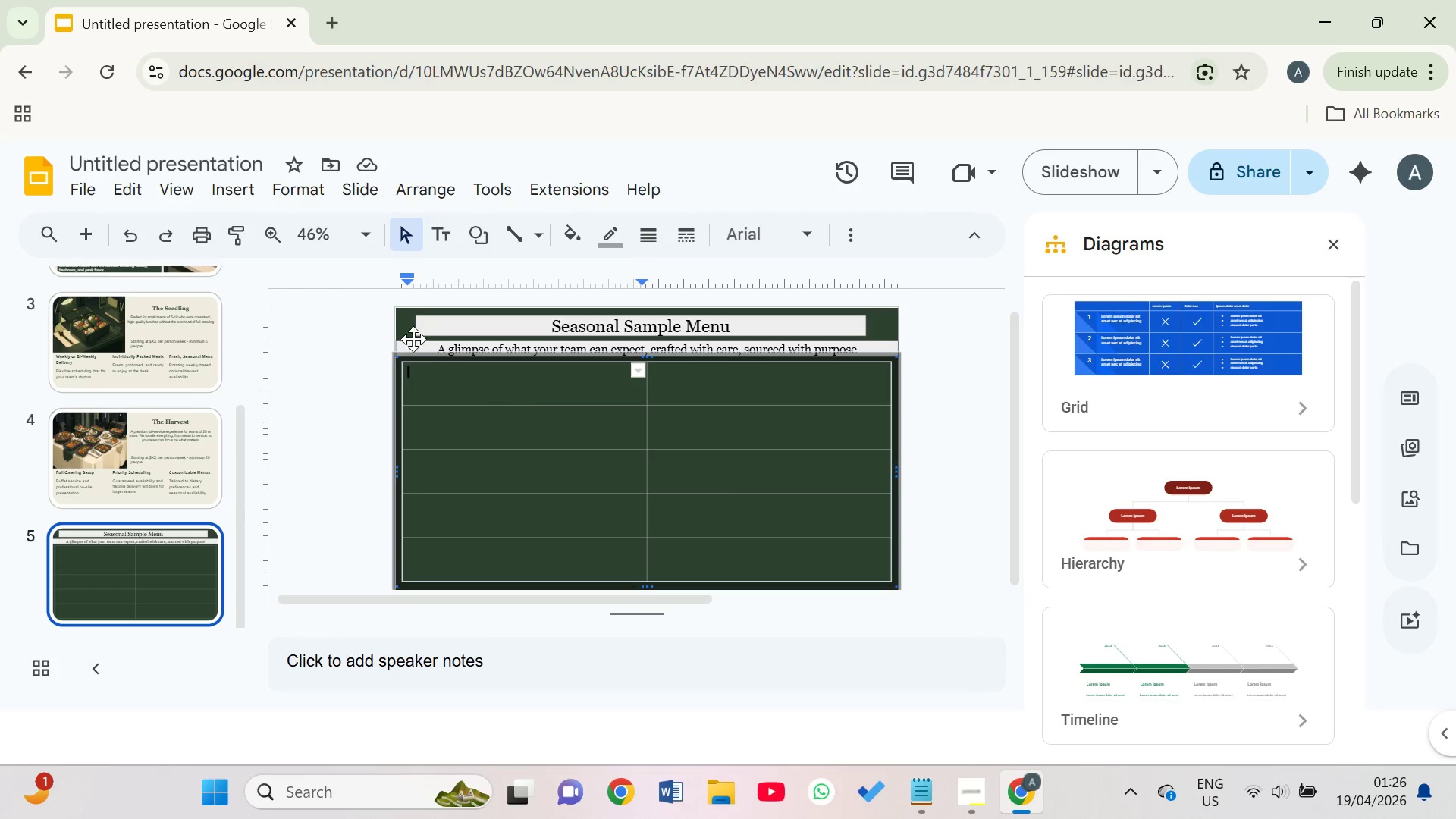 
wait(5.62)
 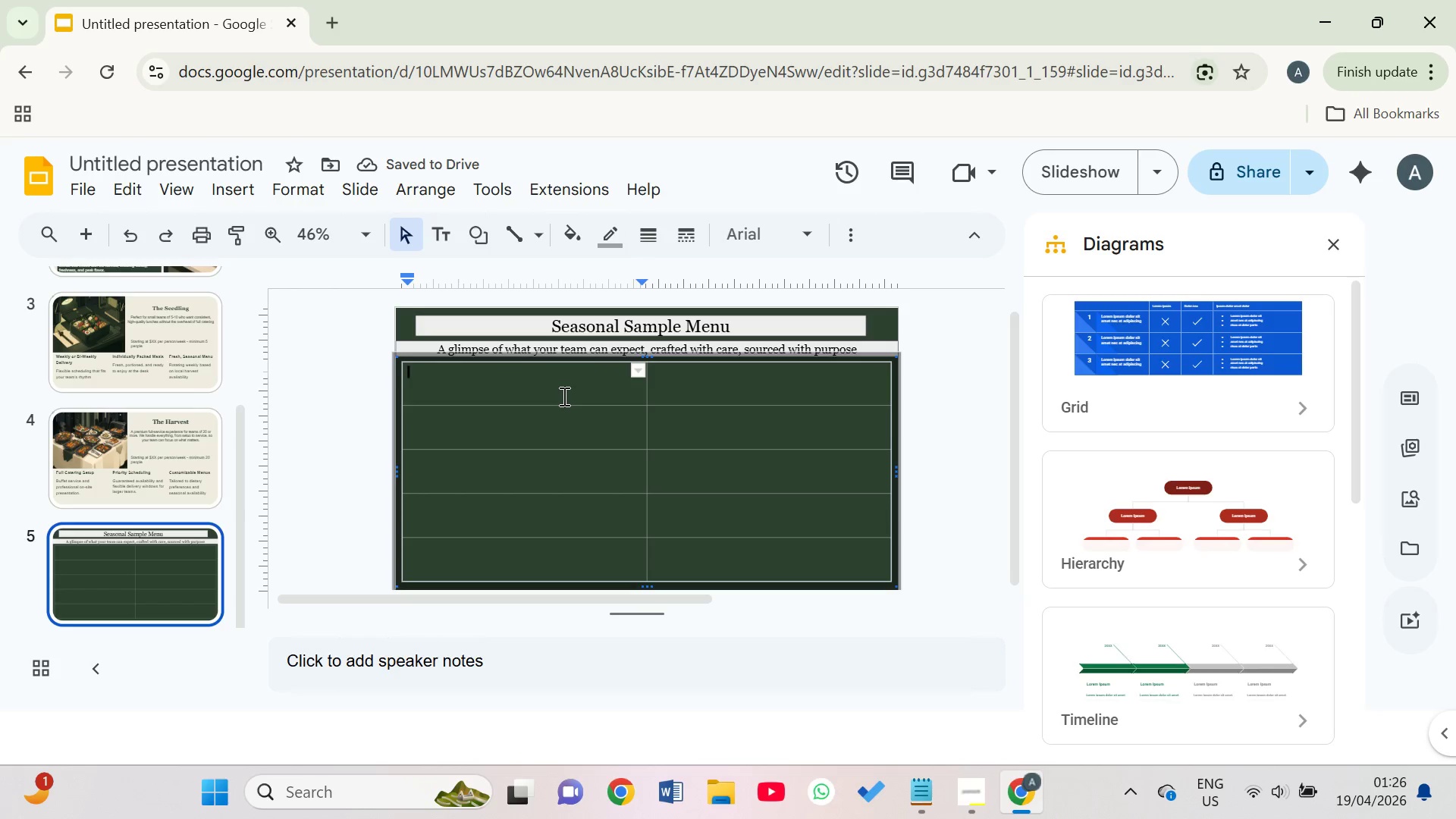 
left_click([957, 238])
 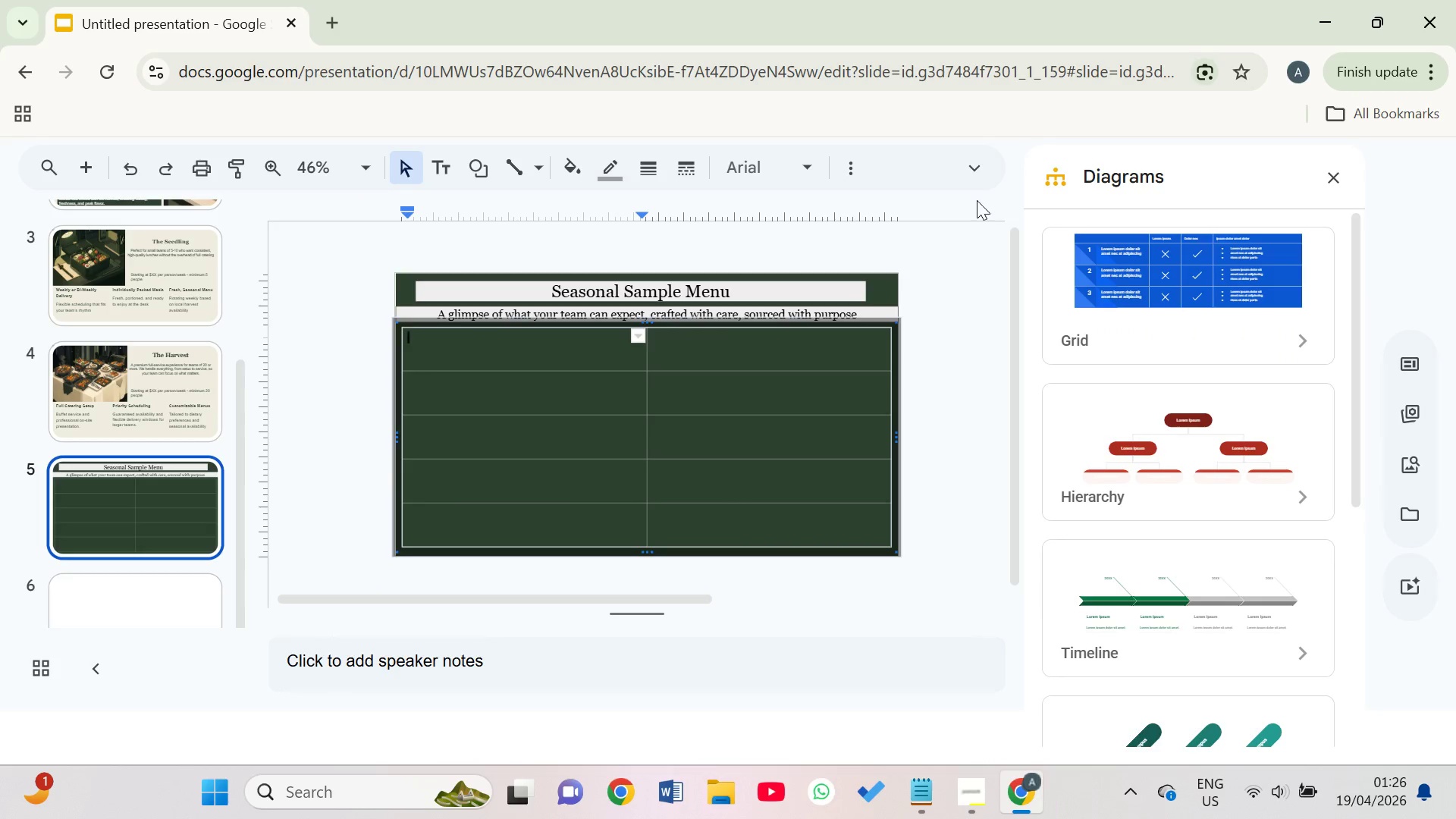 
left_click([993, 174])
 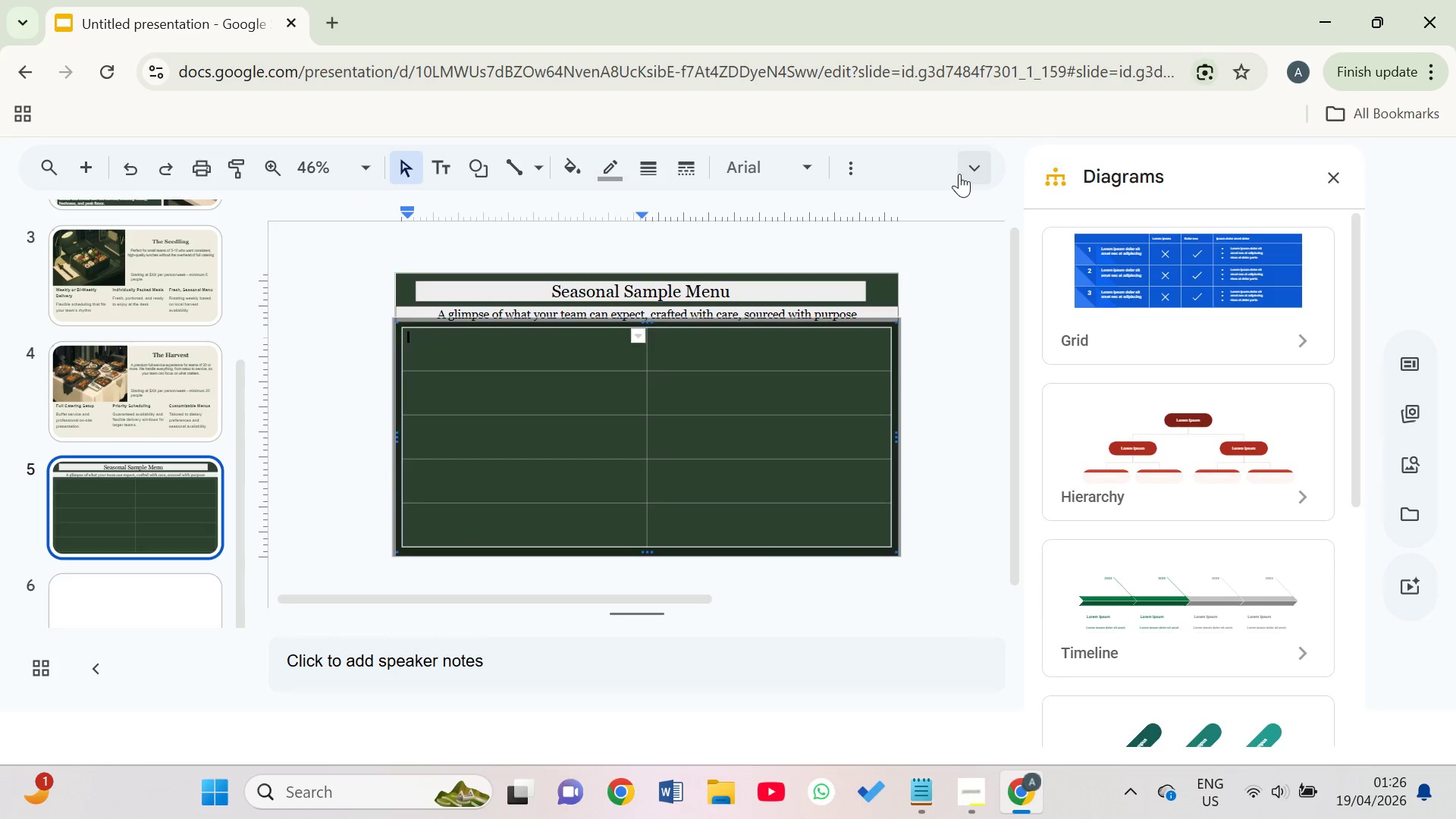 
left_click([959, 174])
 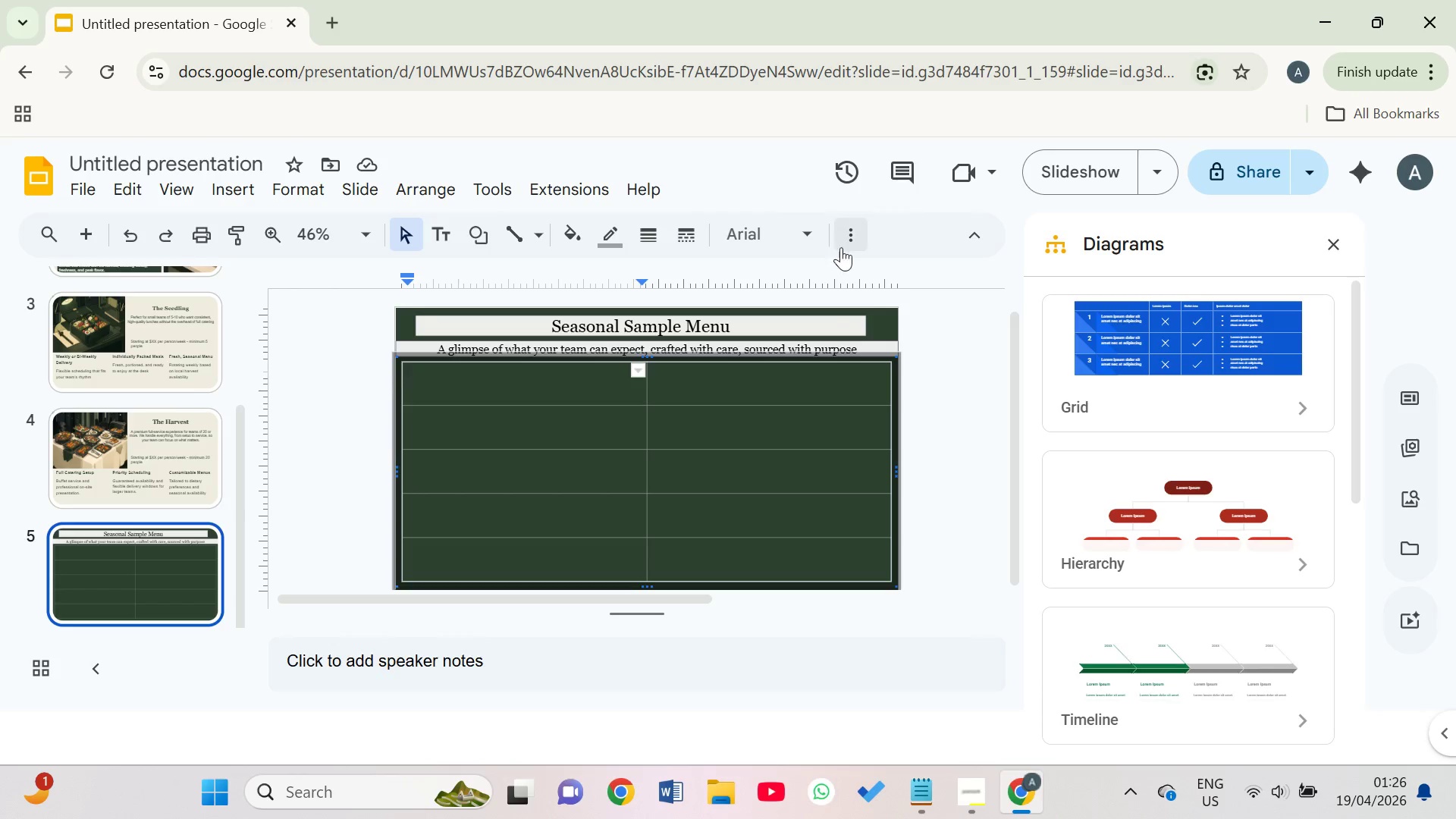 
left_click([855, 246])
 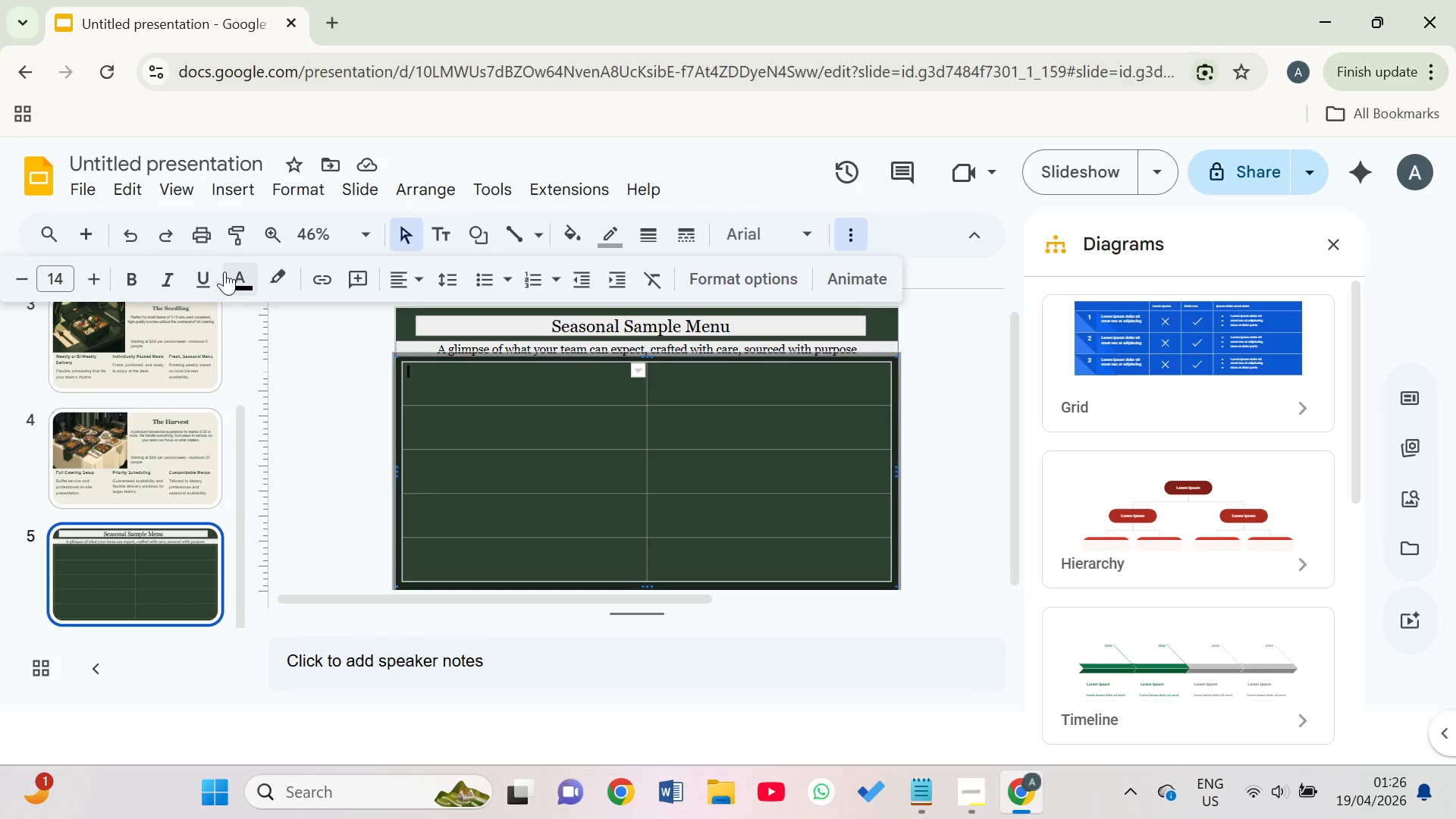 
left_click([234, 286])
 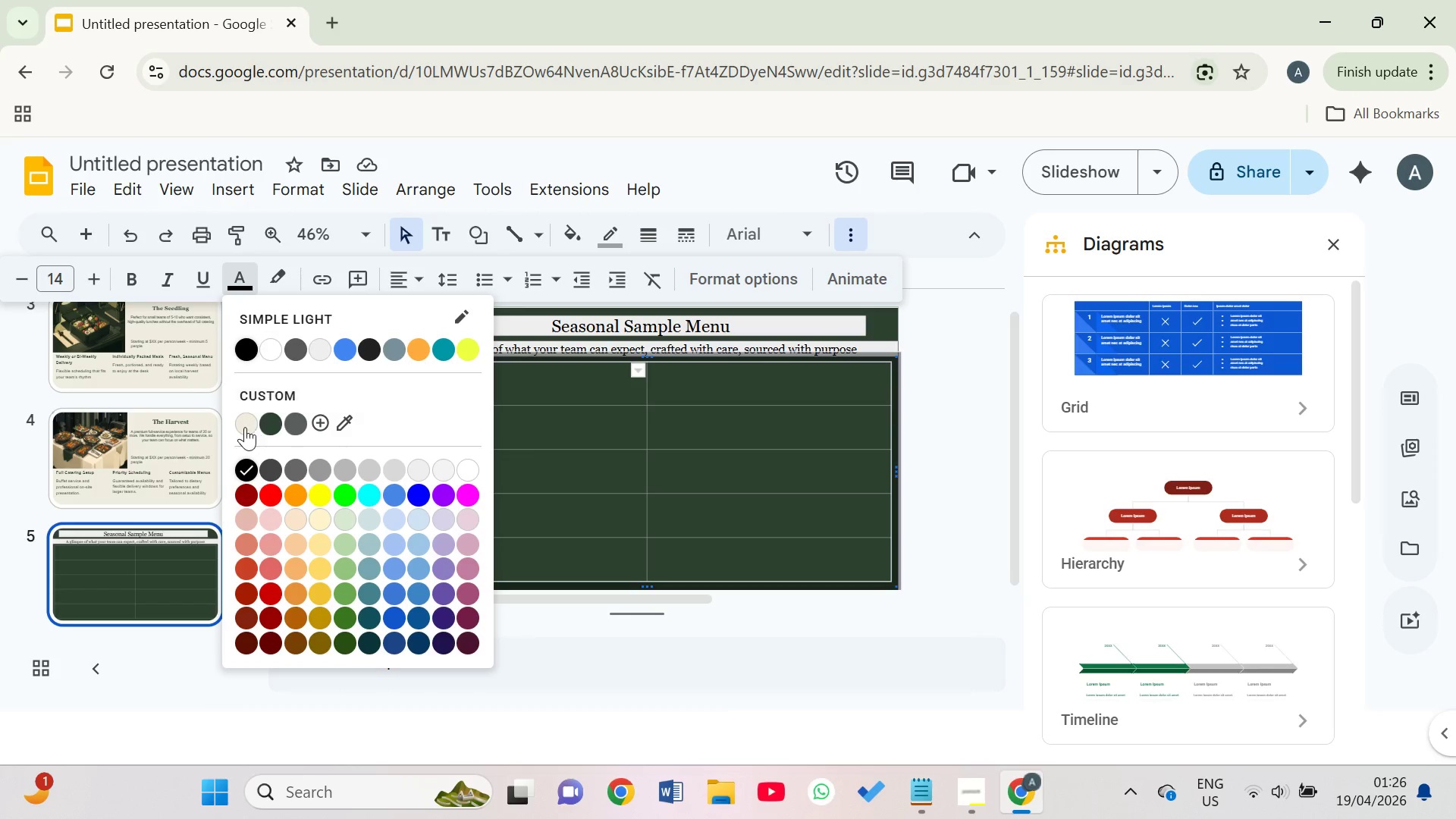 
left_click([245, 427])
 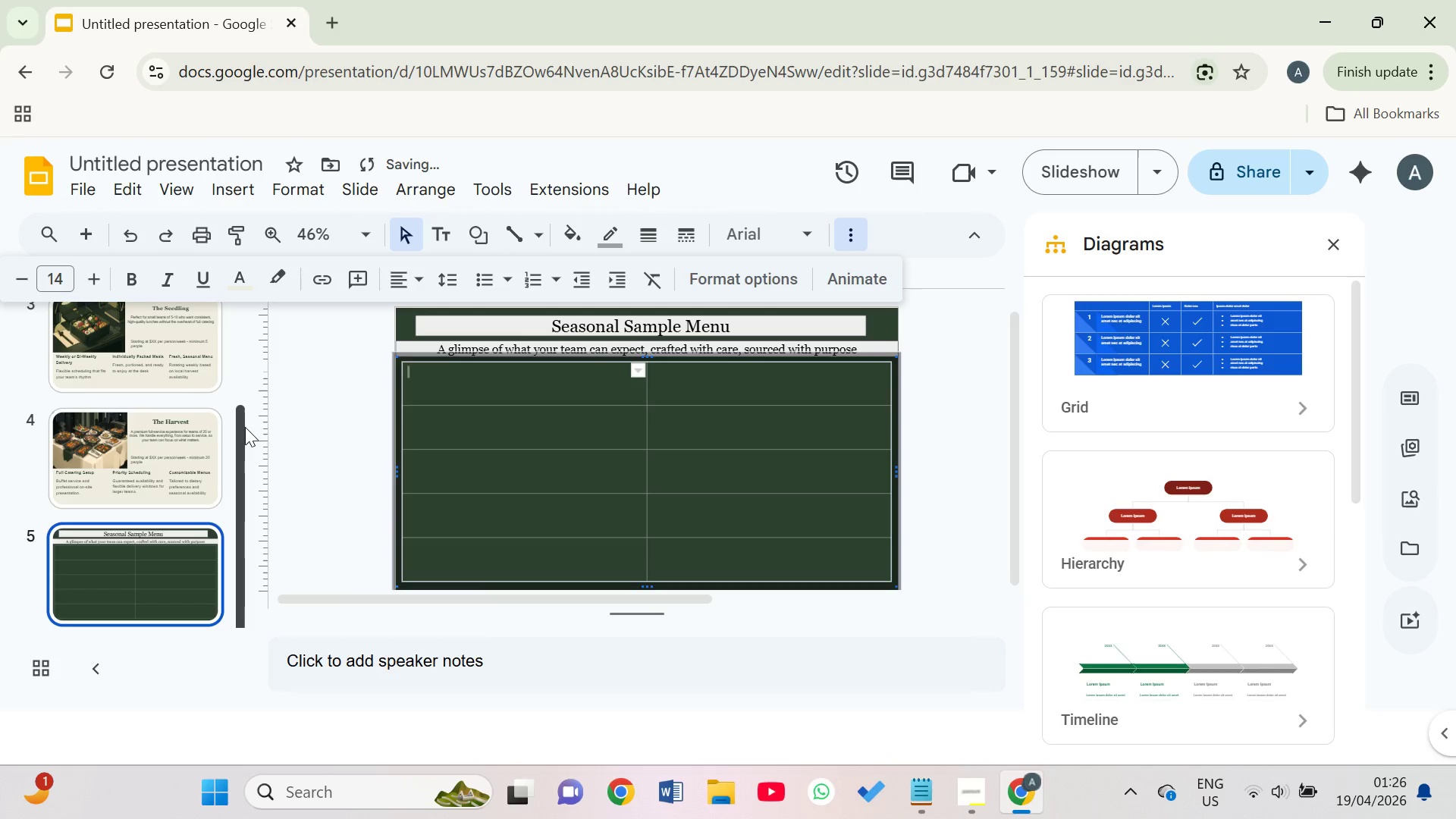 
type(Course)
 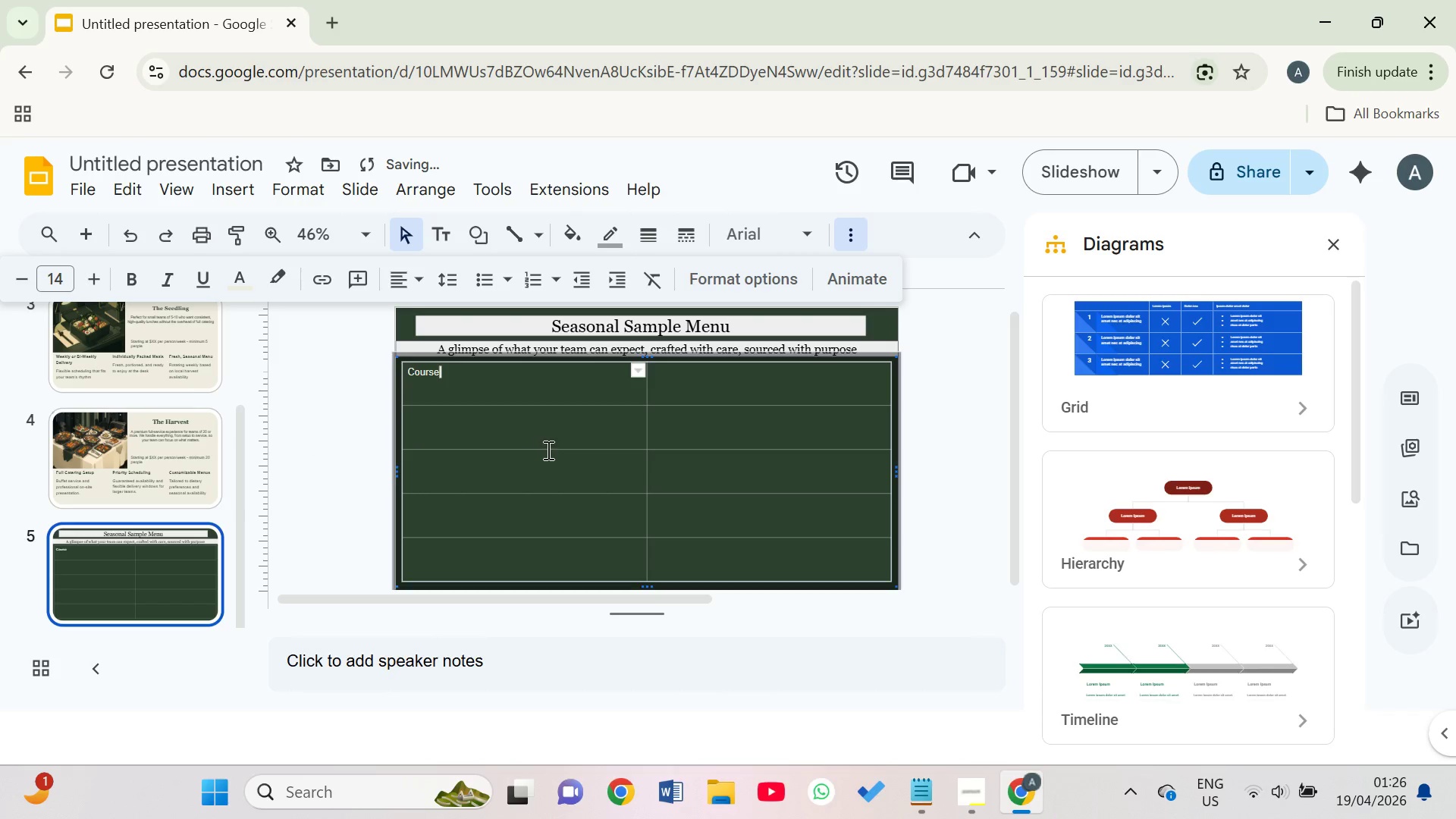 
left_click([532, 437])
 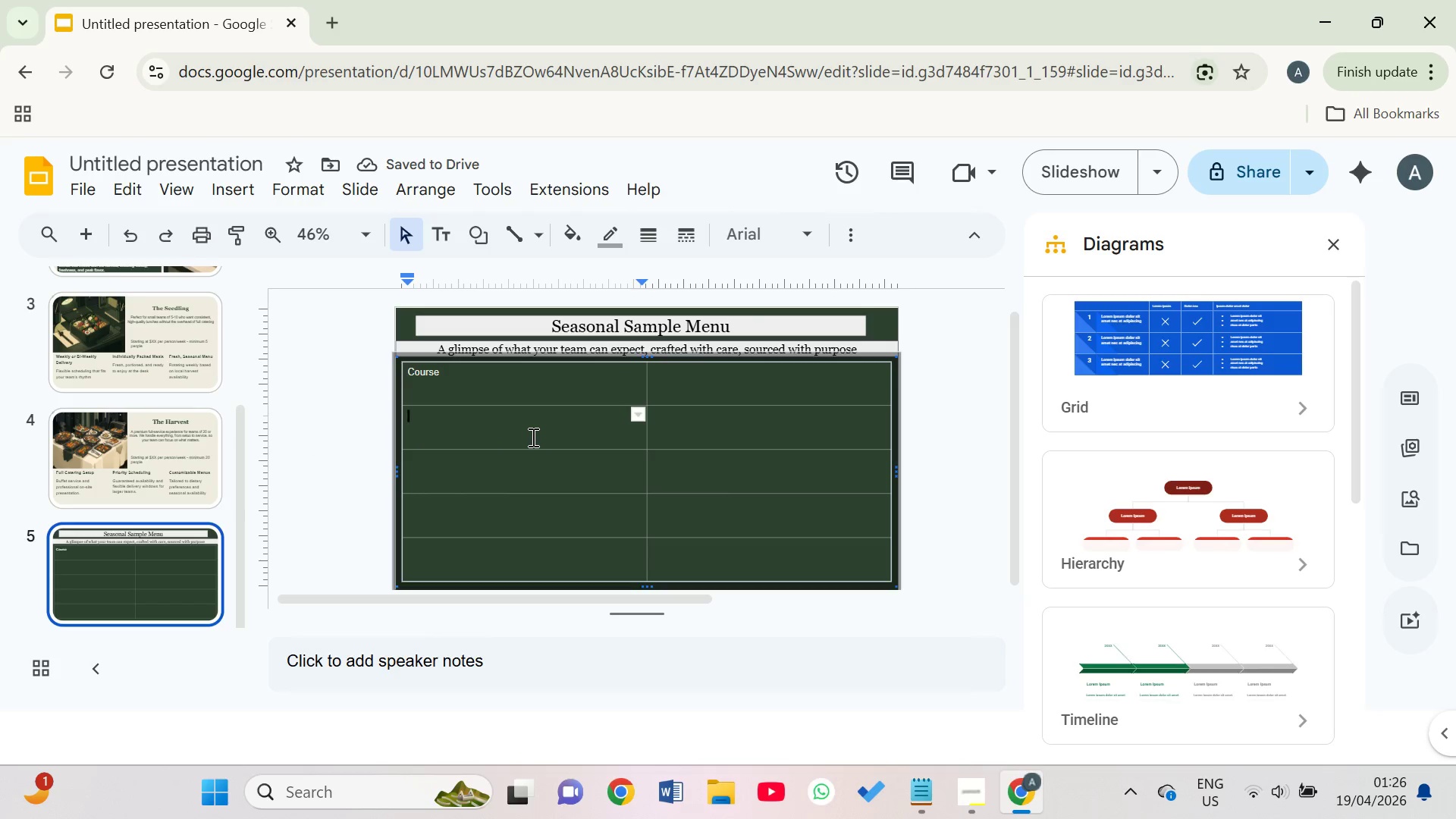 
type(Sr)
key(Backspace)
key(Backspace)
key(Backspace)
key(Backspace)
 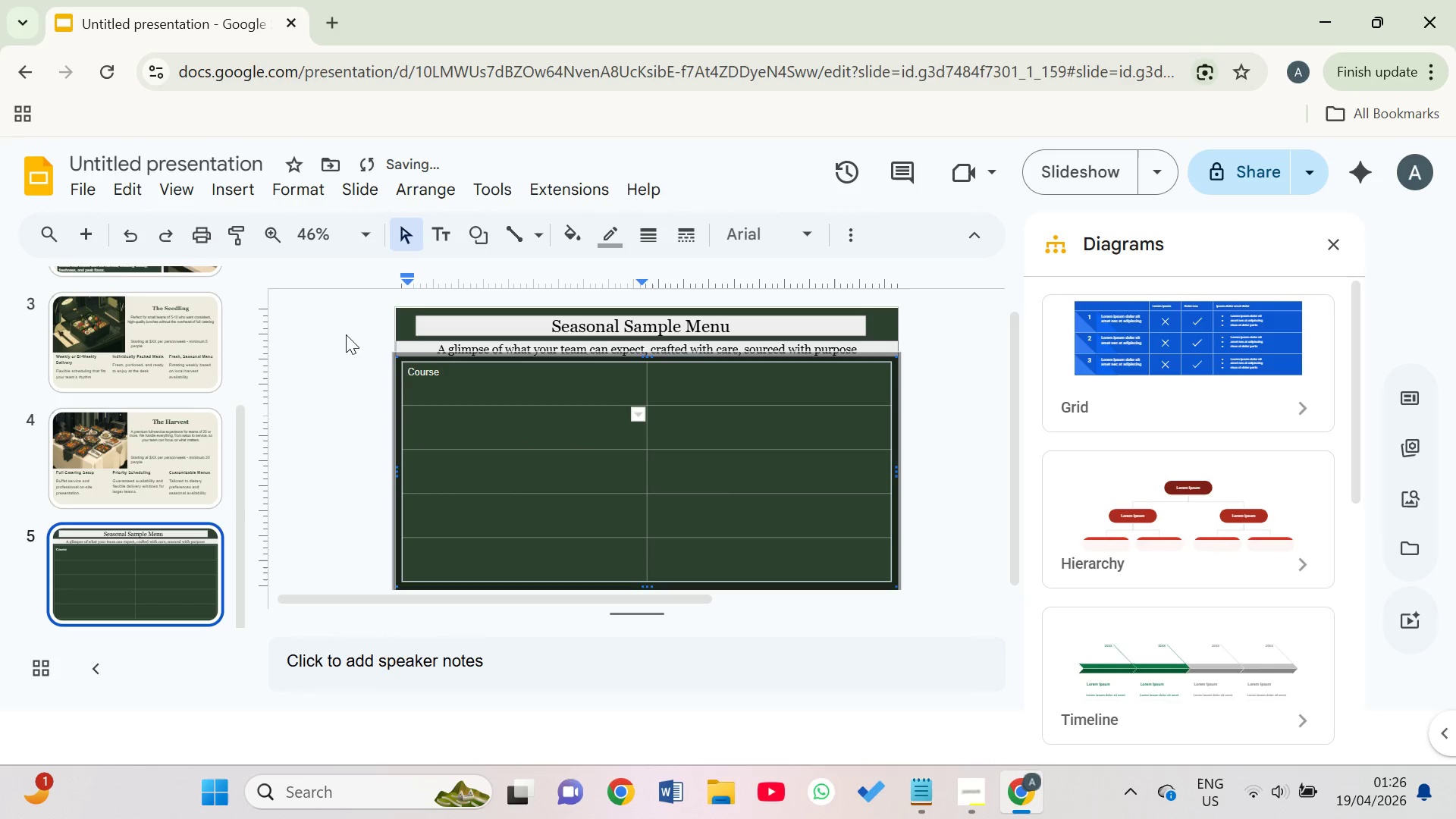 
hold_key(key=A, duration=0.33)
 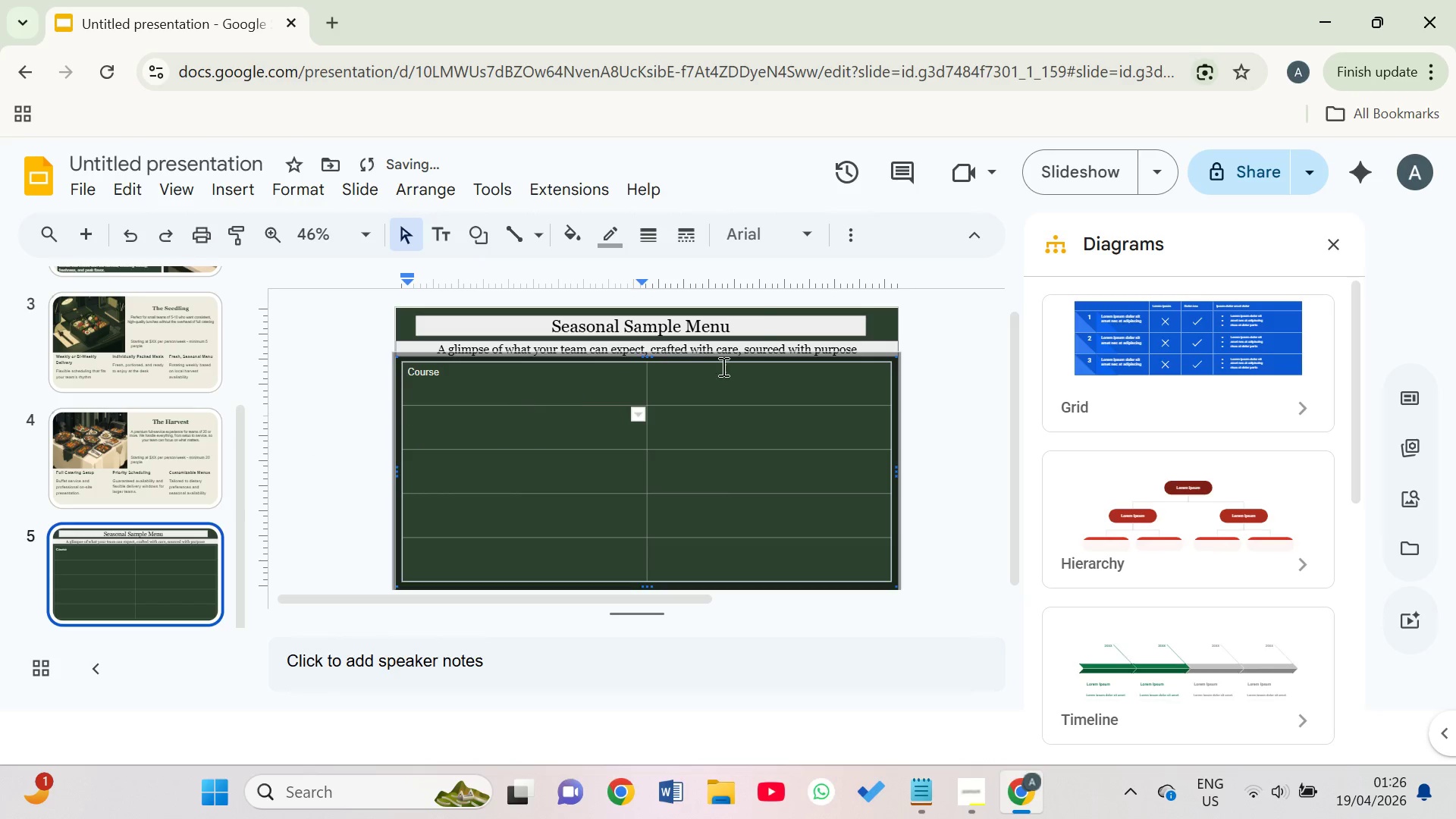 
left_click([968, 226])
 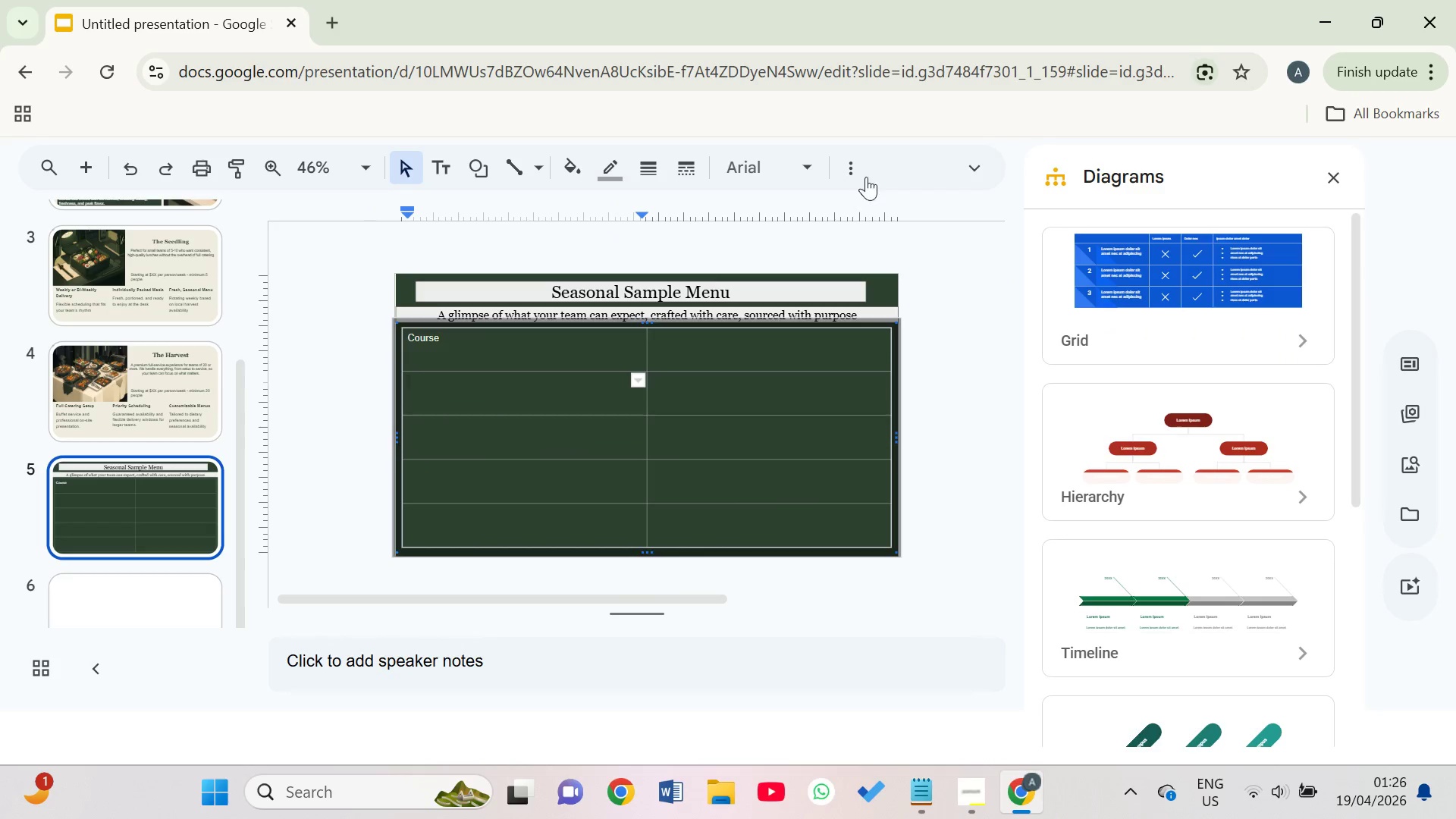 
left_click([985, 177])
 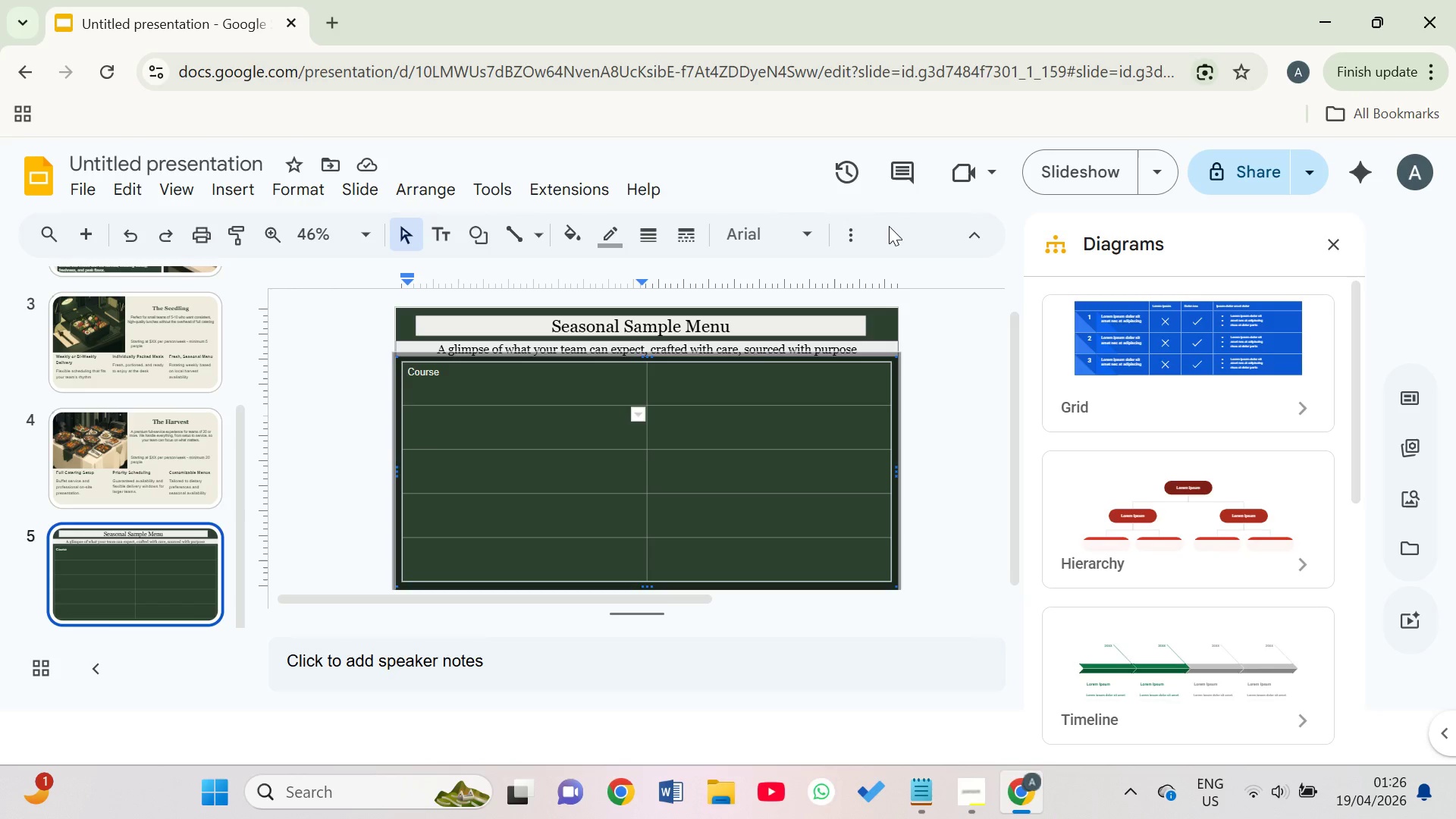 
left_click([858, 233])
 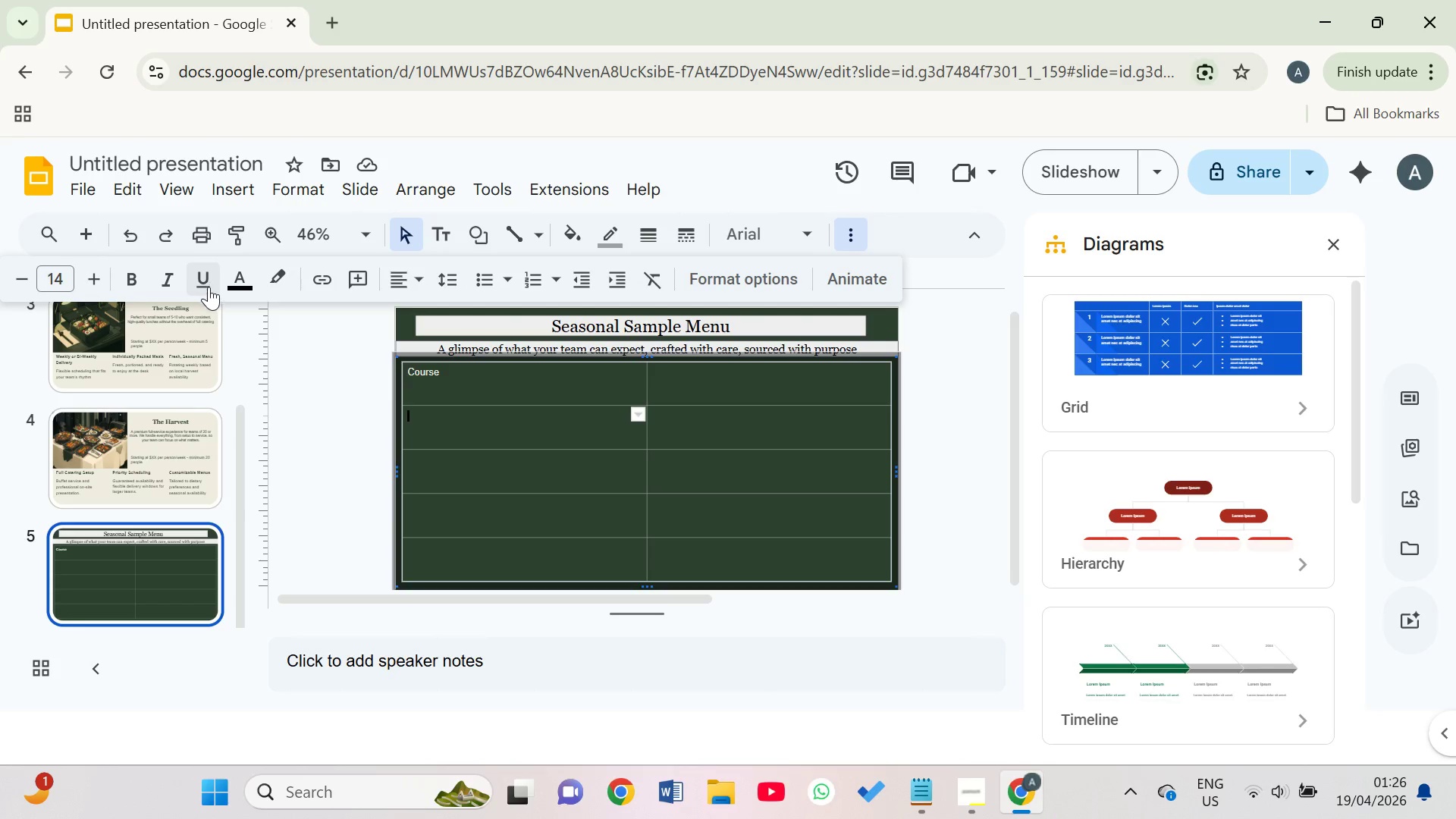 
left_click([240, 285])
 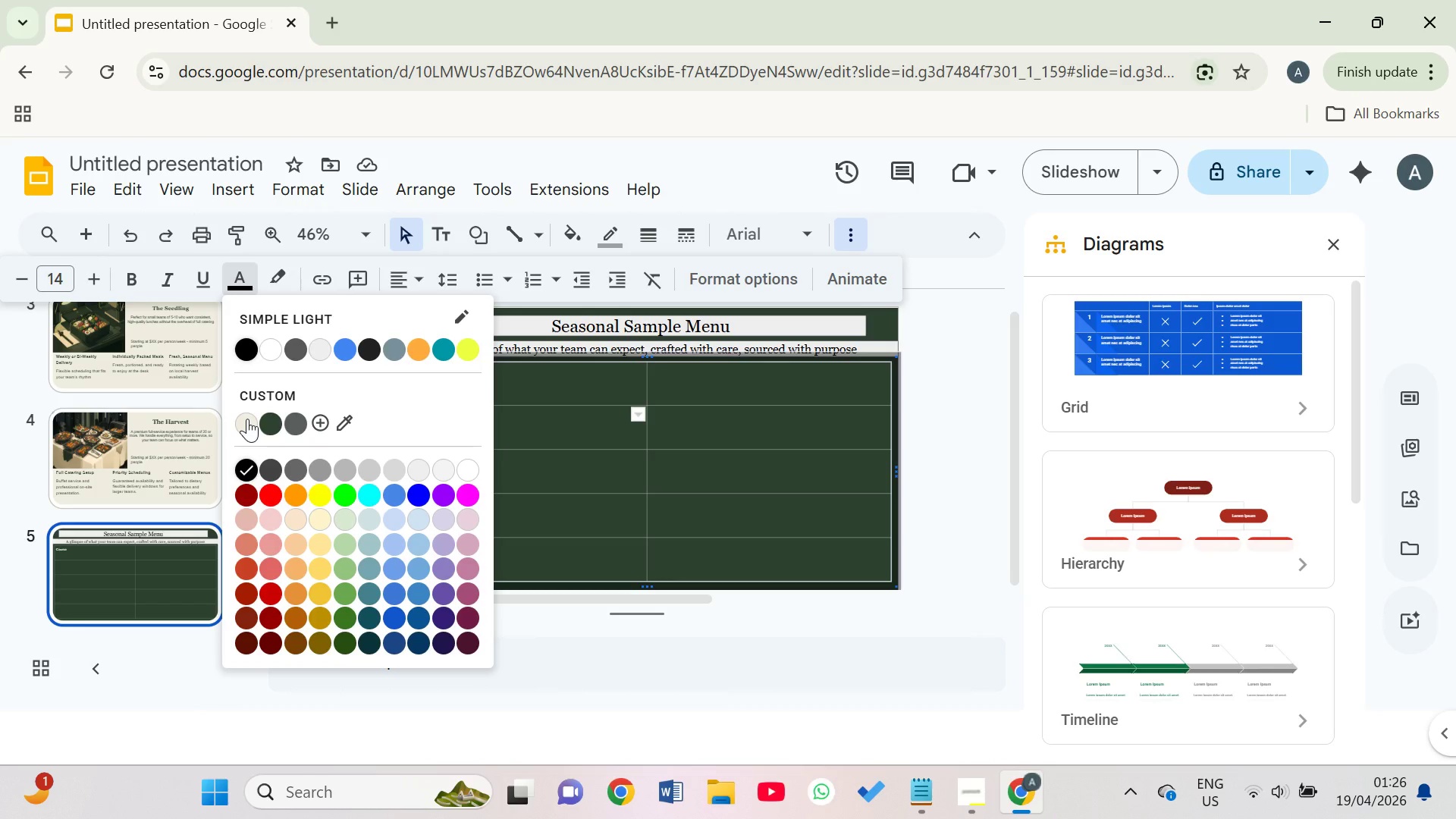 
left_click([247, 419])
 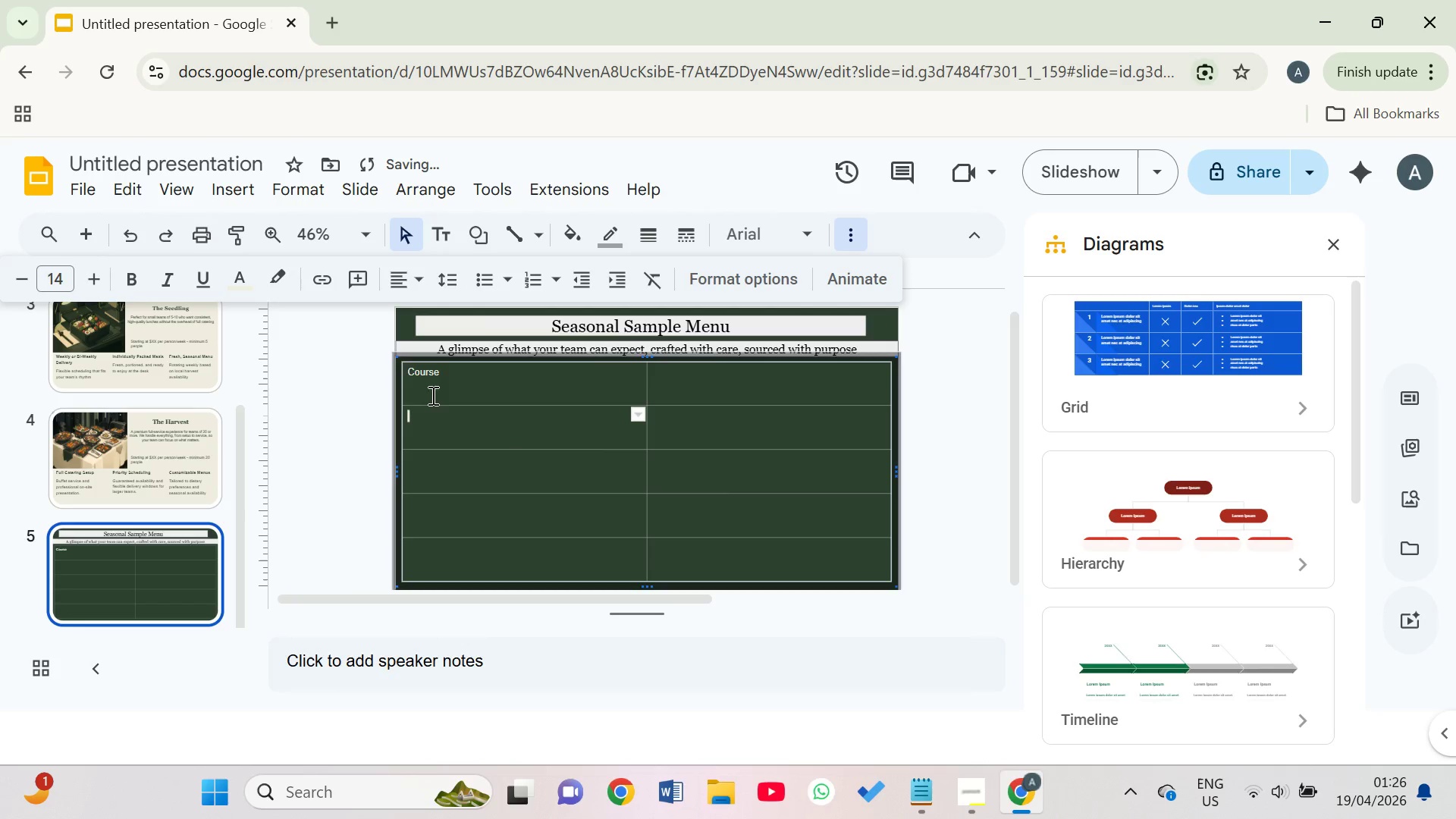 
left_click_drag(start_coordinate=[416, 387], to_coordinate=[841, 520])
 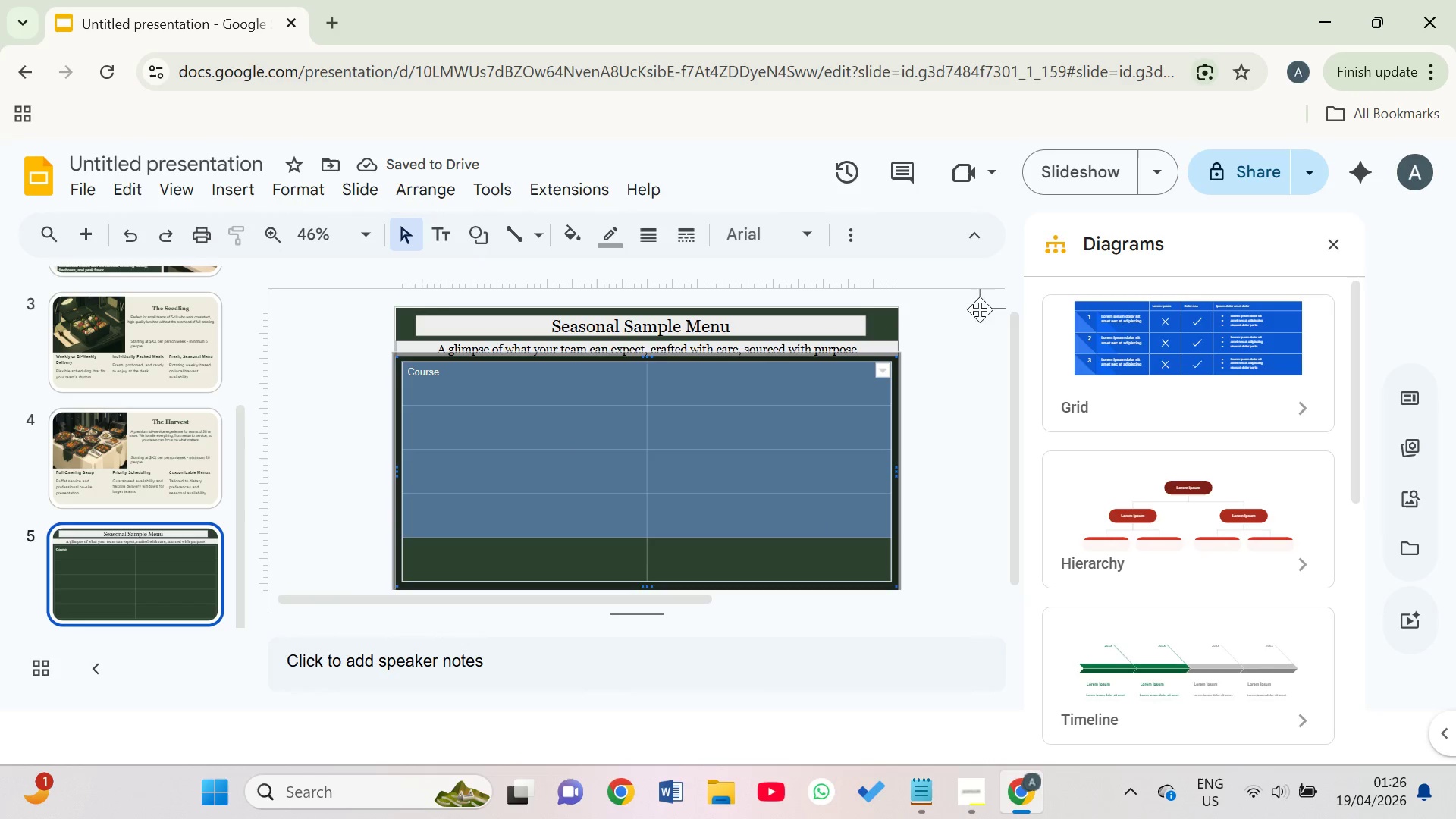 
left_click([966, 236])
 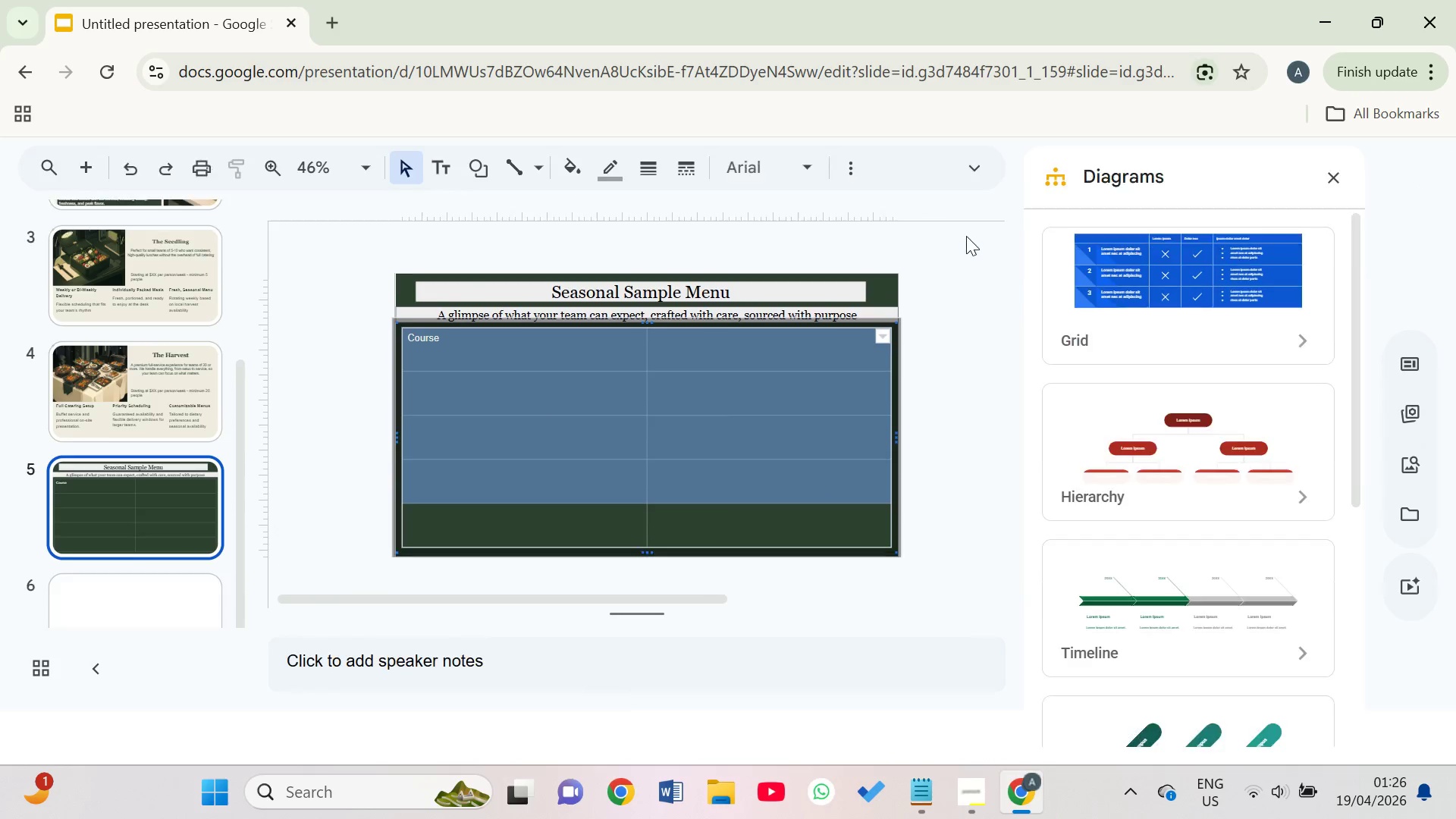 
left_click_drag(start_coordinate=[966, 236], to_coordinate=[974, 177])
 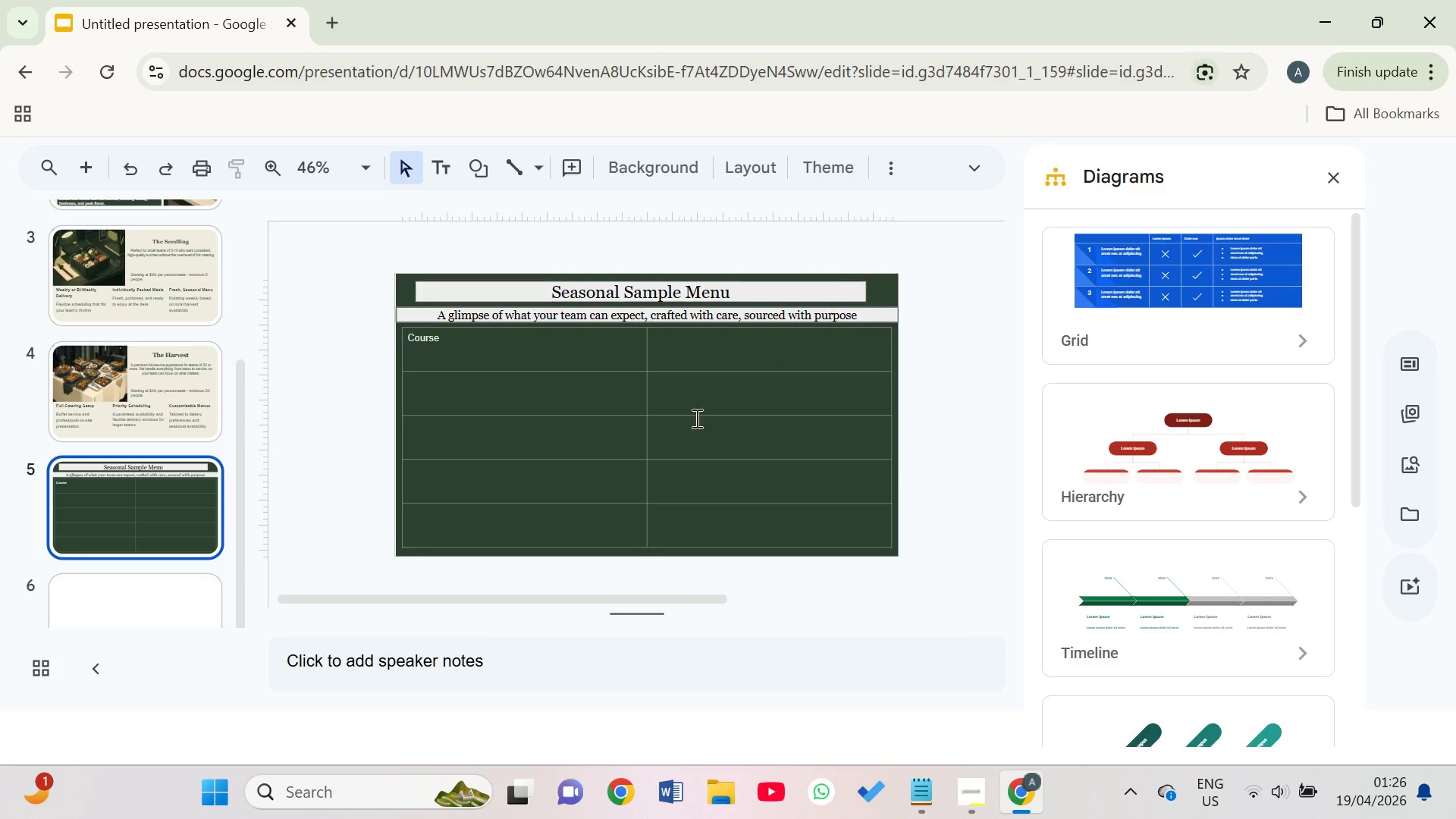 
left_click([554, 394])
 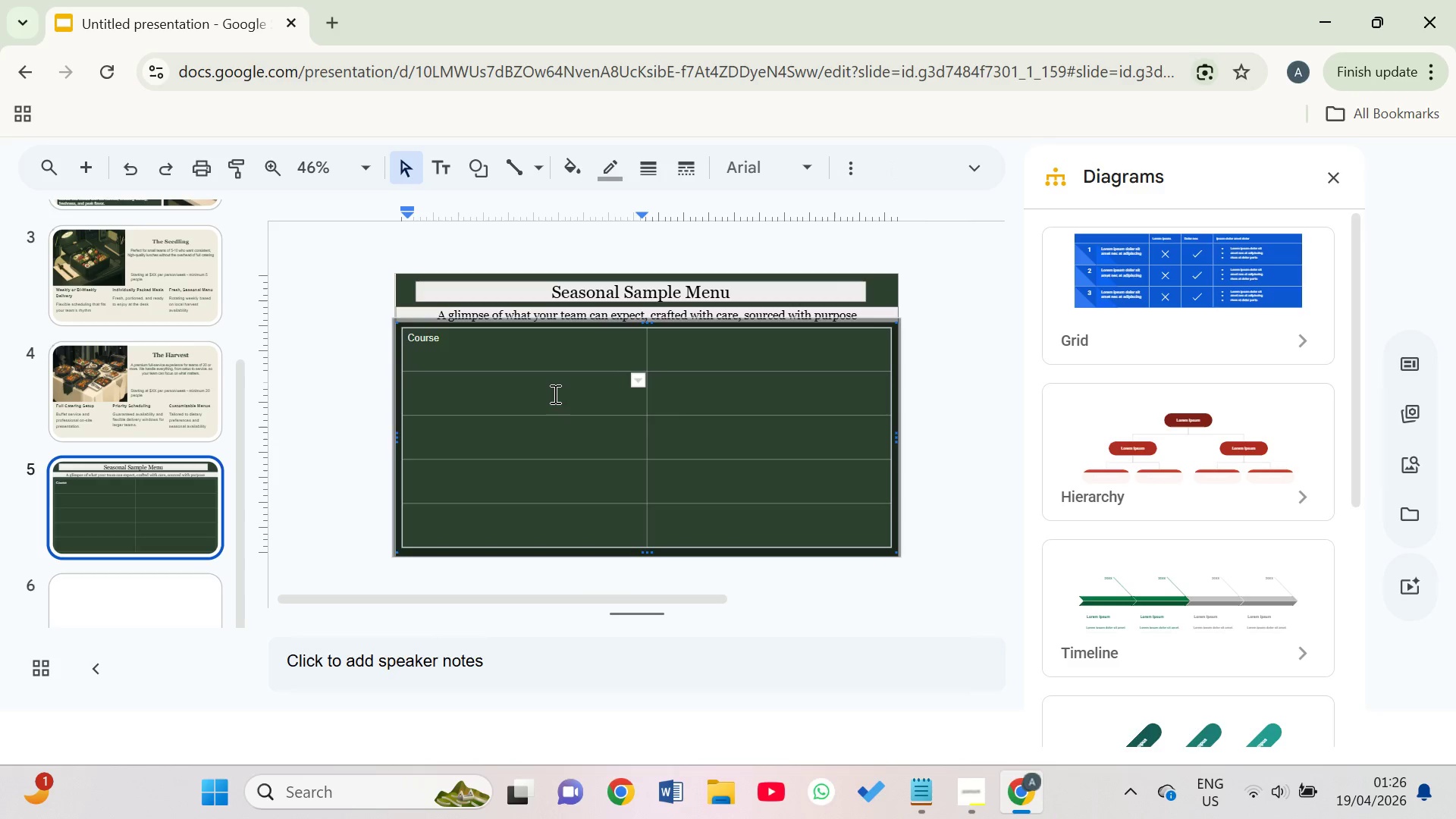 
type(Starter)
 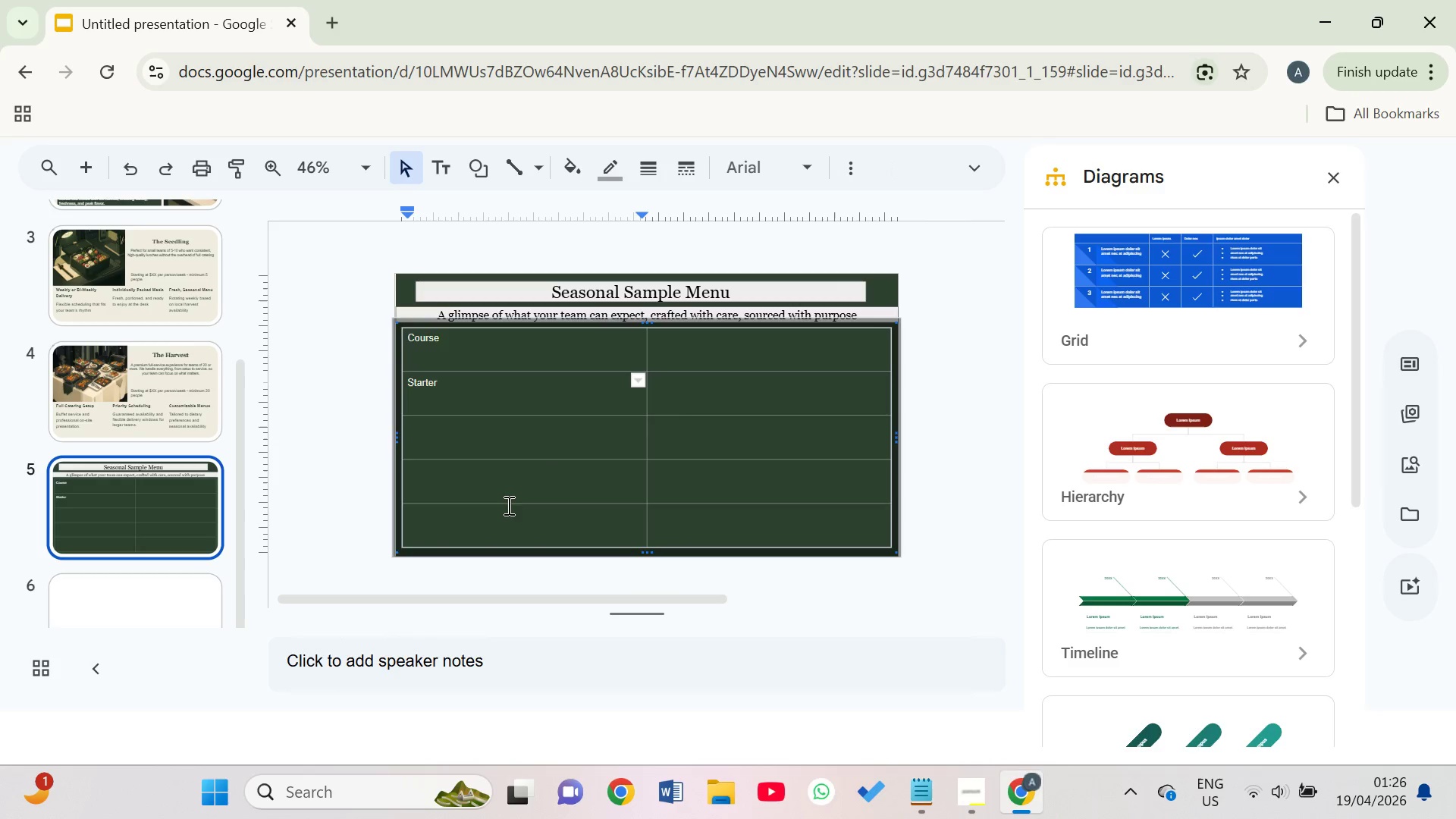 
left_click([481, 441])
 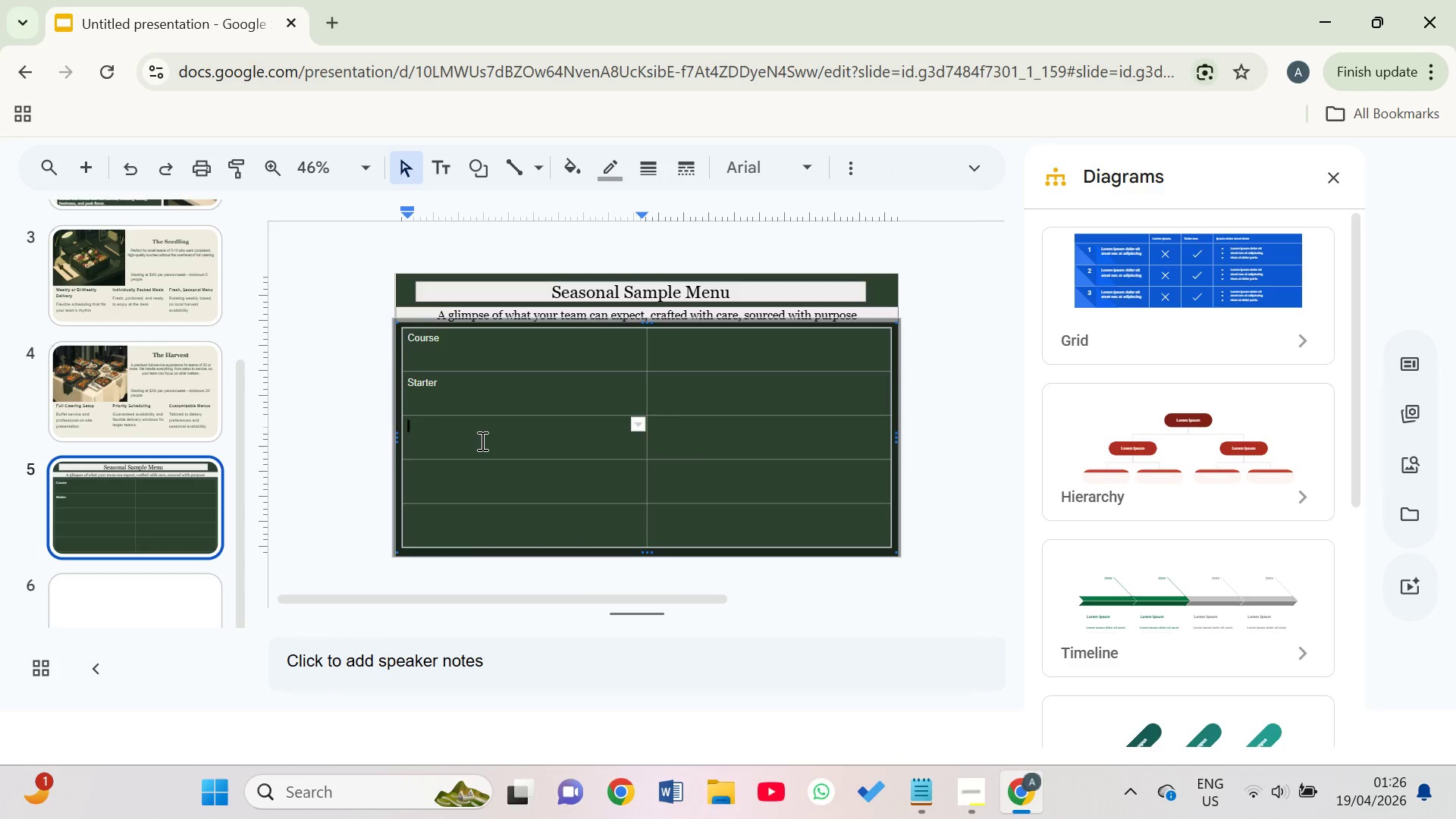 
type(Main)
 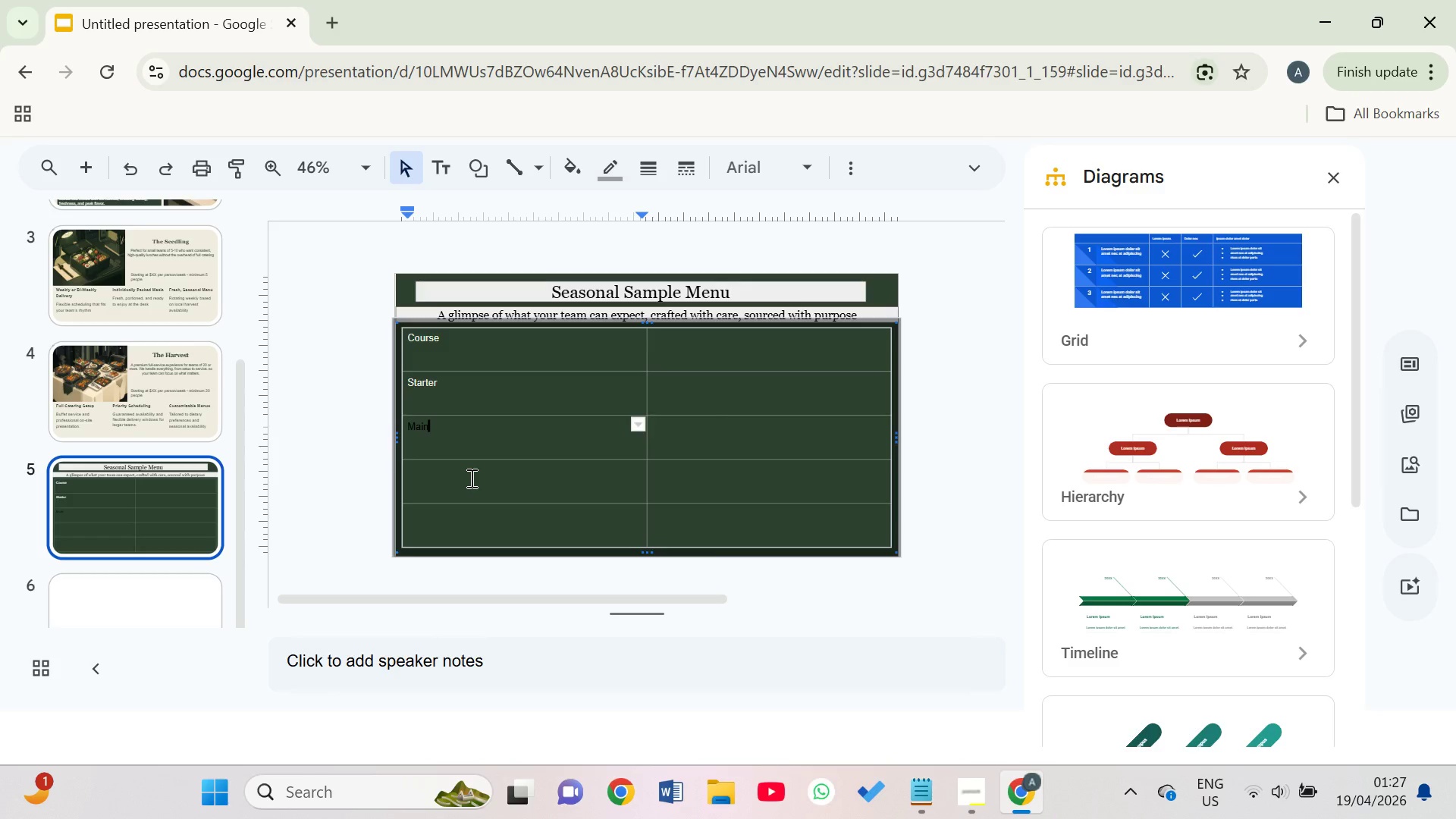 
left_click([472, 485])
 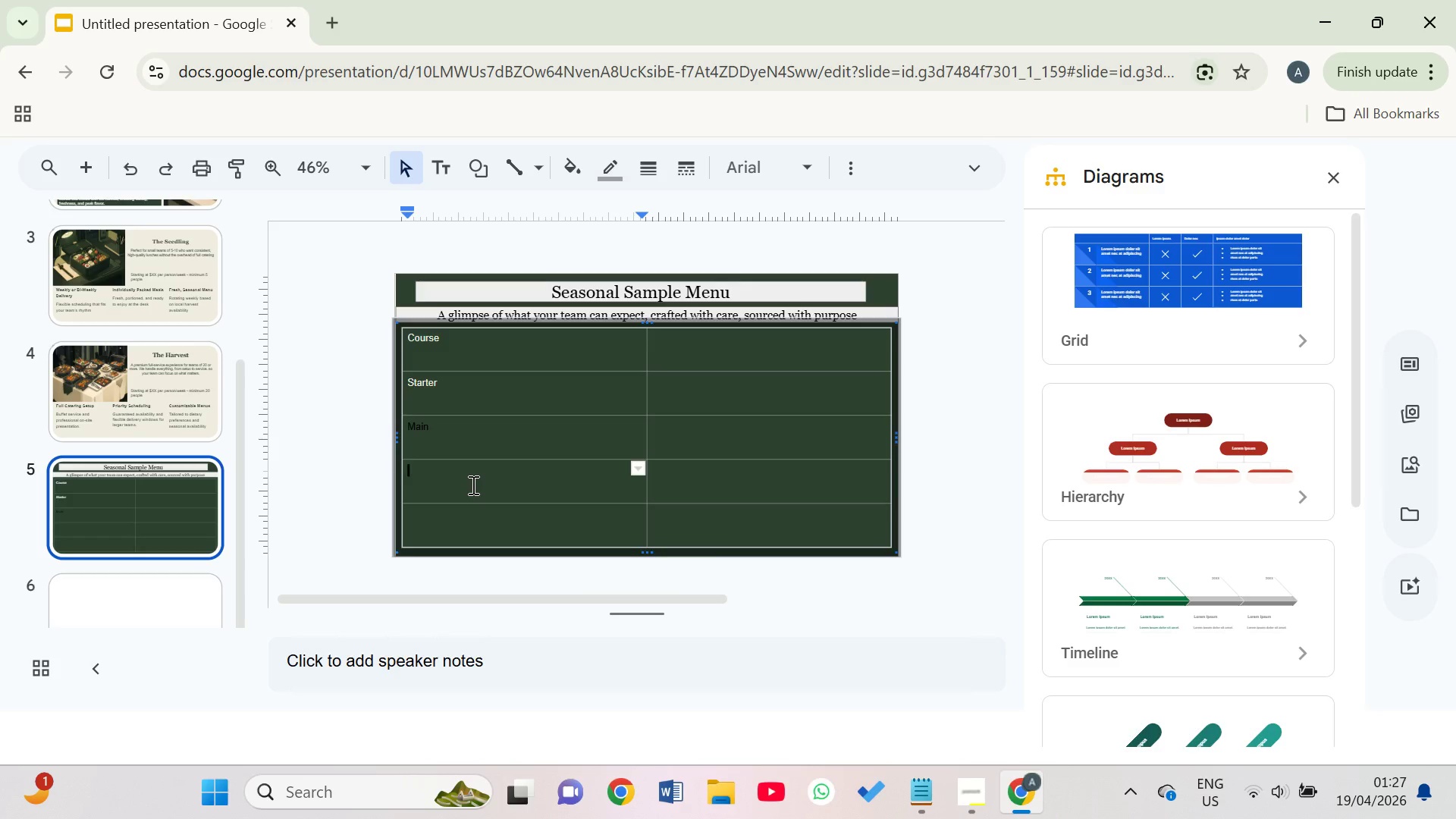 
type(Dessert)
 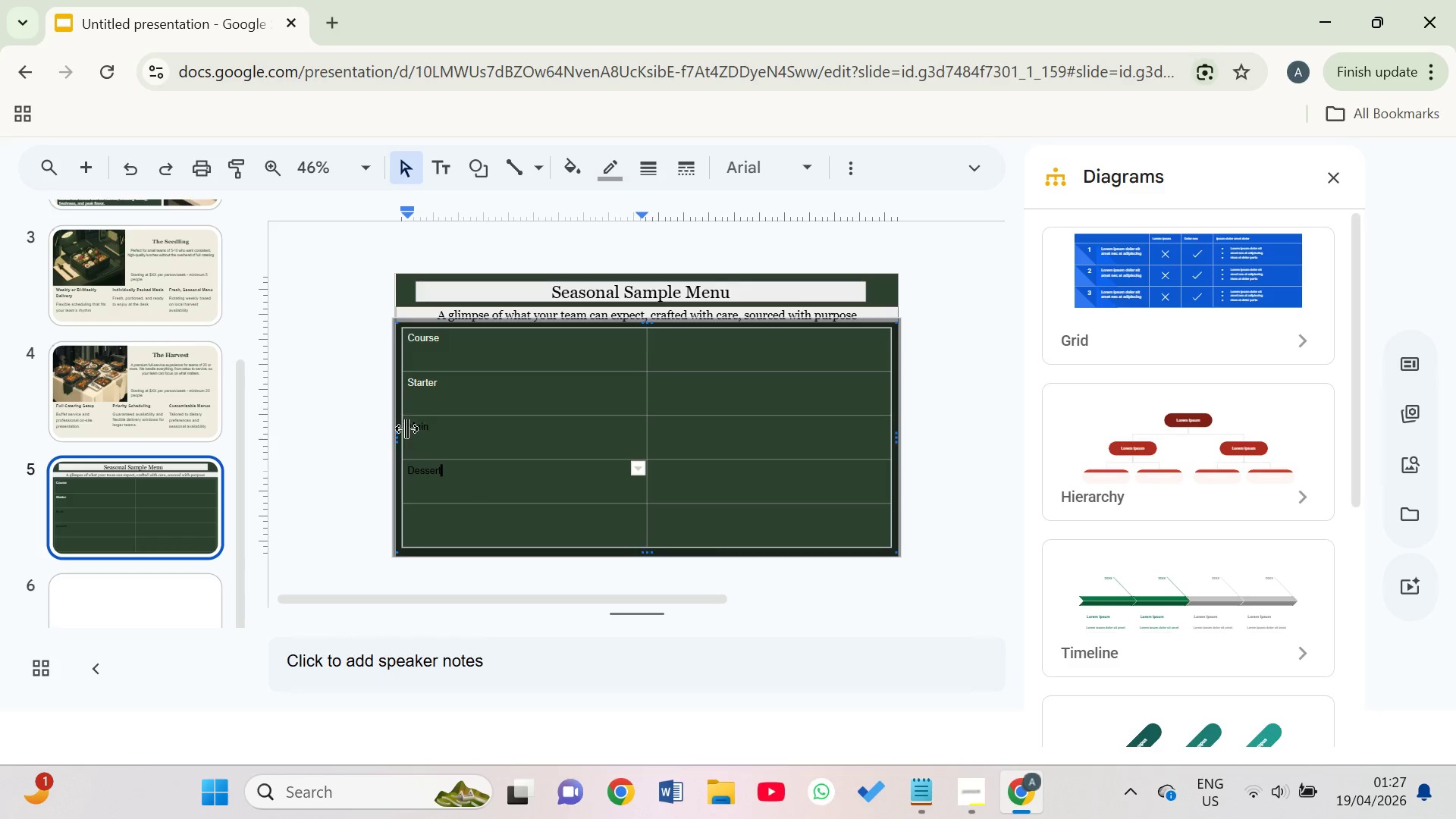 
wait(5.3)
 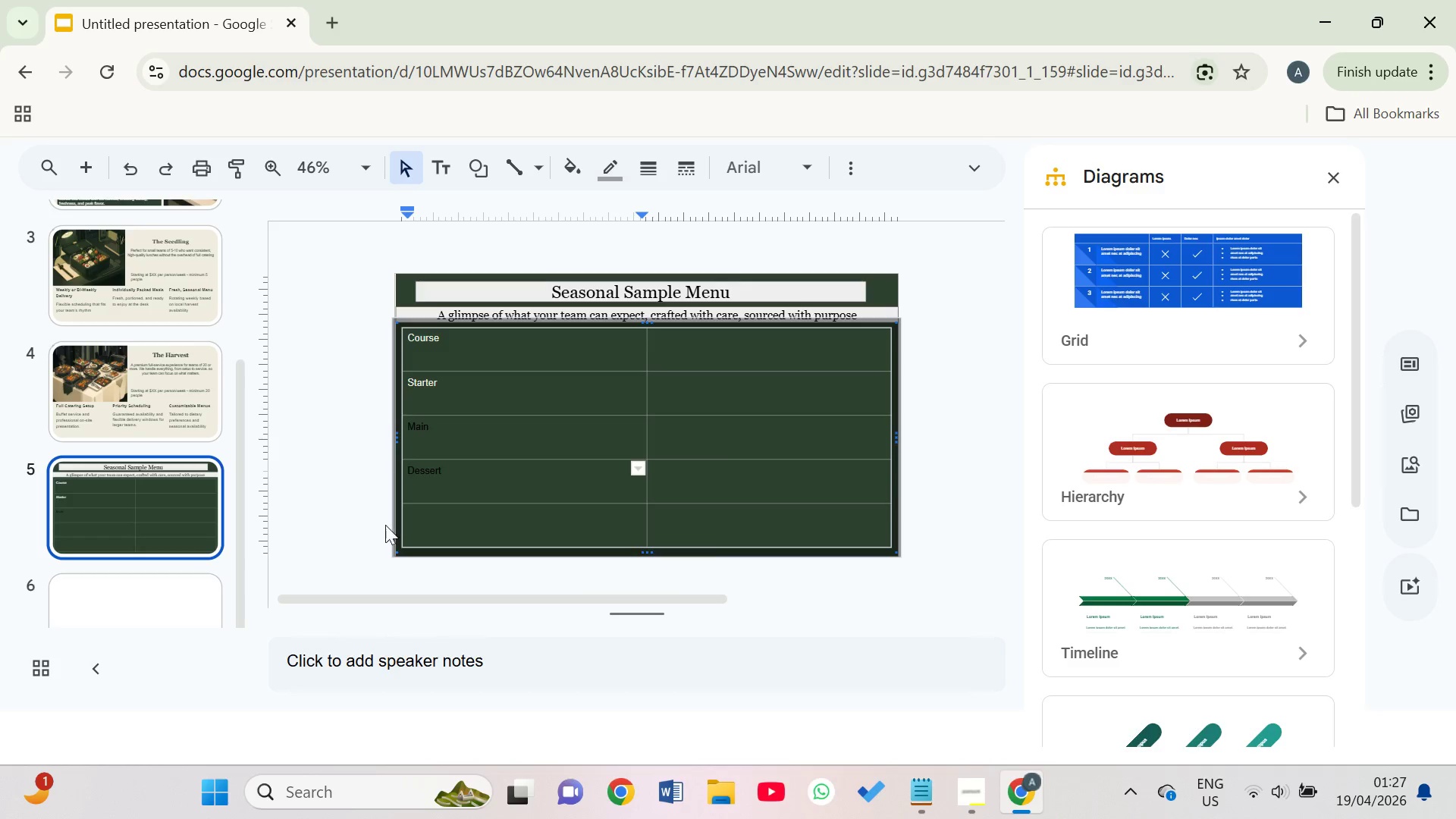 
left_click([805, 486])
 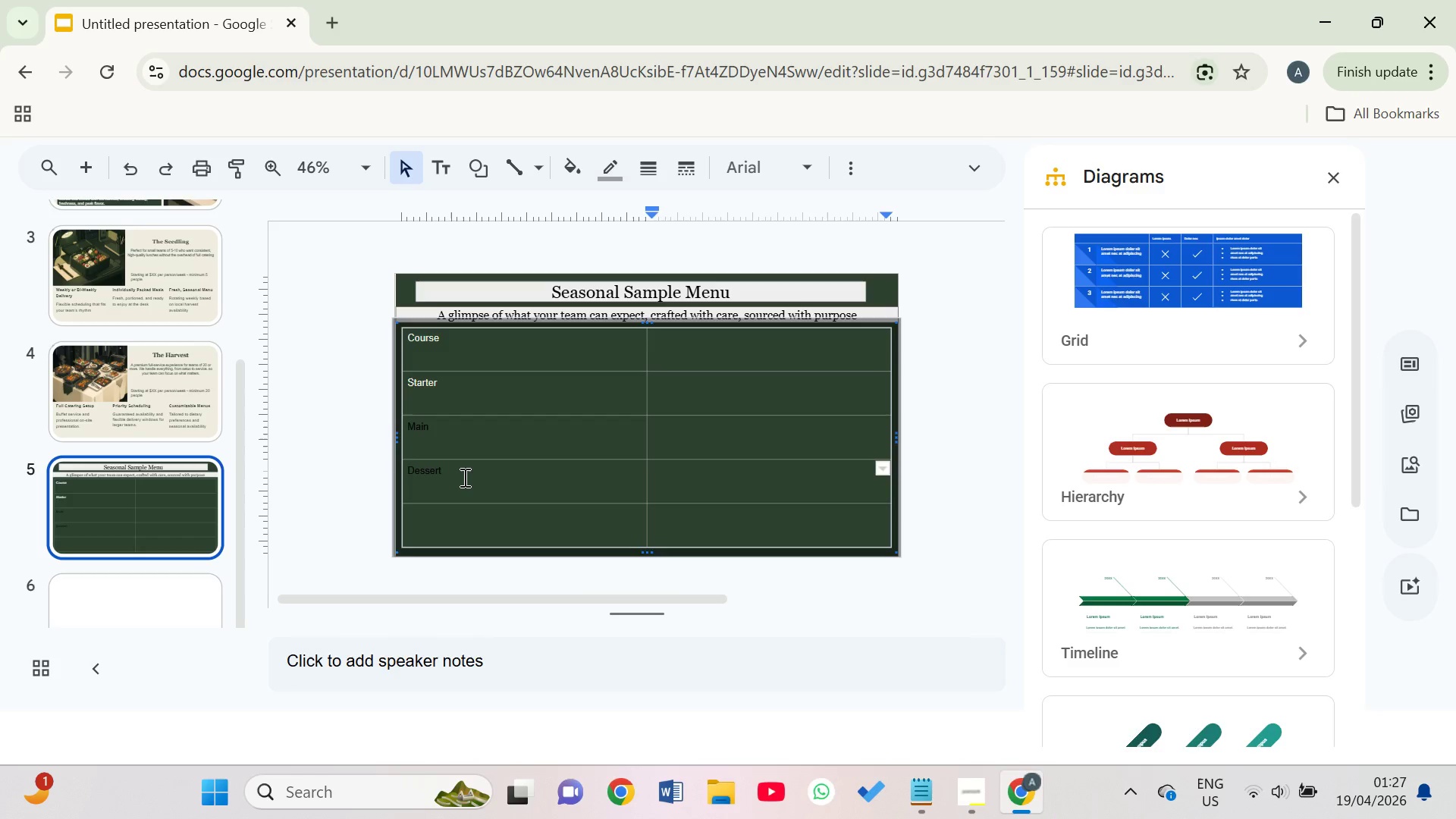 
left_click_drag(start_coordinate=[463, 475], to_coordinate=[400, 431])
 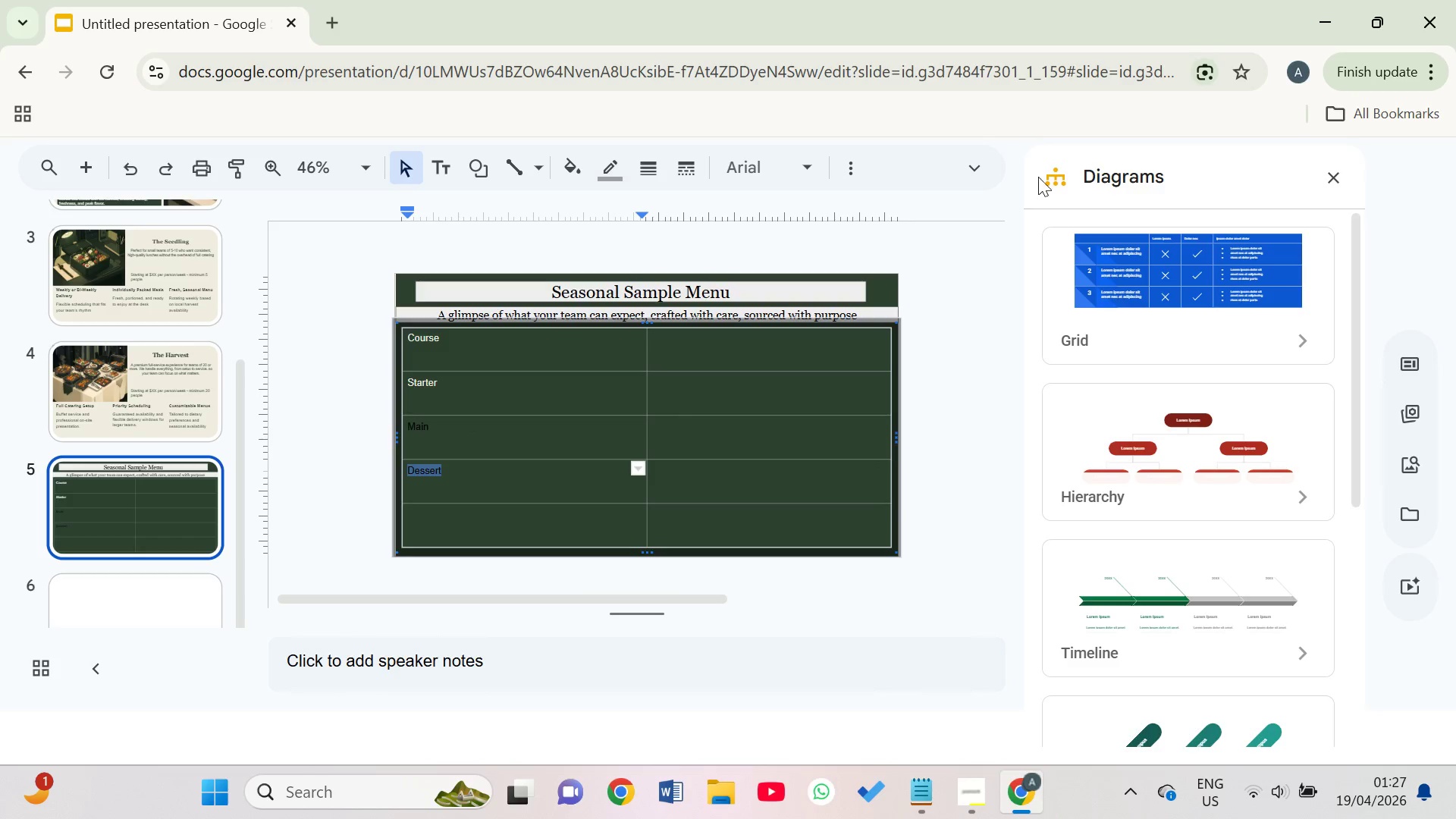 
left_click([975, 183])
 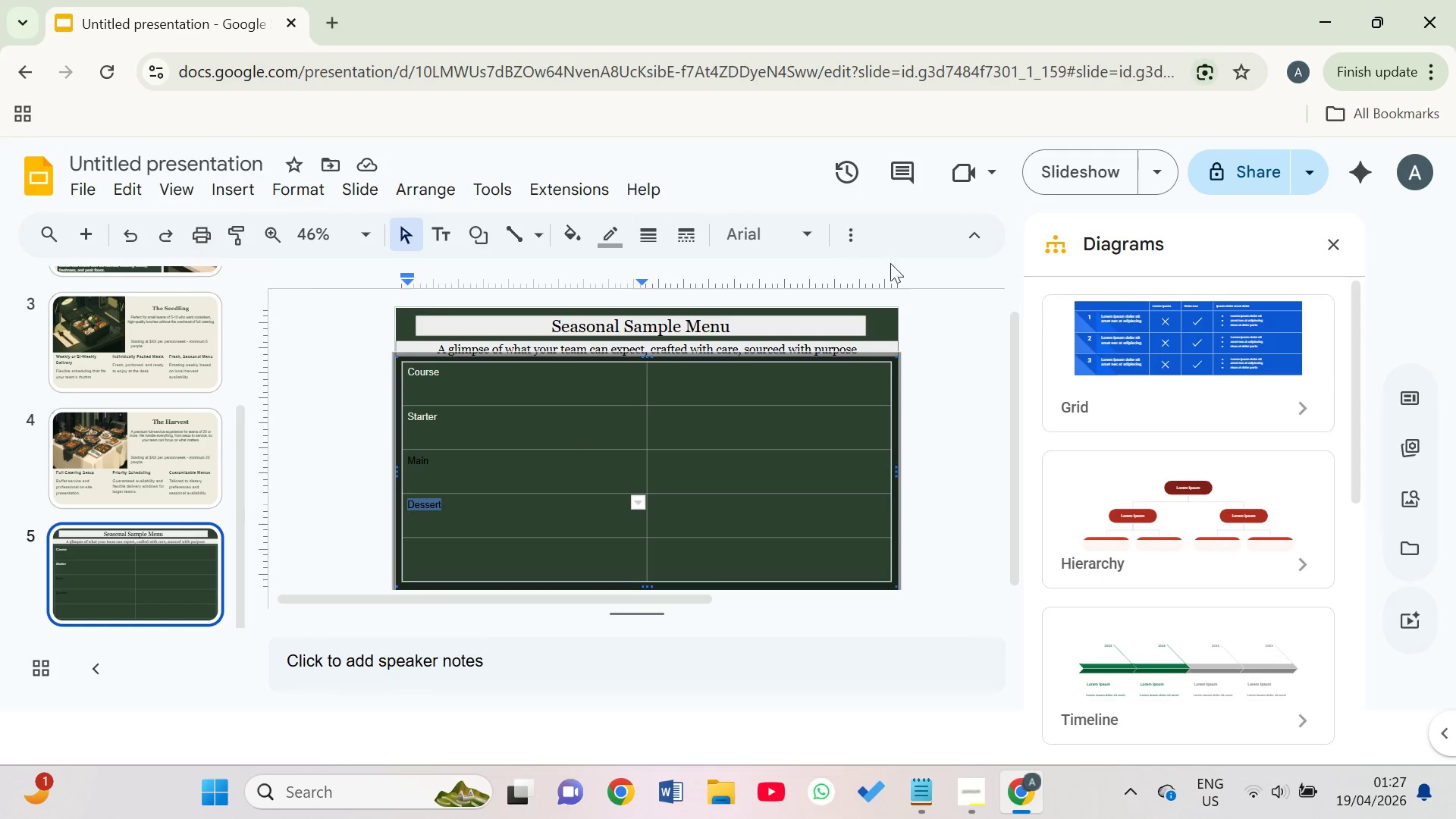 
left_click_drag(start_coordinate=[942, 249], to_coordinate=[942, 260])
 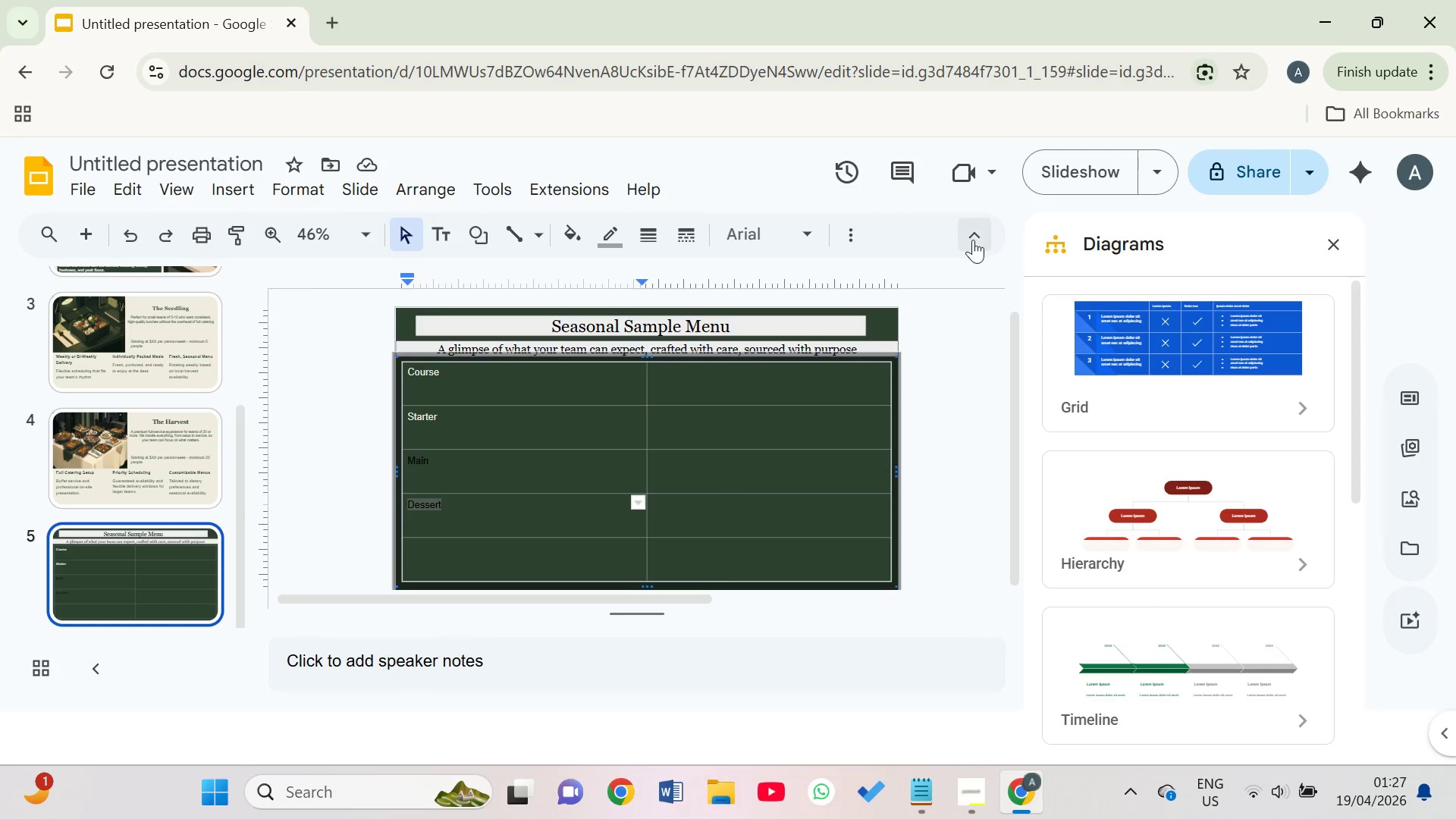 
left_click([968, 240])
 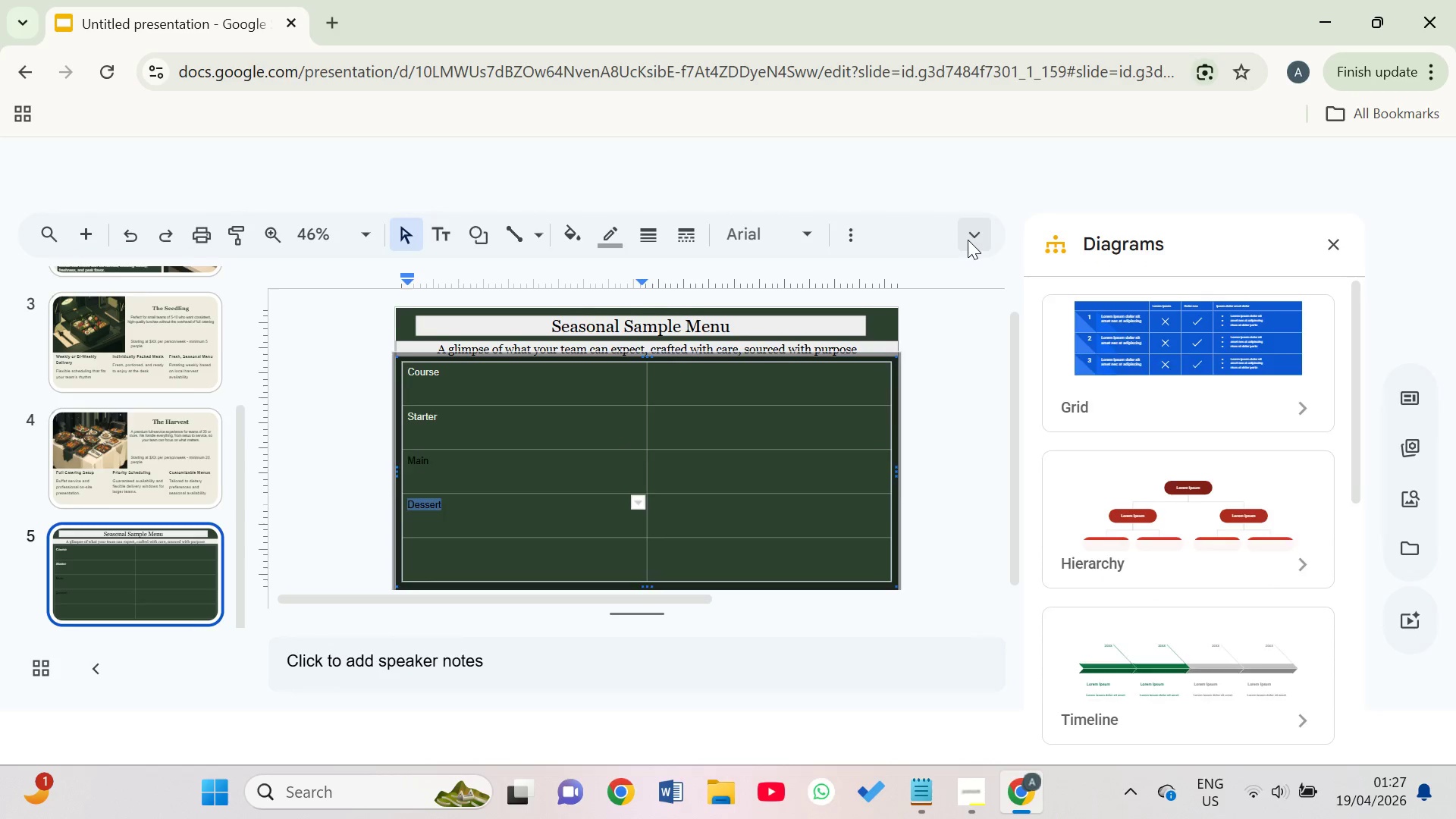 
left_click([968, 240])
 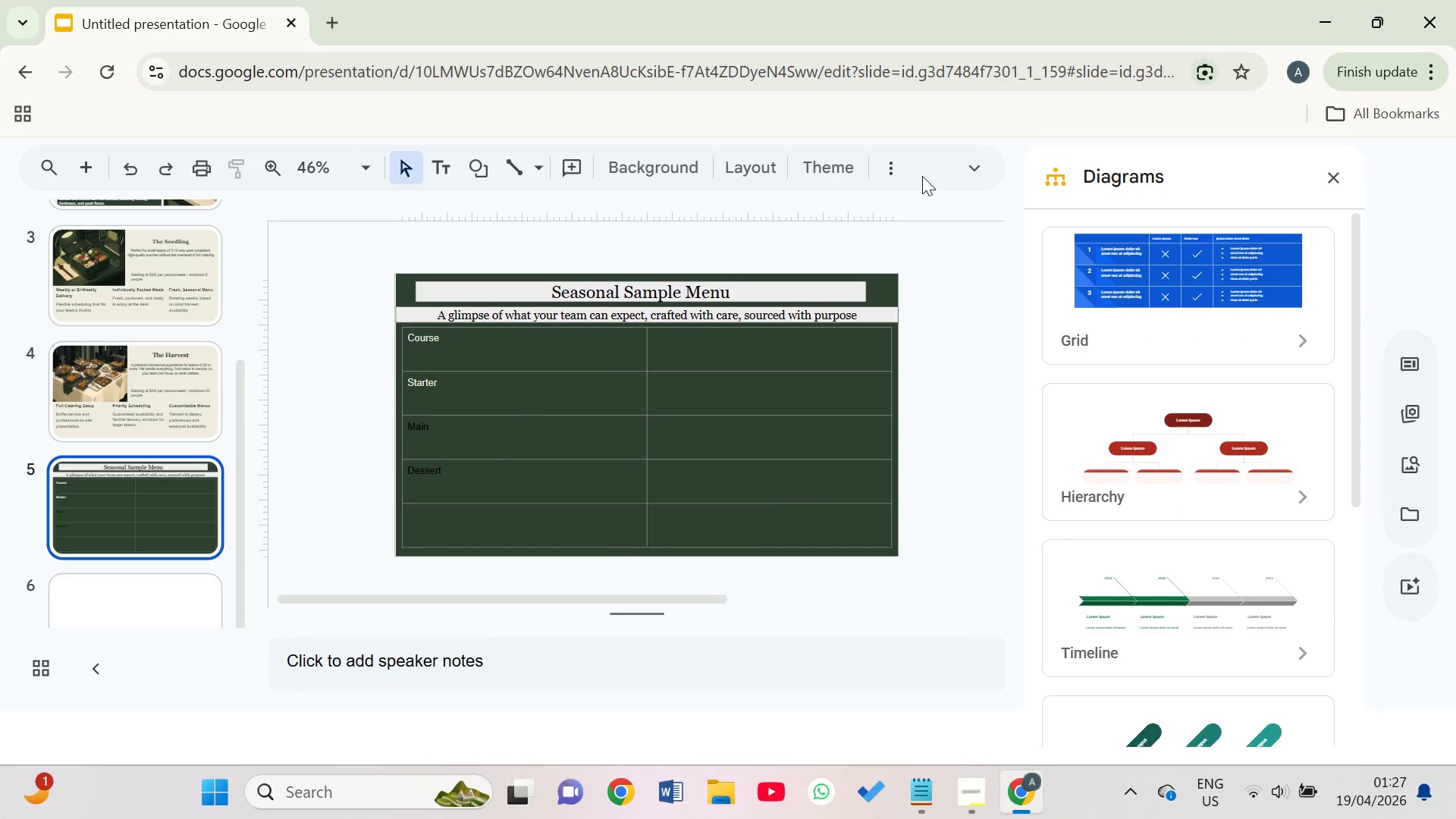 
left_click([969, 170])
 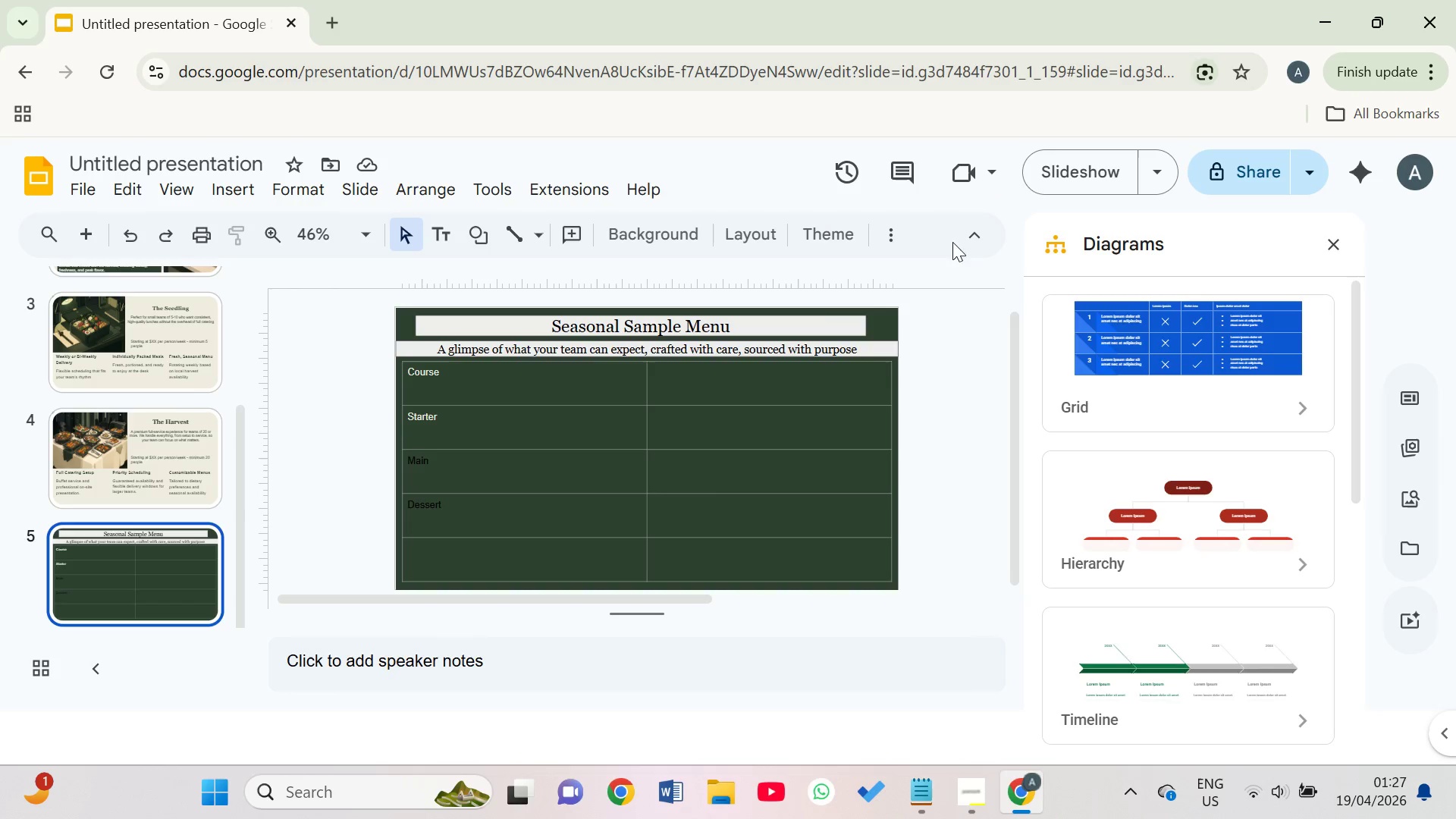 
left_click([892, 240])
 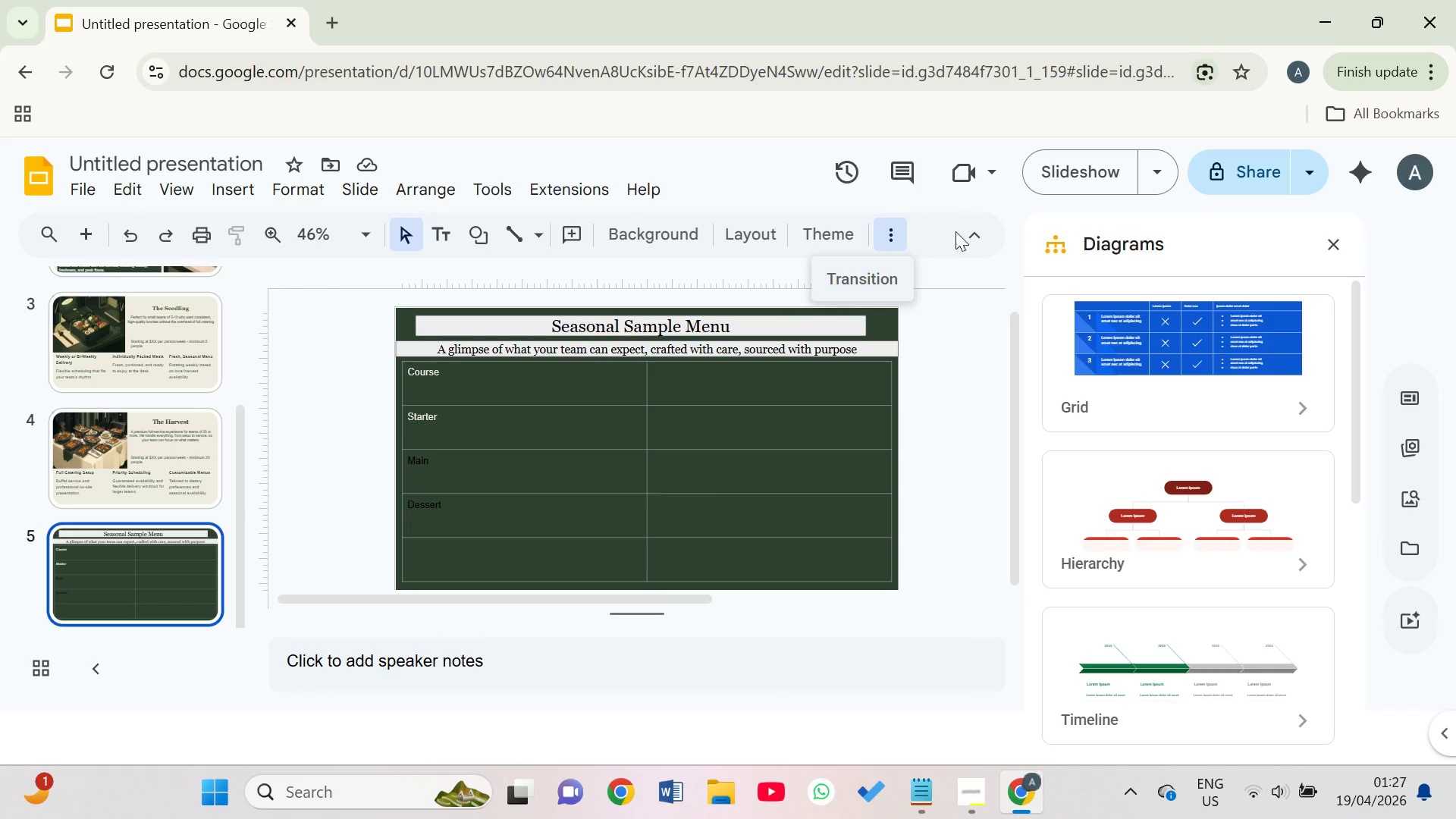 
left_click([967, 231])
 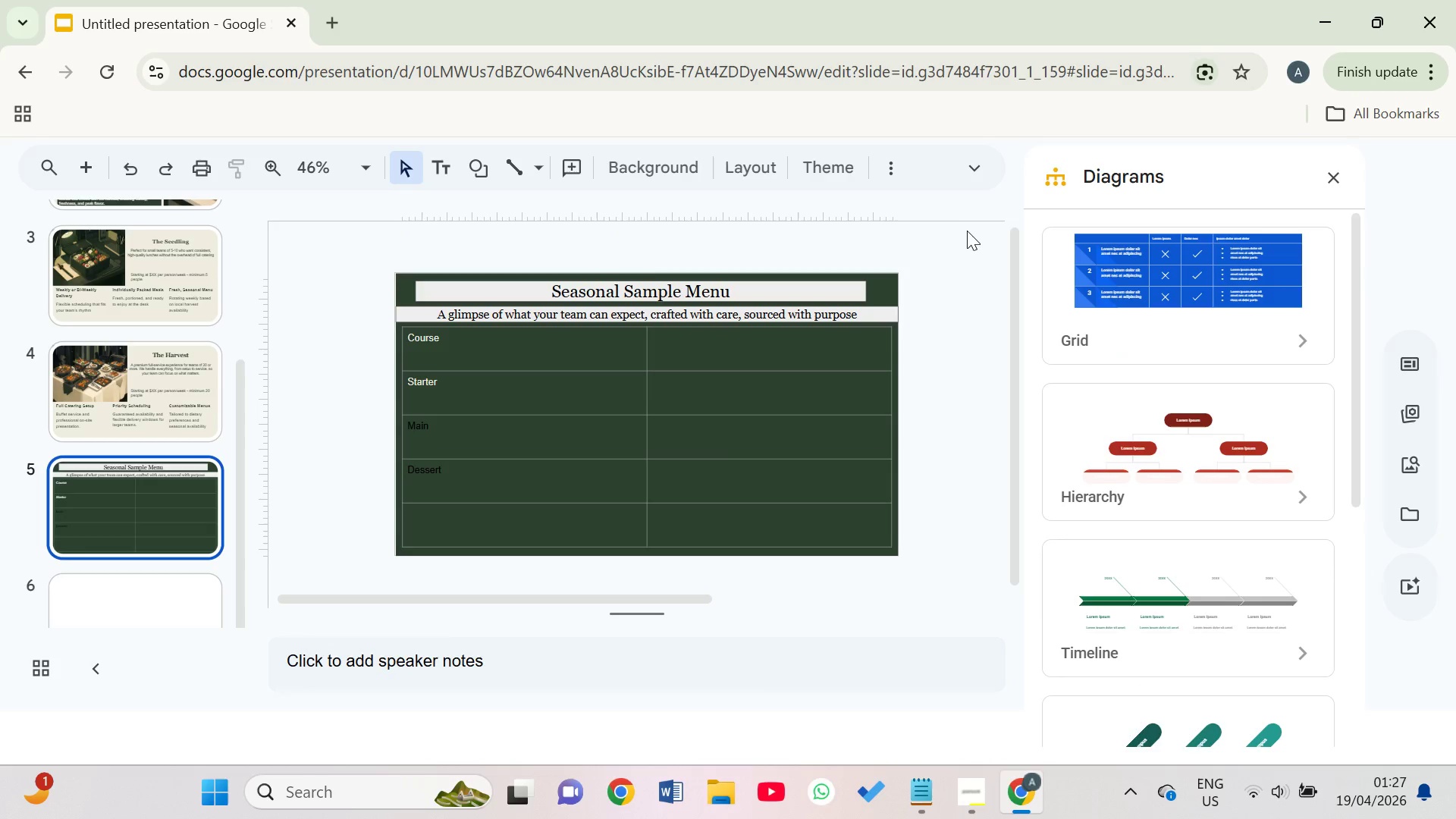 
left_click([970, 238])
 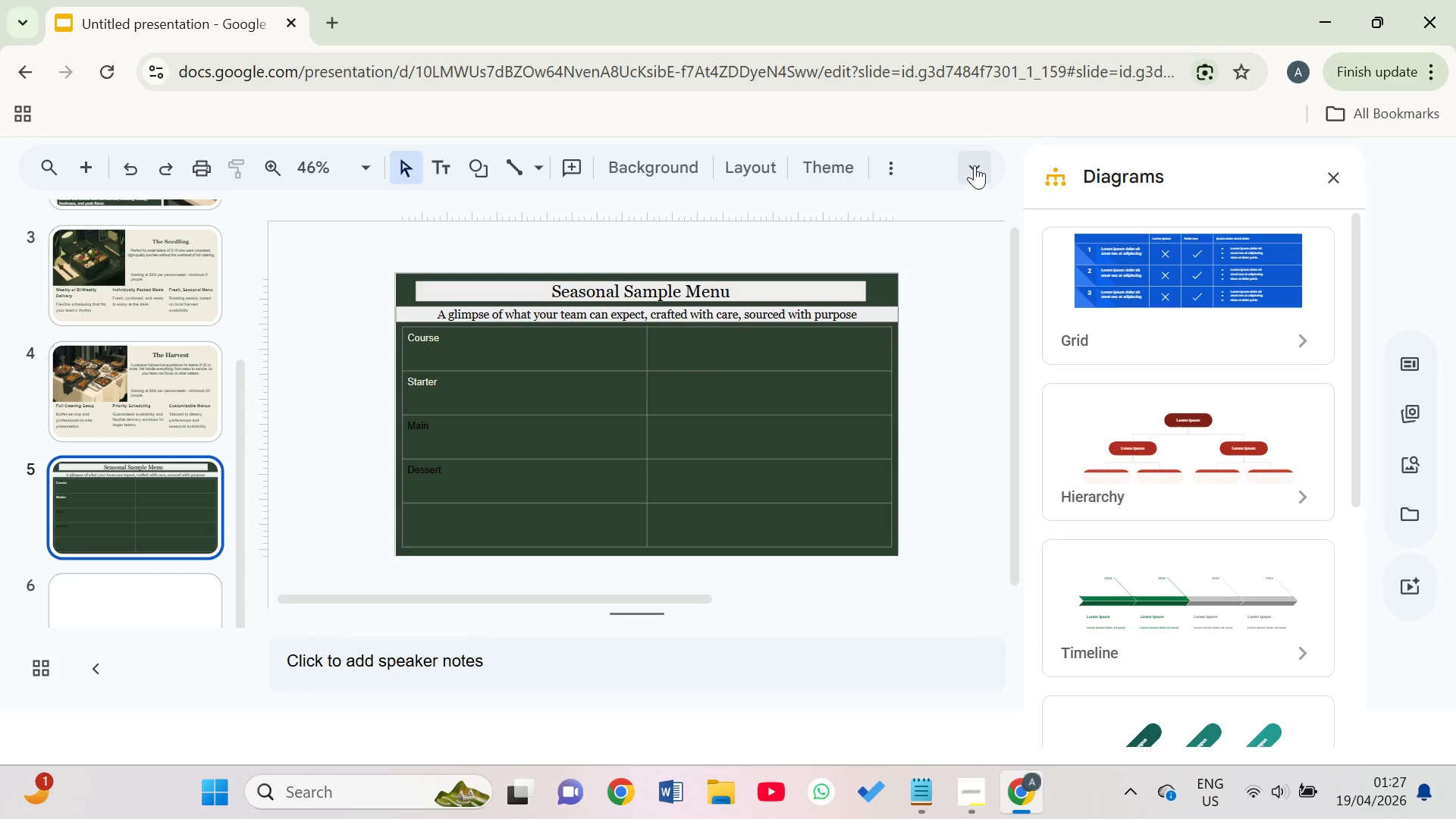 
left_click([974, 164])
 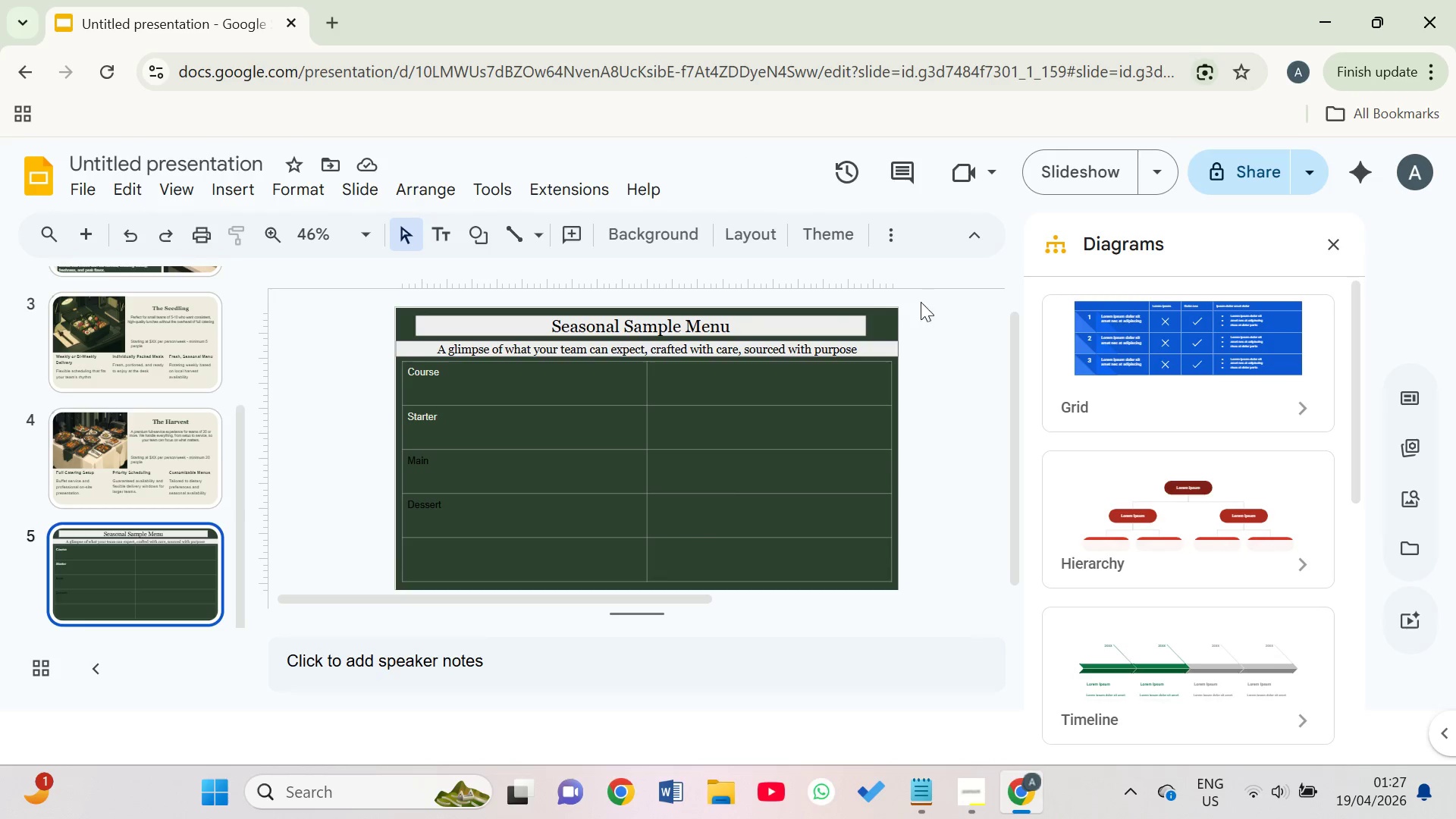 
left_click([976, 237])
 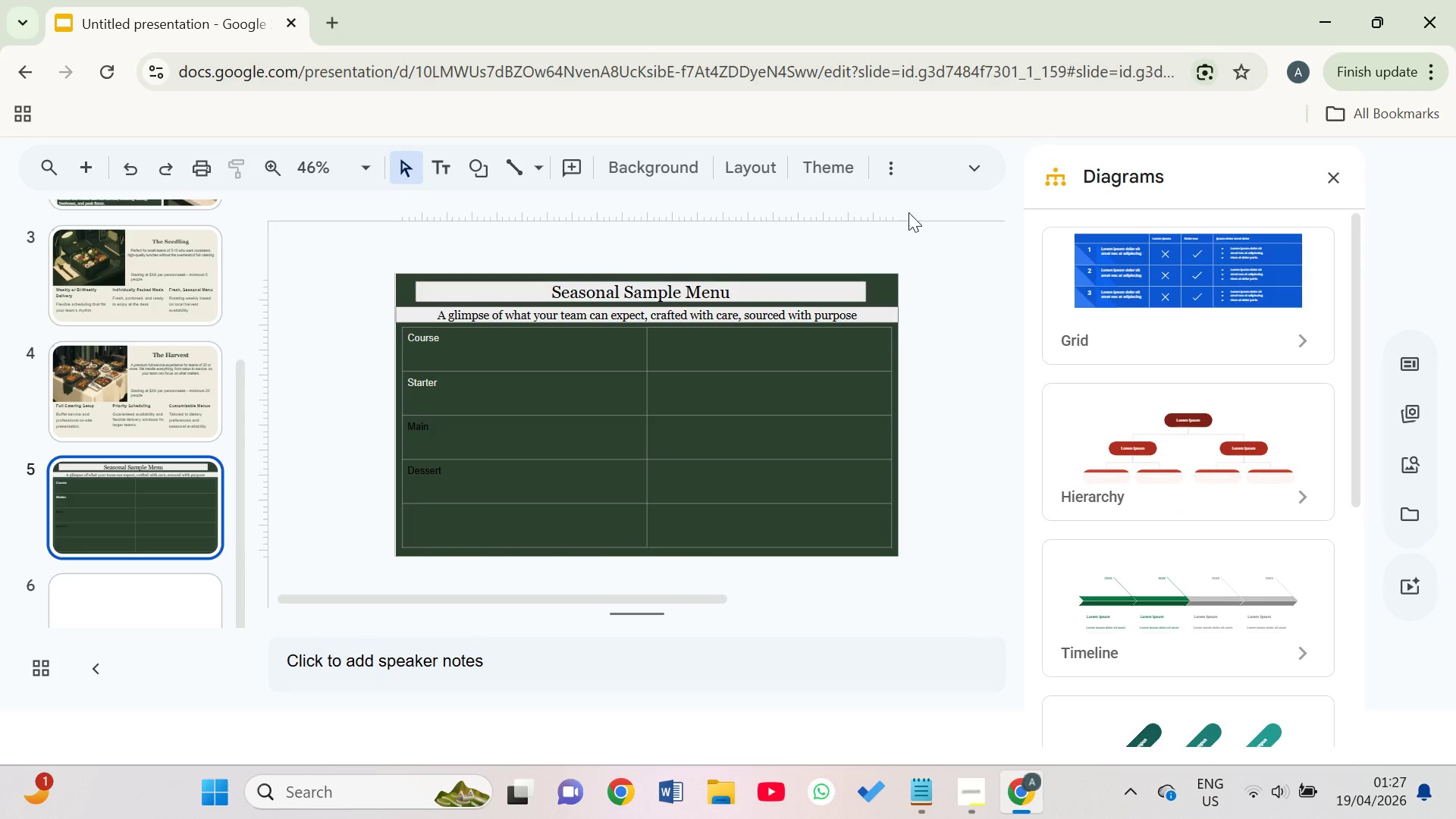 
left_click([988, 194])
 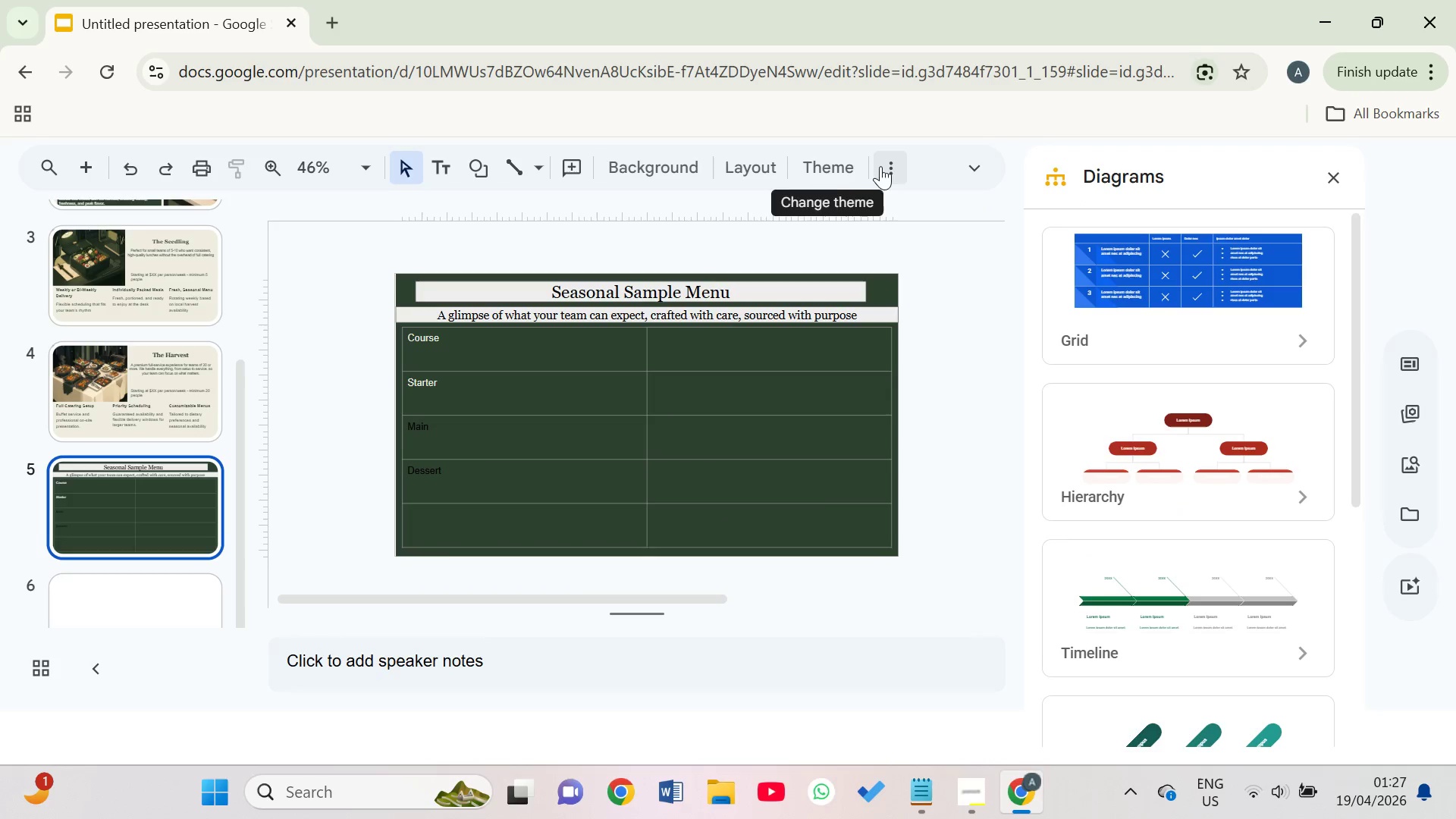 
left_click([886, 168])
 